 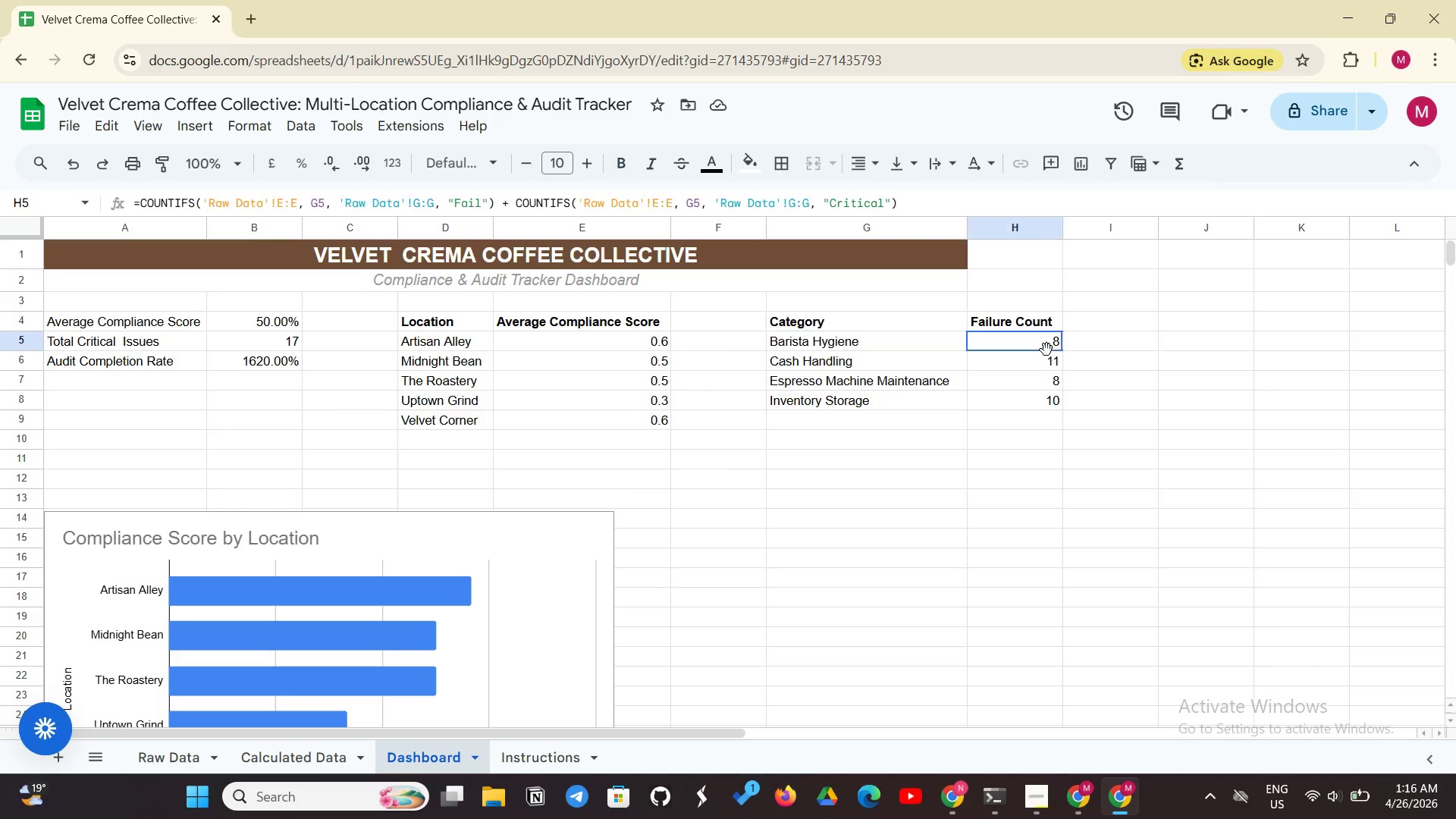 
left_click([1046, 350])
 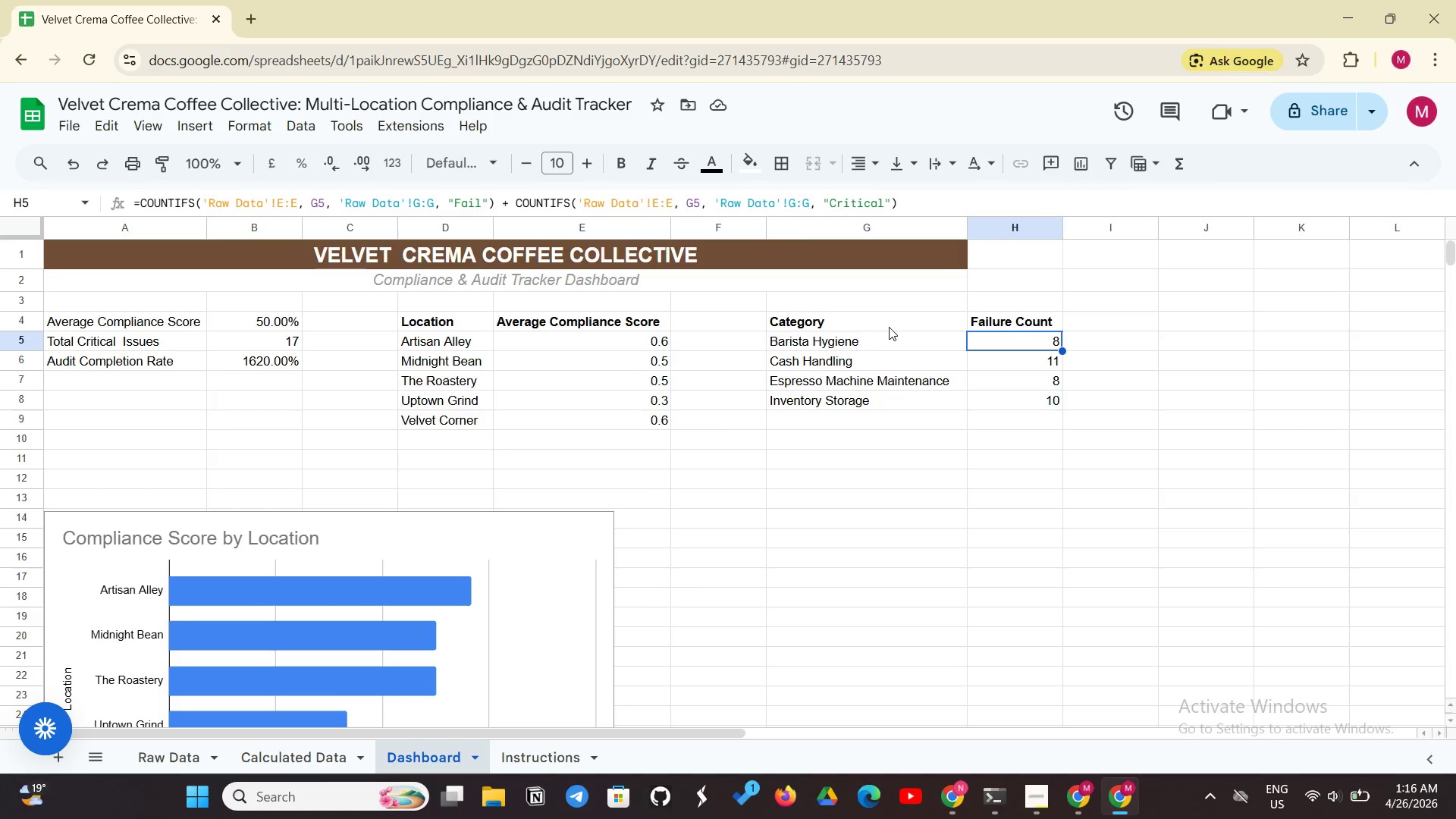 
left_click([890, 325])
 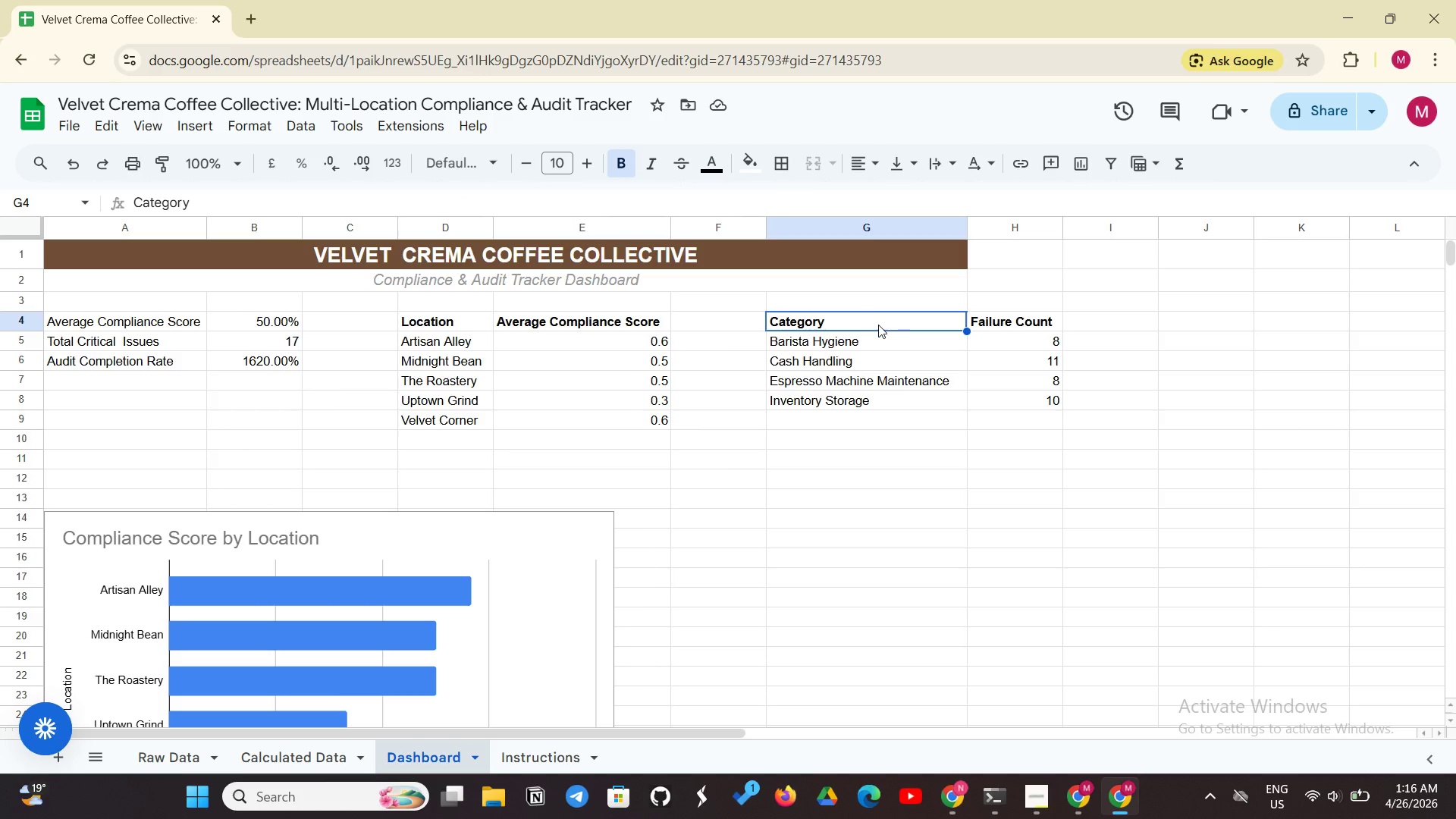 
left_click([880, 322])
 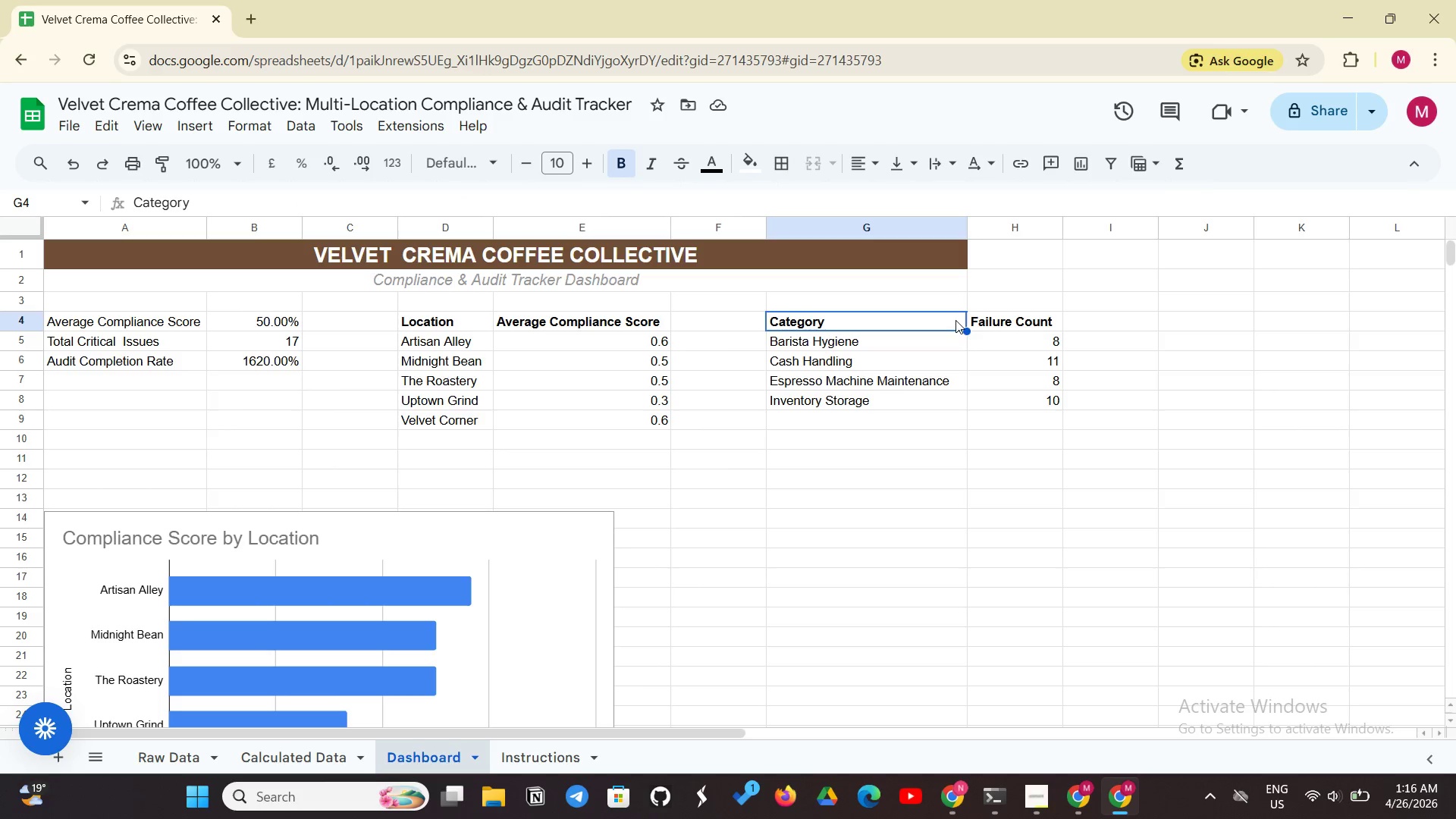 
left_click_drag(start_coordinate=[956, 320], to_coordinate=[979, 397])
 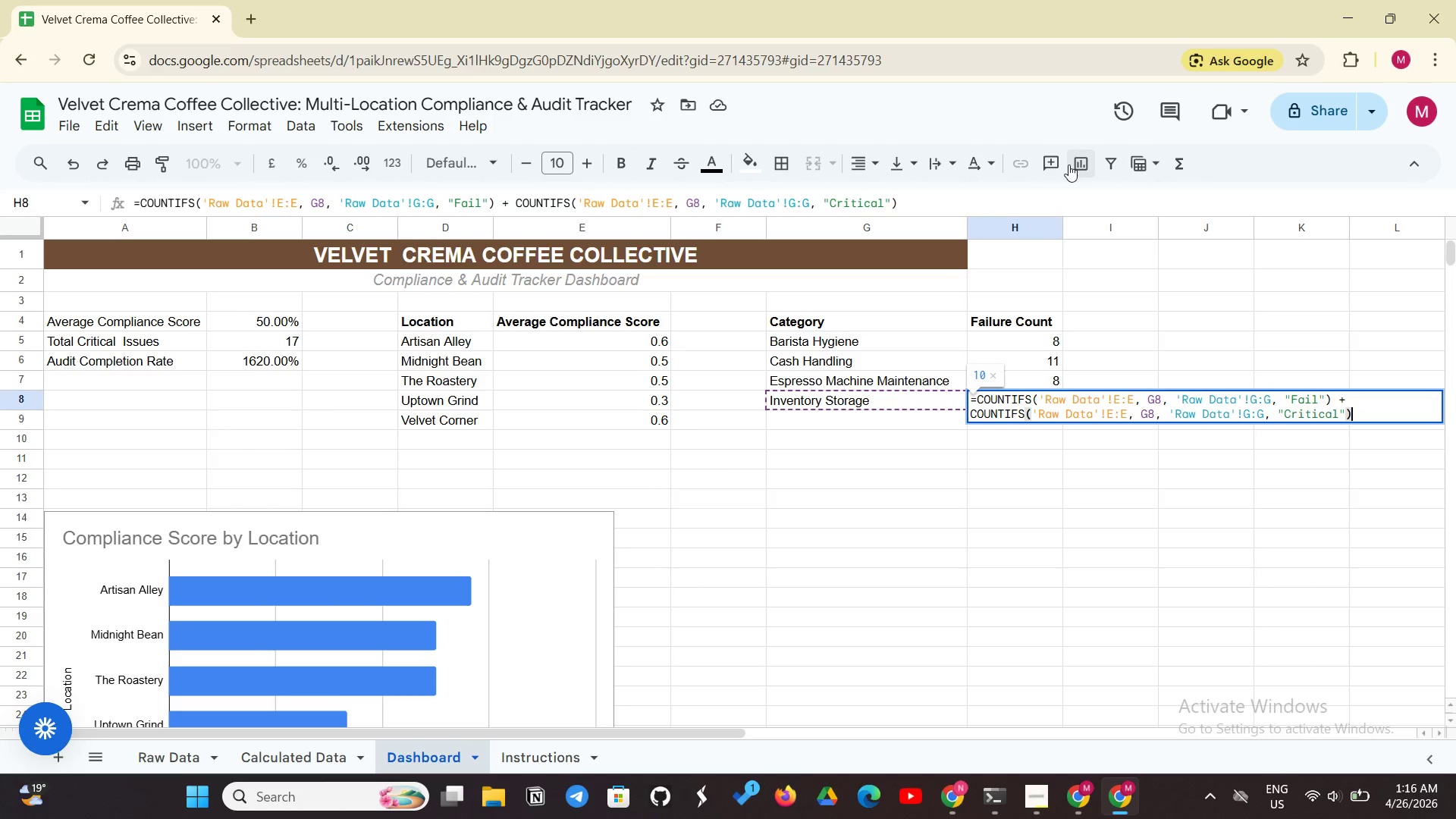 
left_click([1073, 163])
 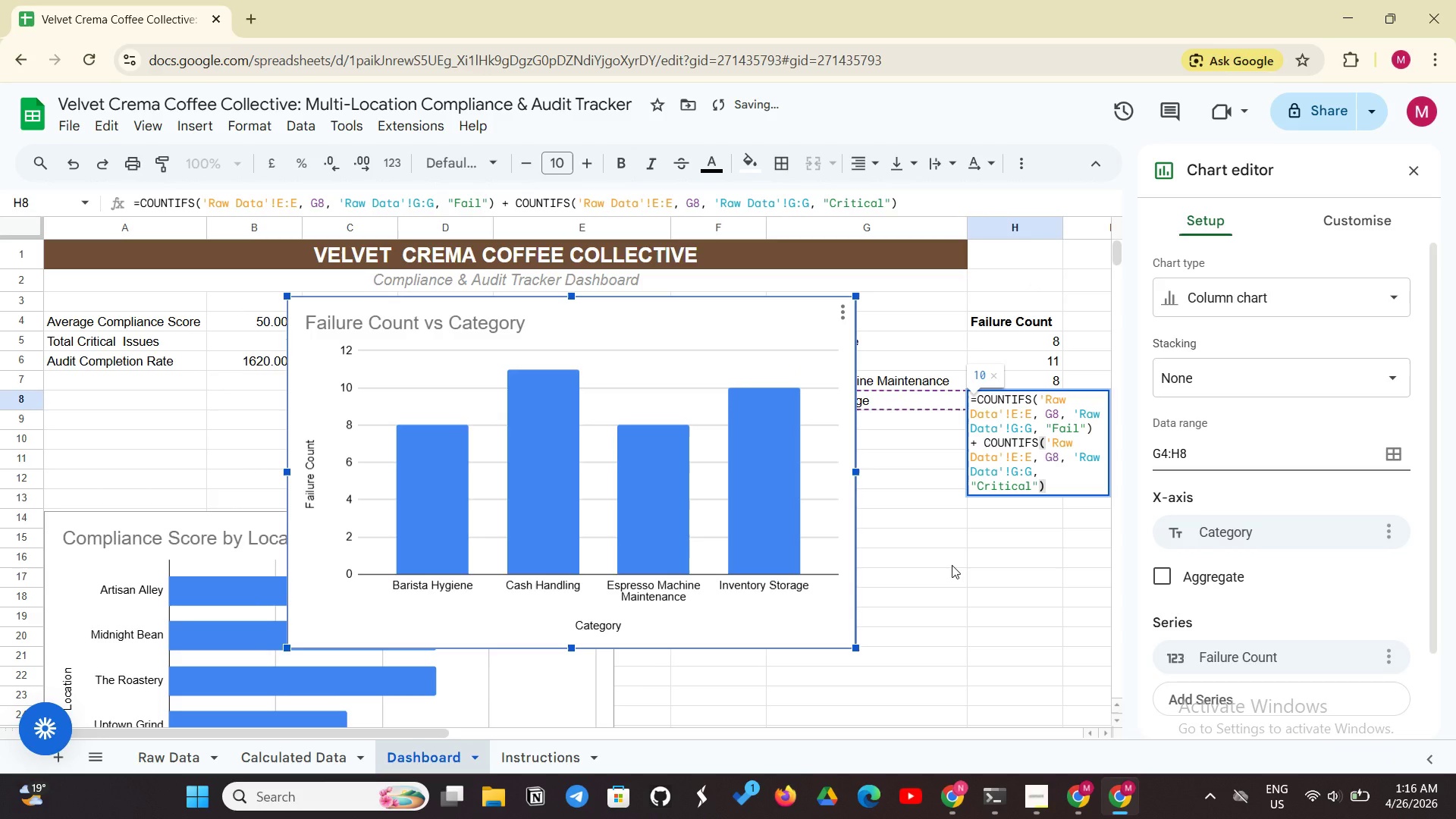 
left_click([952, 565])
 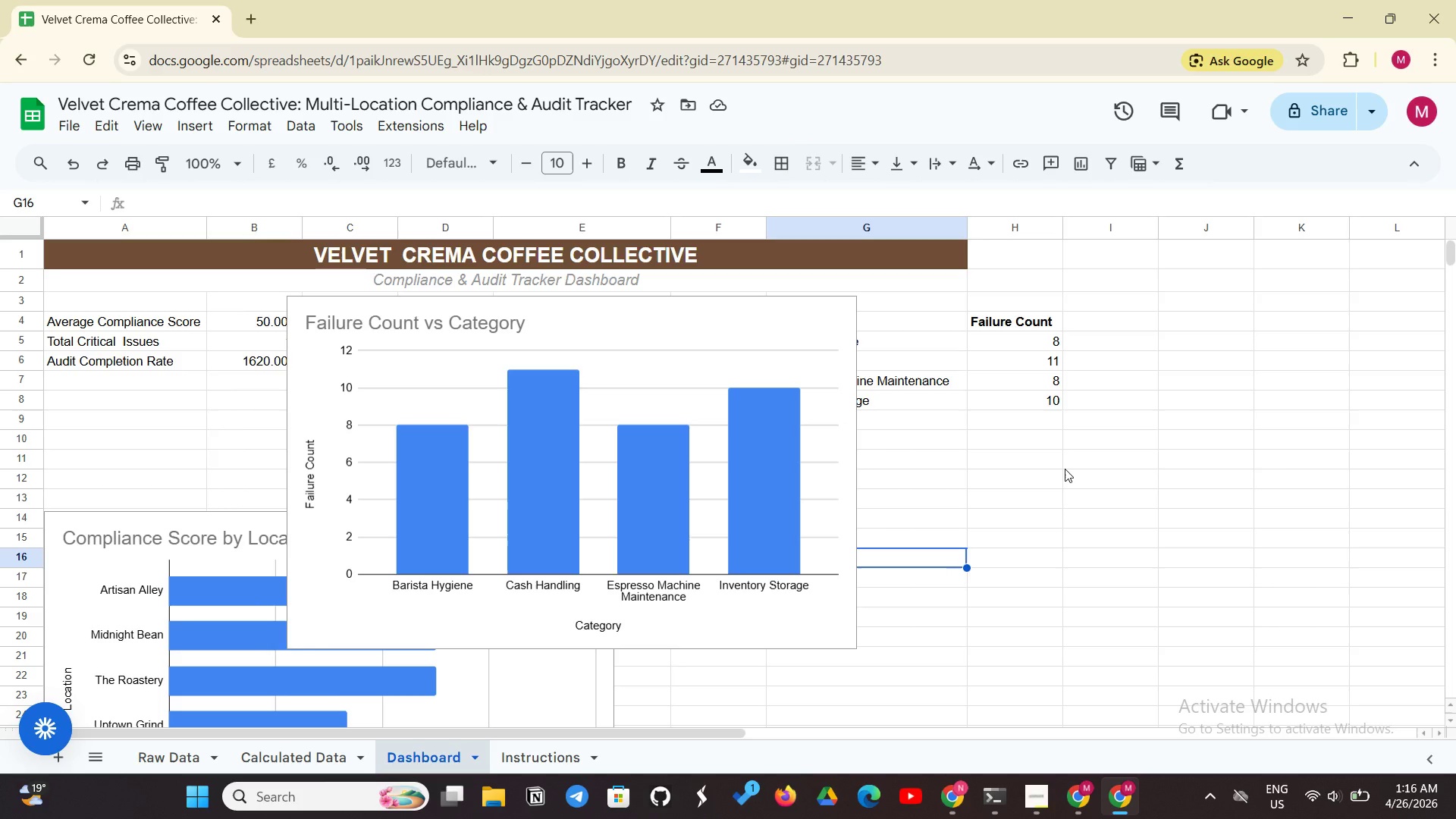 
wait(6.72)
 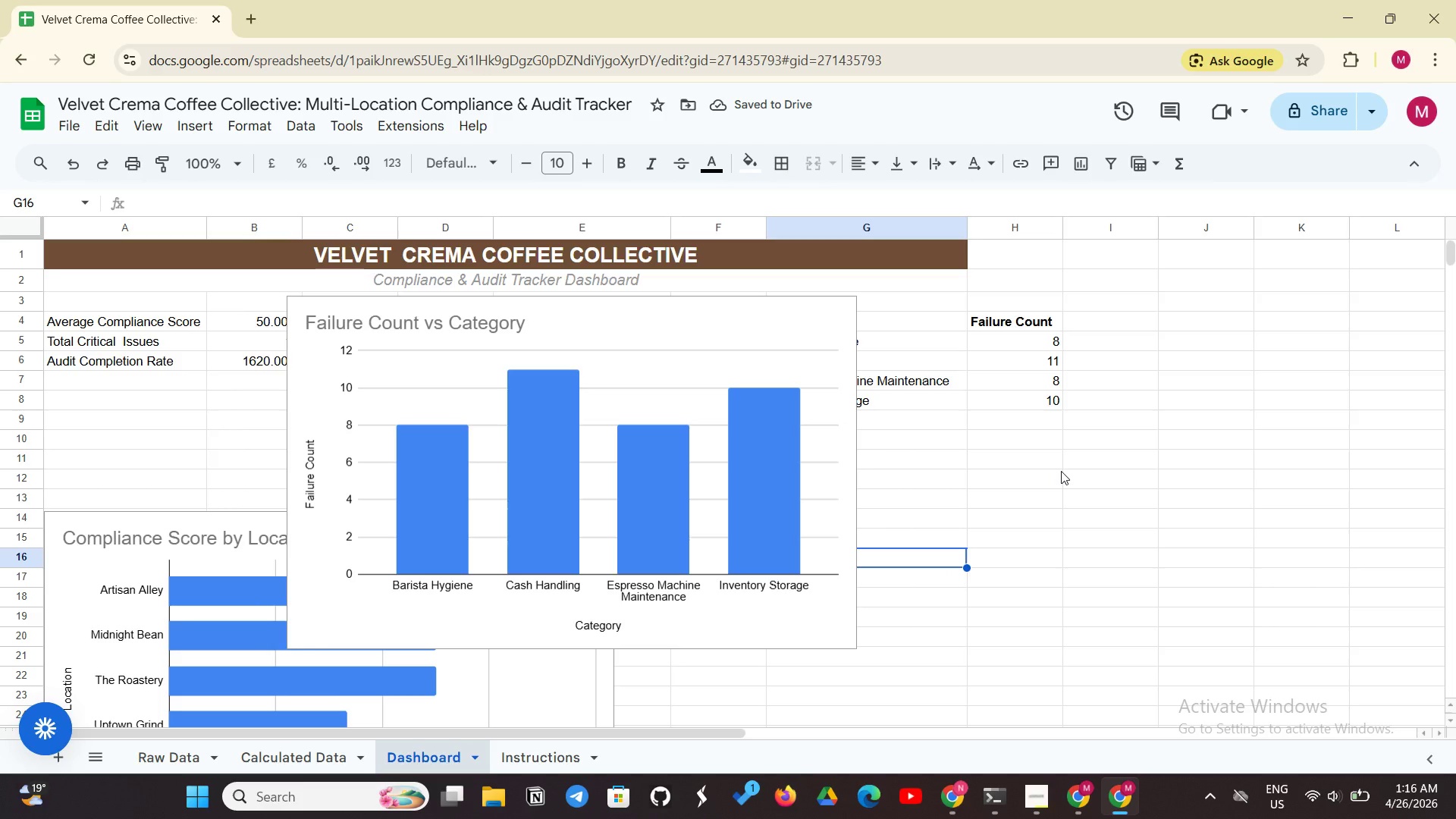 
left_click([640, 402])
 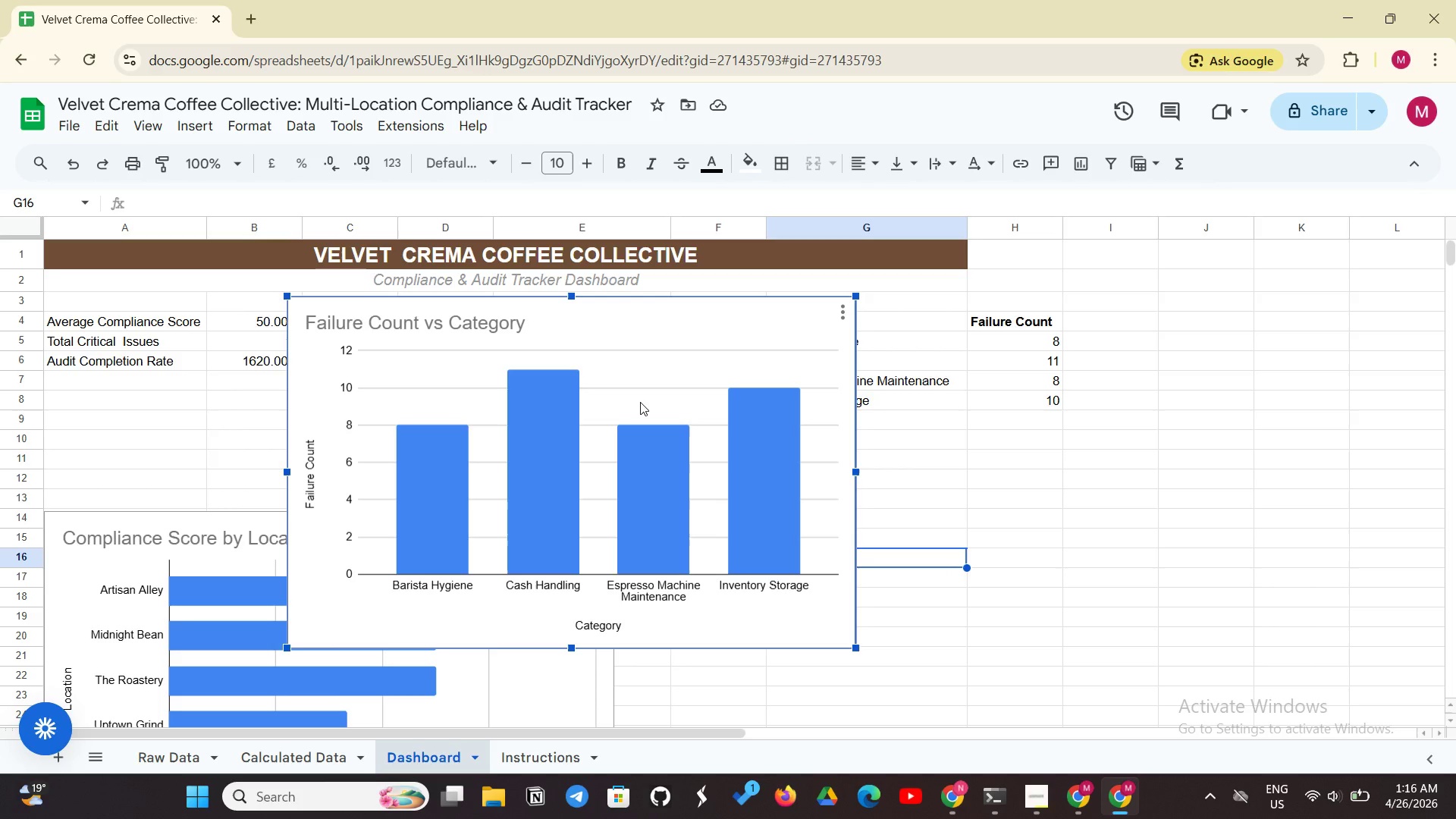 
left_click([640, 402])
 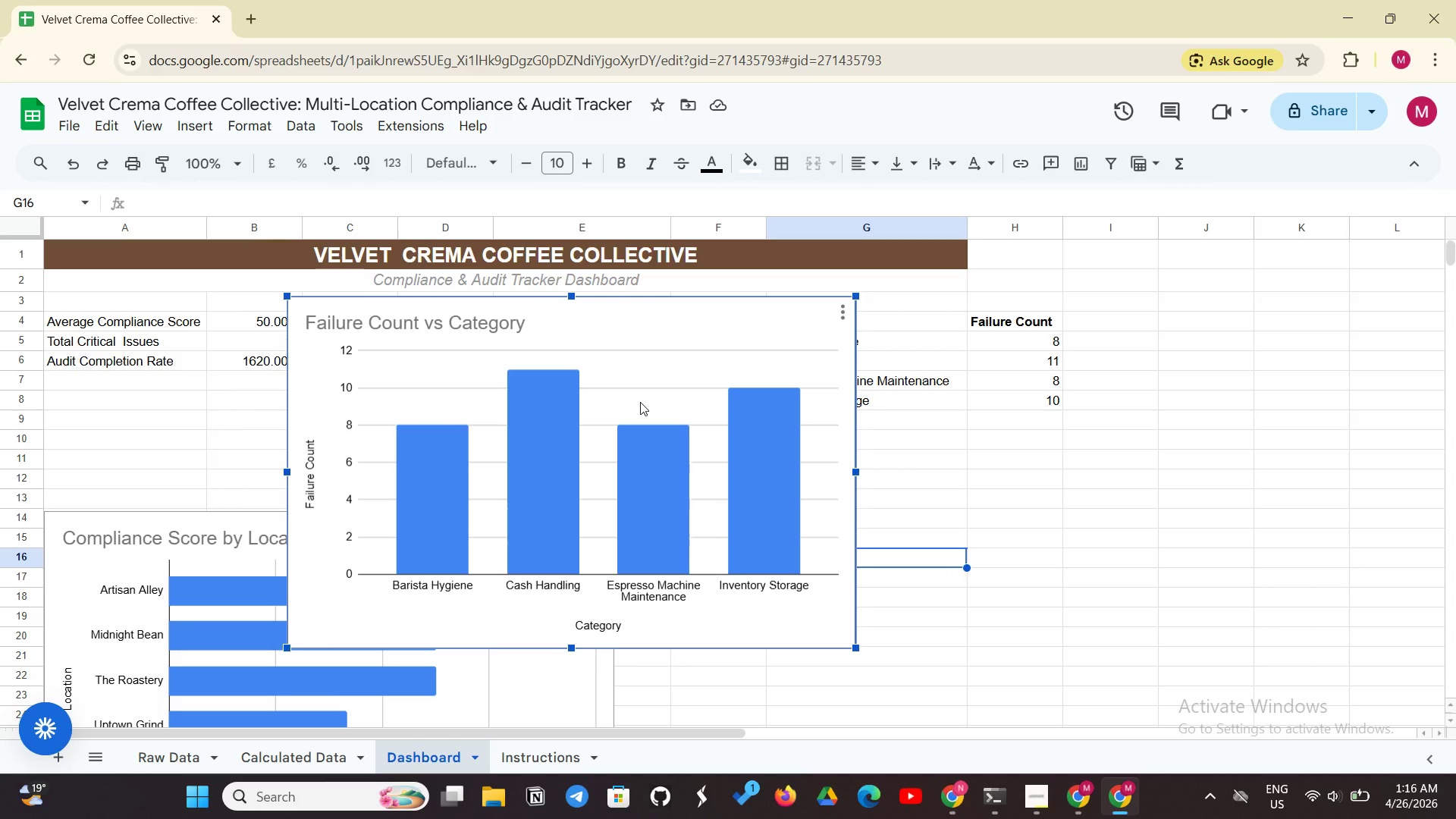 
right_click([640, 402])
 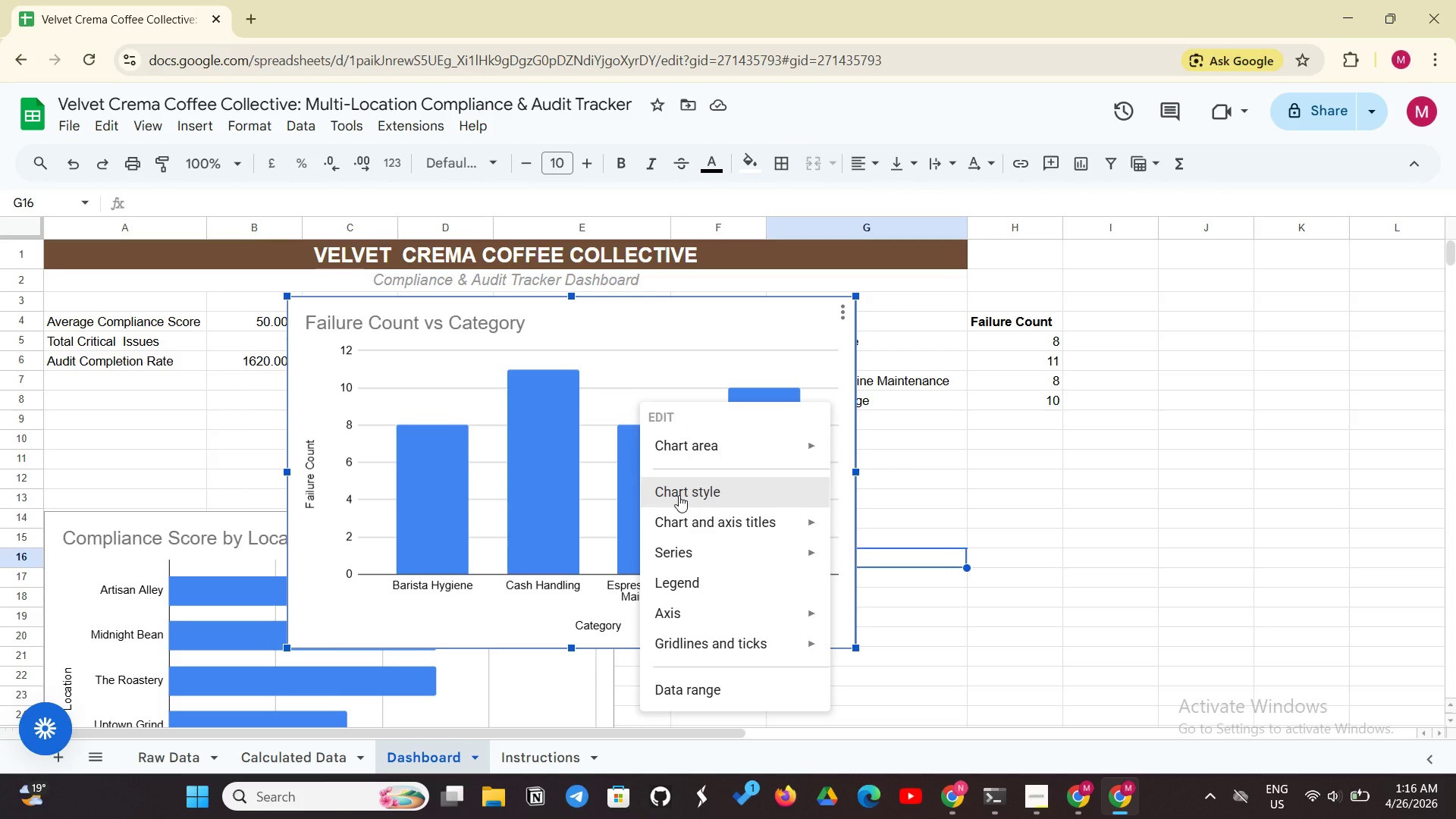 
wait(10.0)
 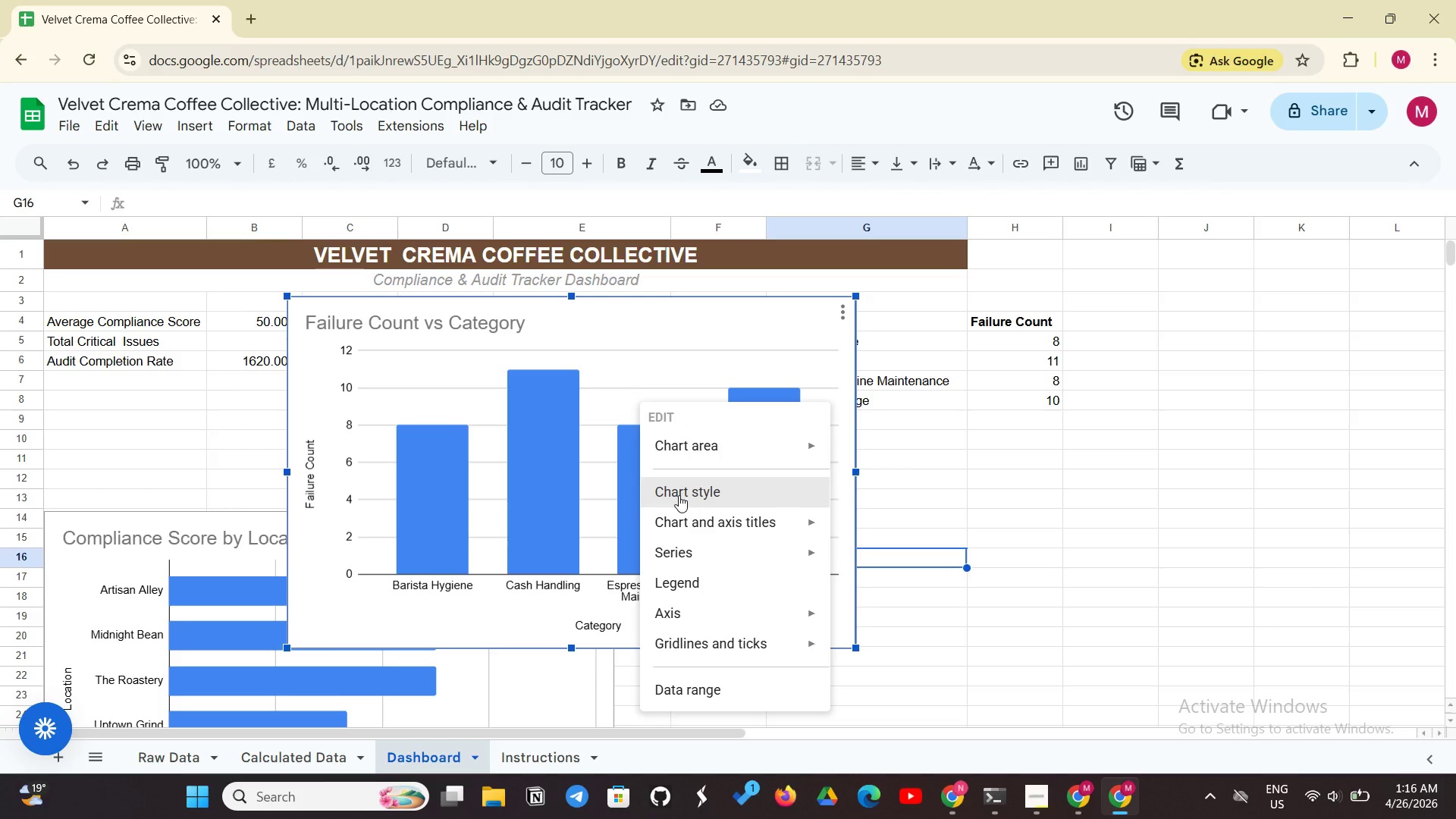 
left_click([1204, 219])
 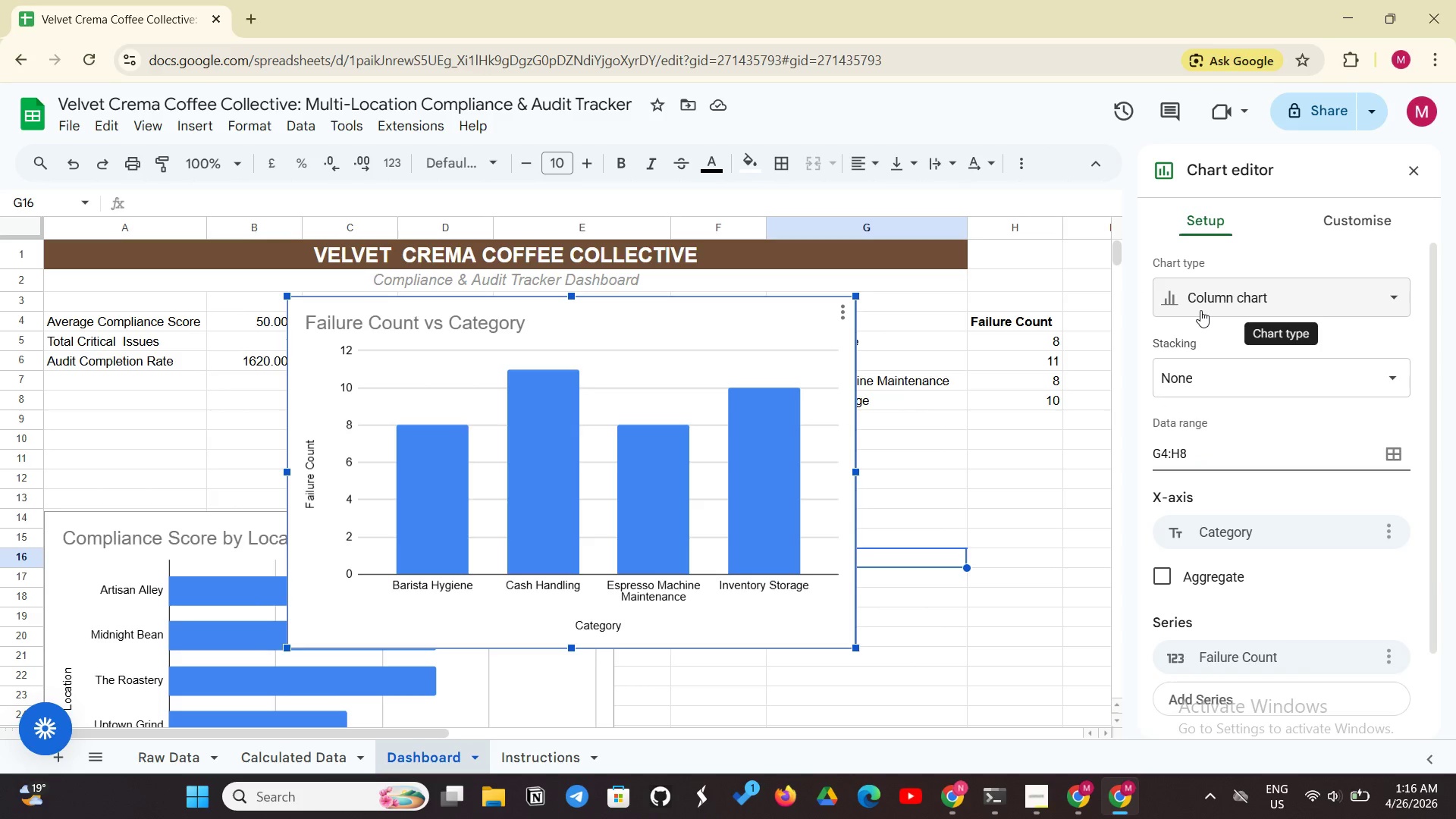 
left_click([1213, 301])
 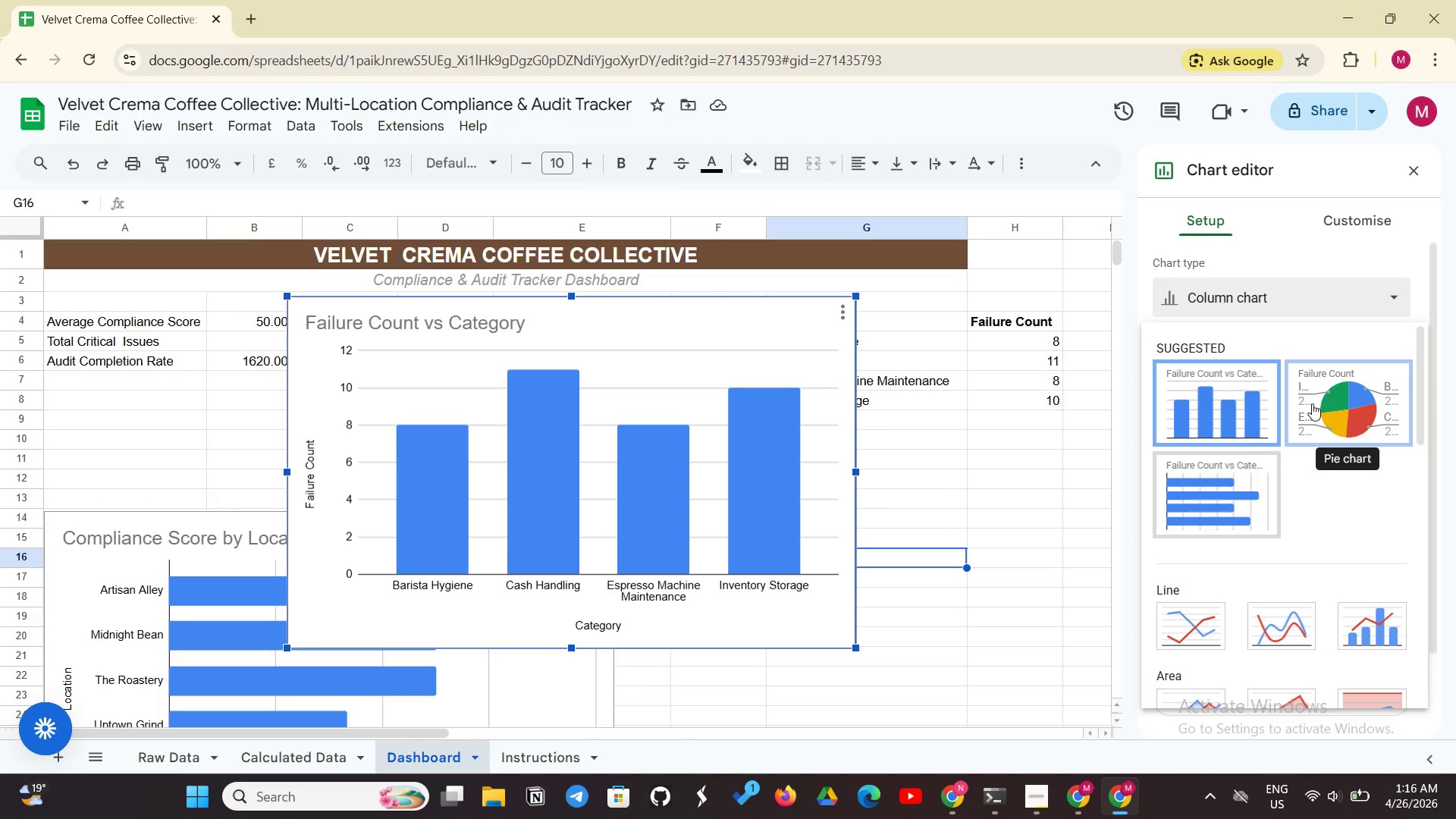 
left_click([1312, 403])
 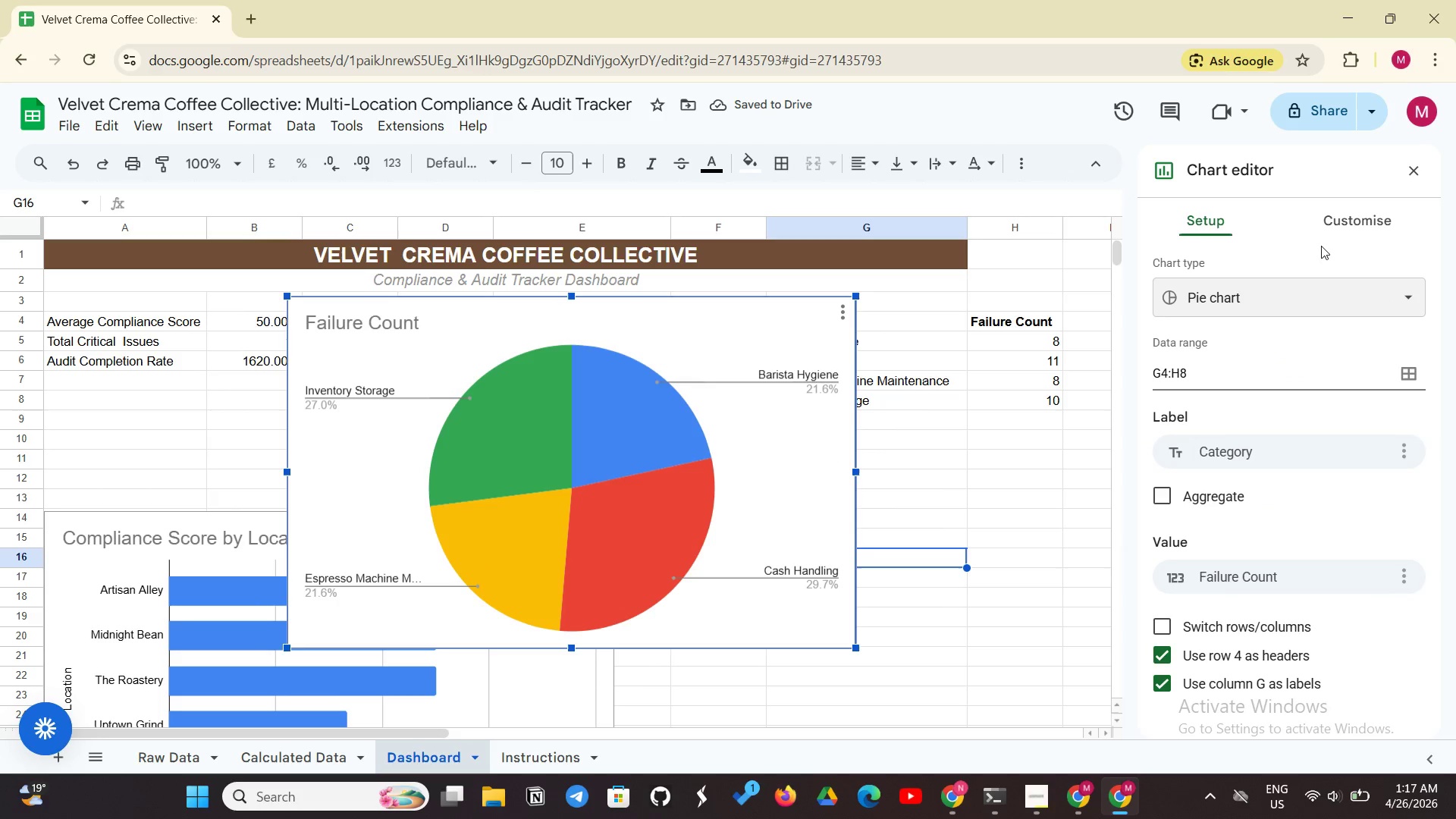 
wait(5.12)
 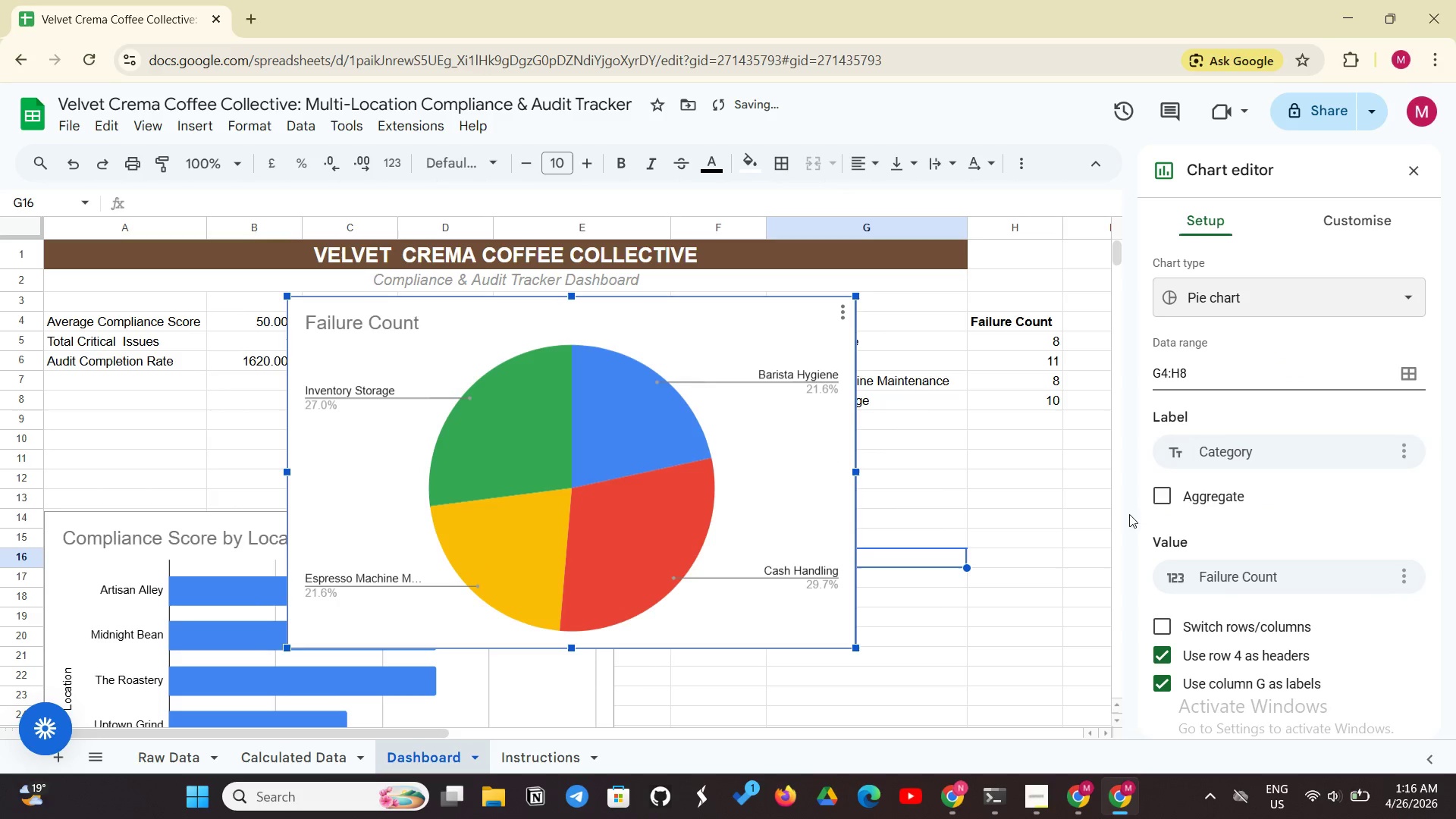 
left_click([407, 331])
 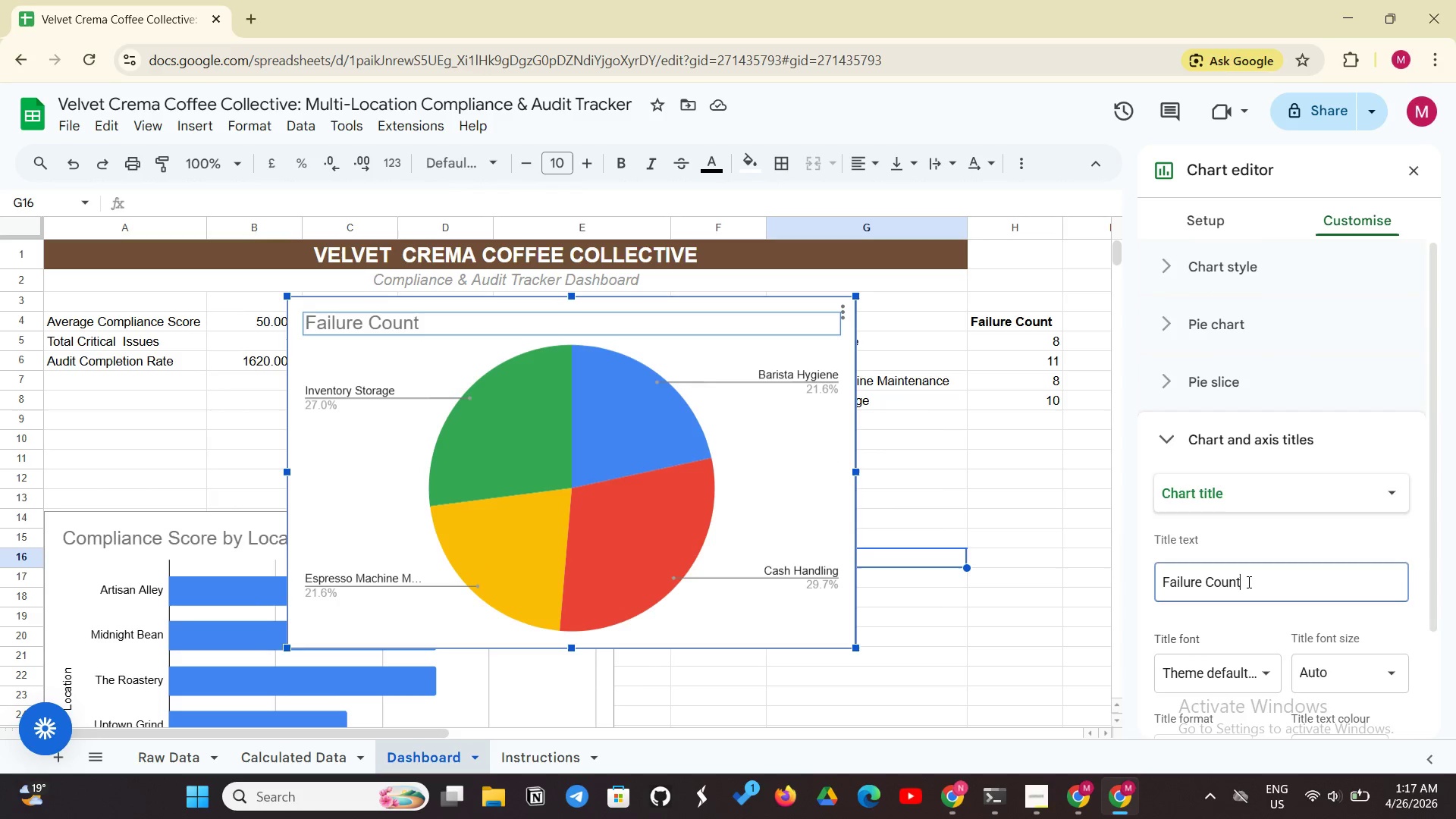 
mouse_move([1194, 570])
 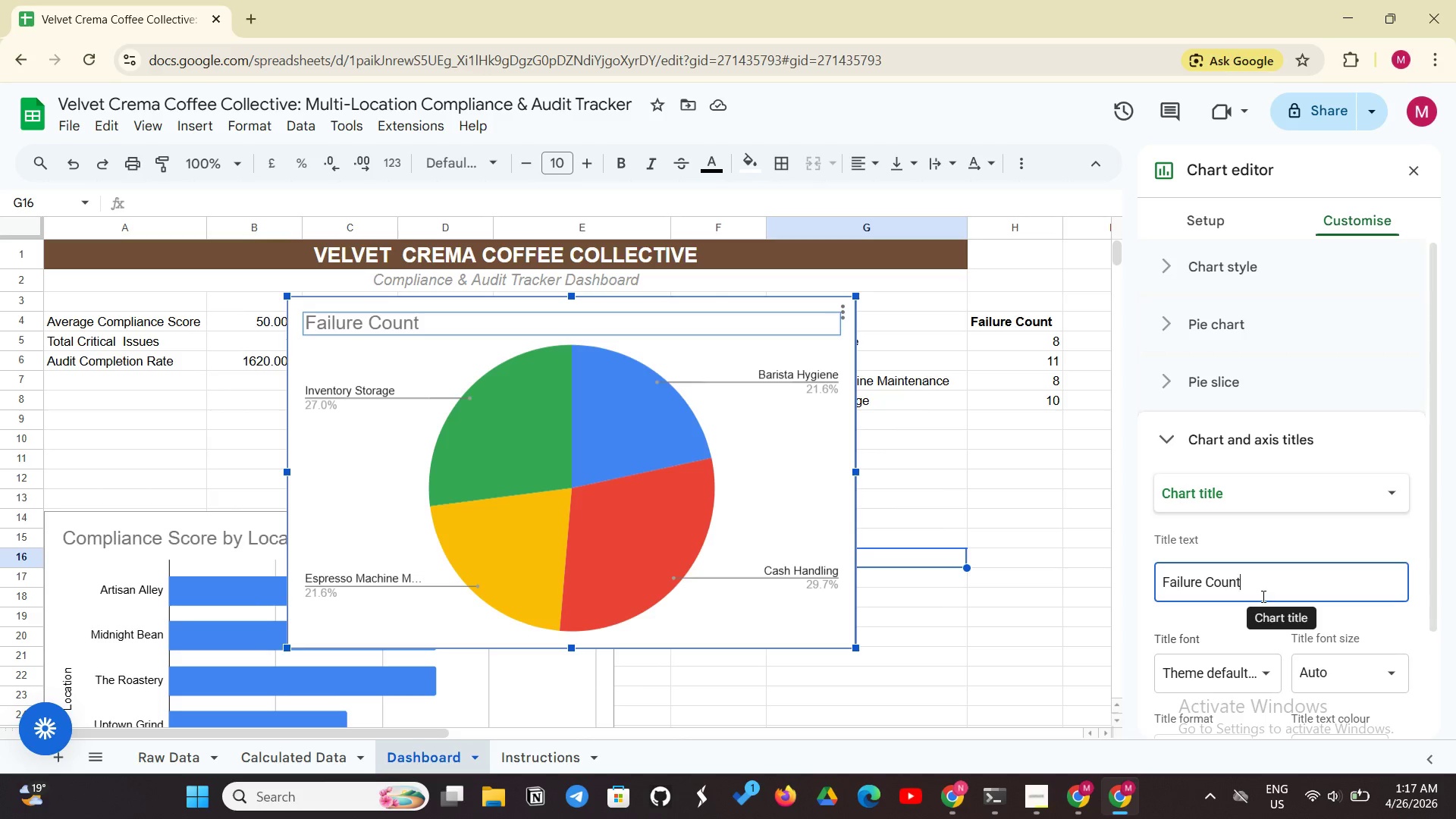 
key(Backspace)
key(Backspace)
key(Backspace)
key(Backspace)
key(Backspace)
type(Distribution by Category)
 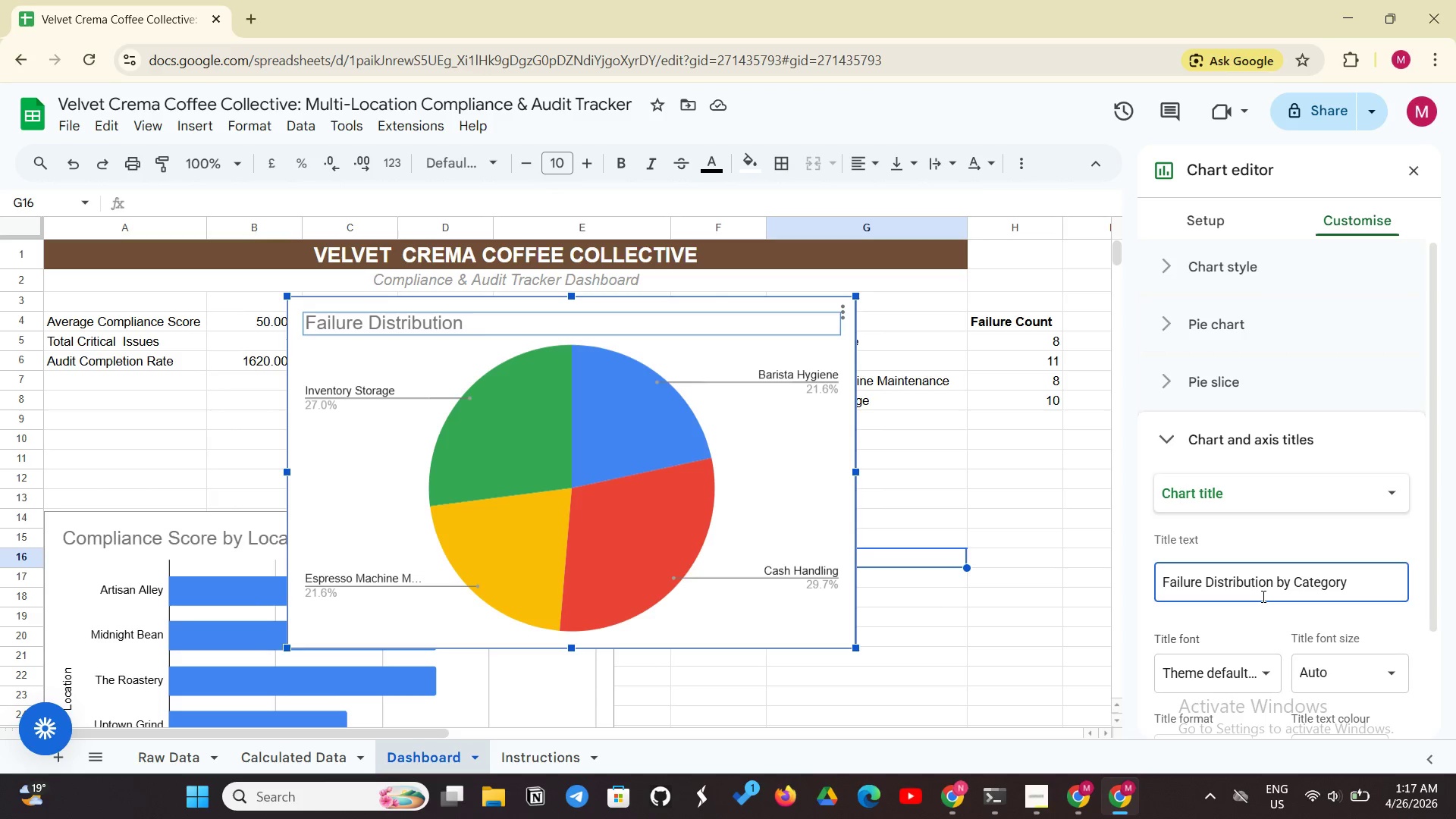 
key(Period)
 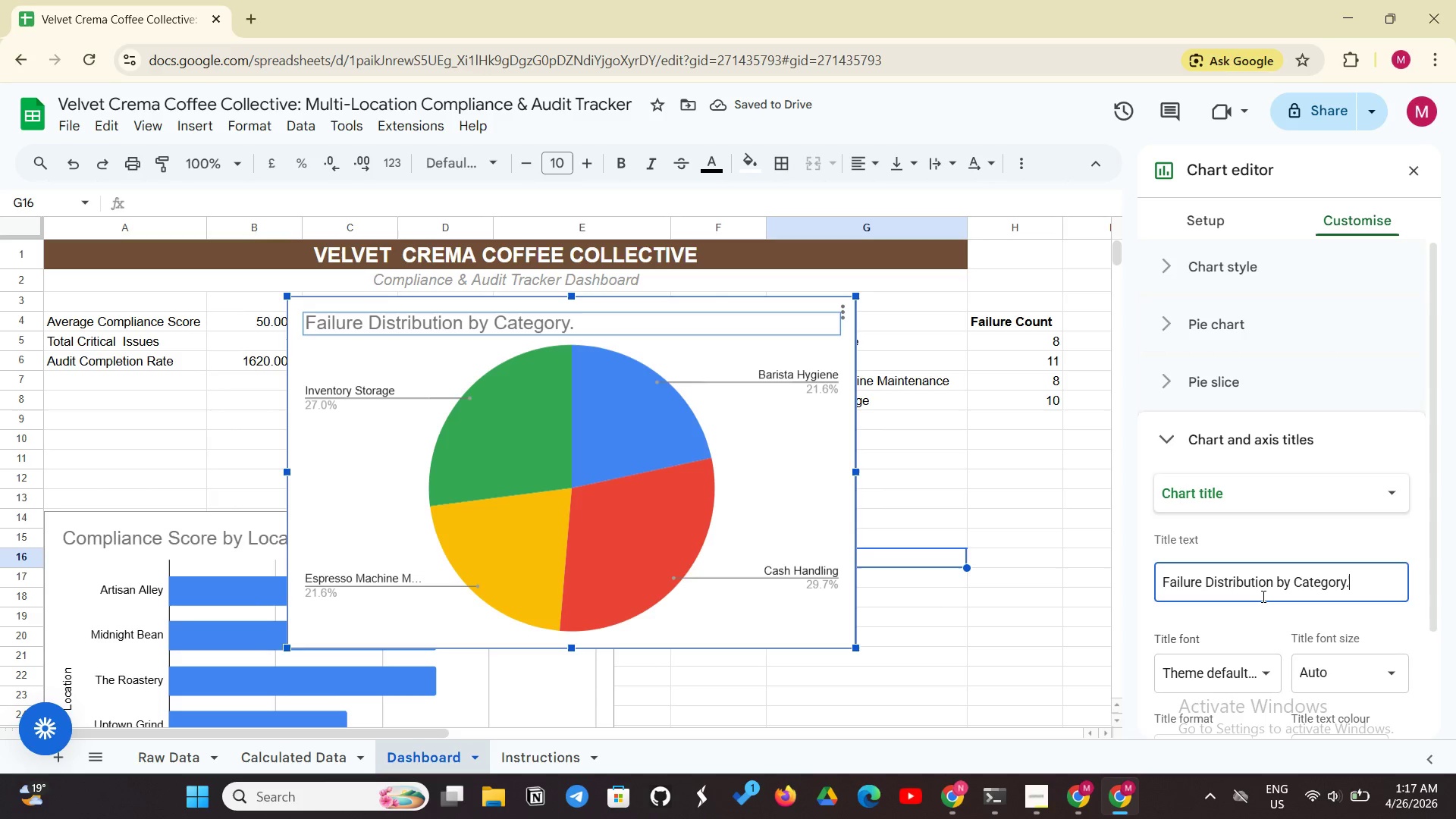 
wait(5.7)
 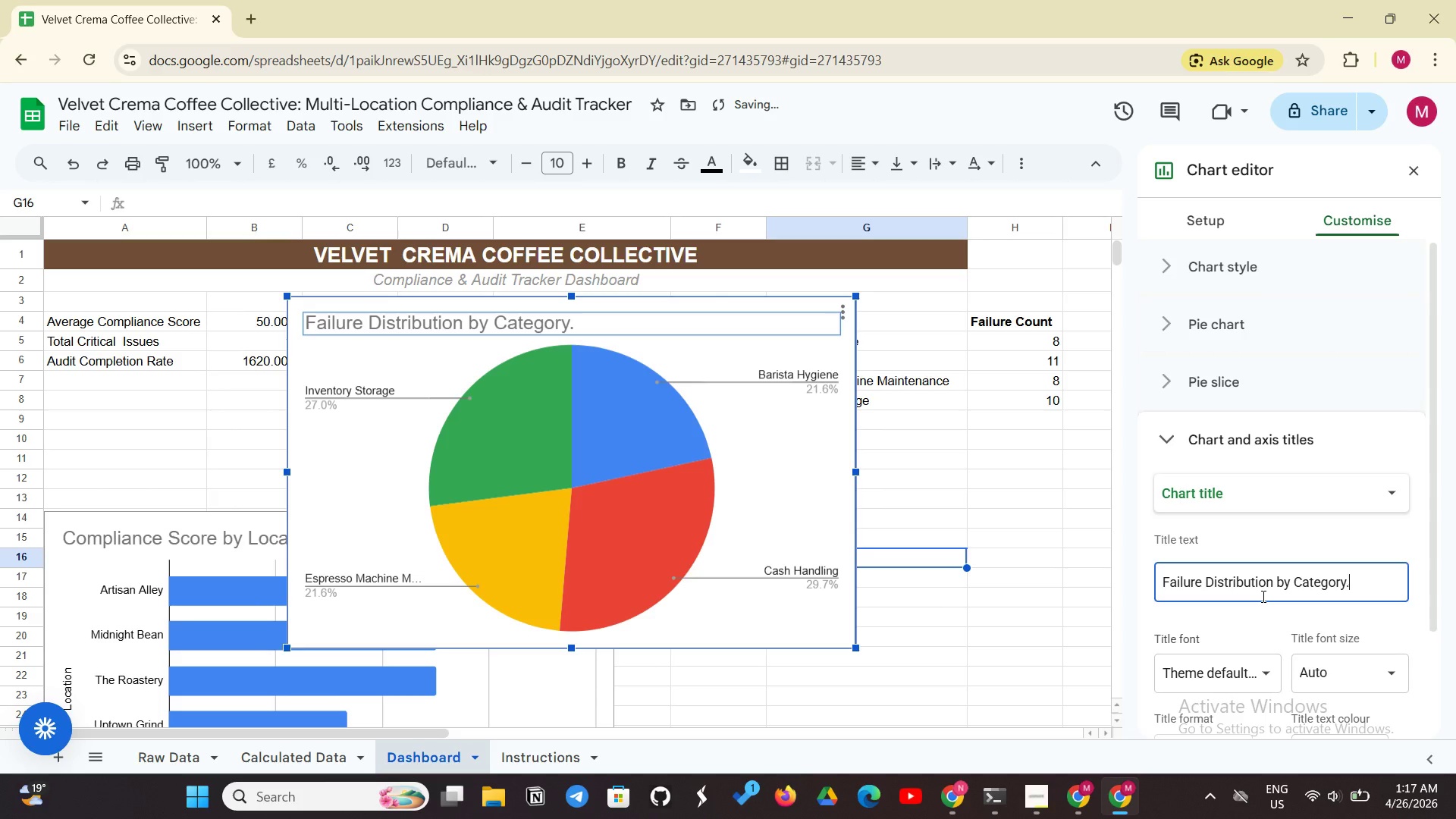 
key(Backspace)
 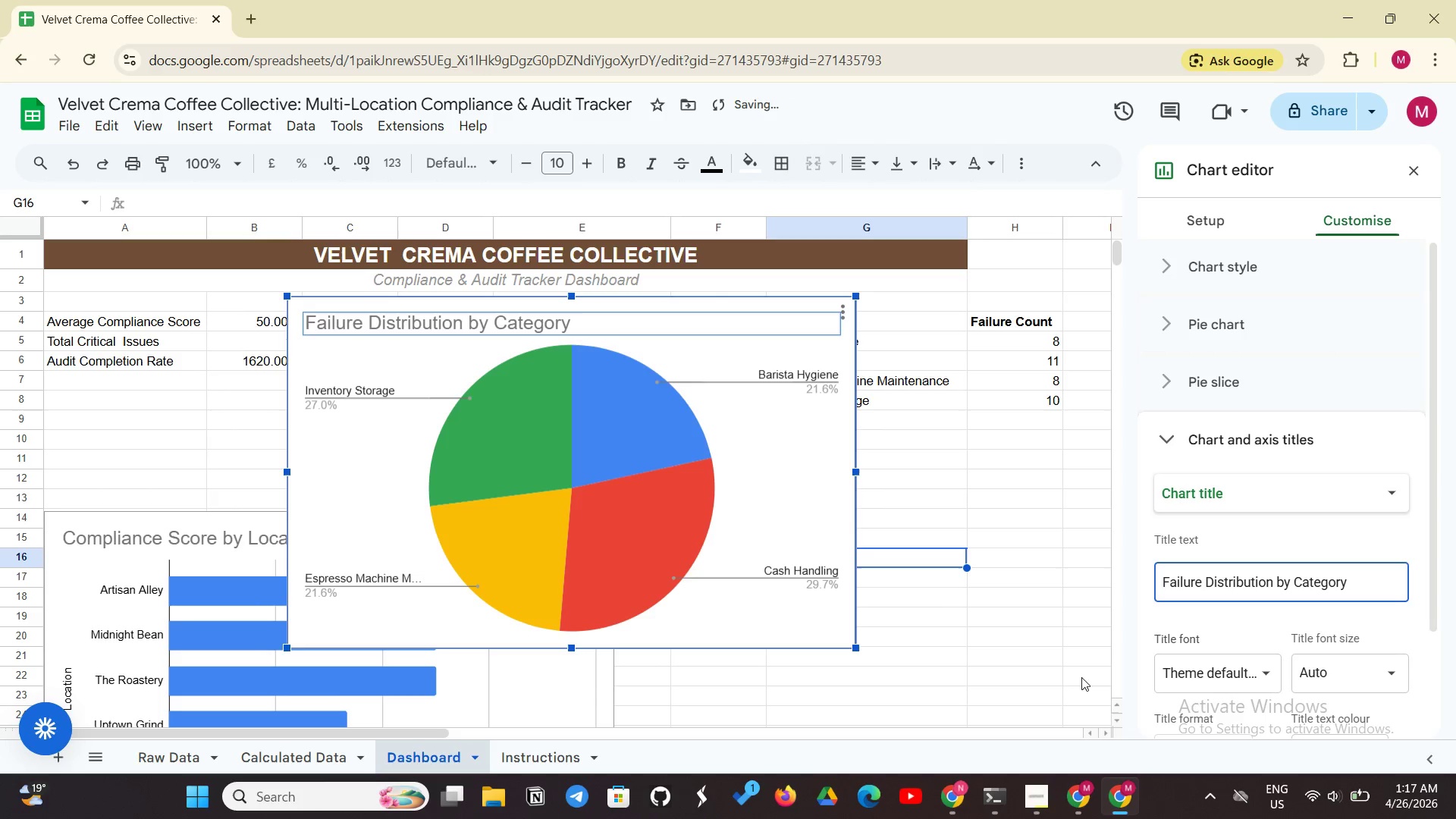 
left_click([995, 678])
 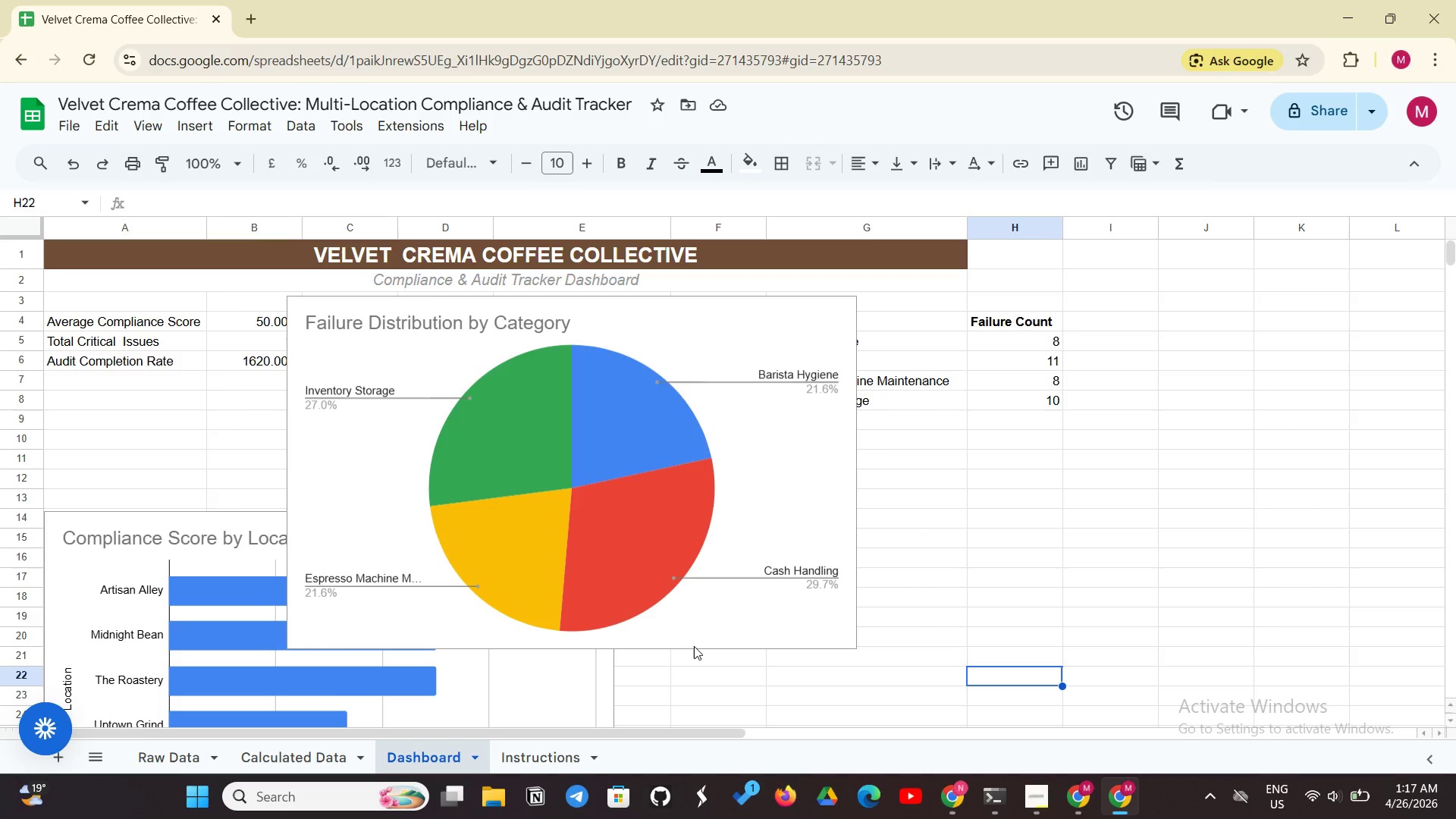 
wait(9.78)
 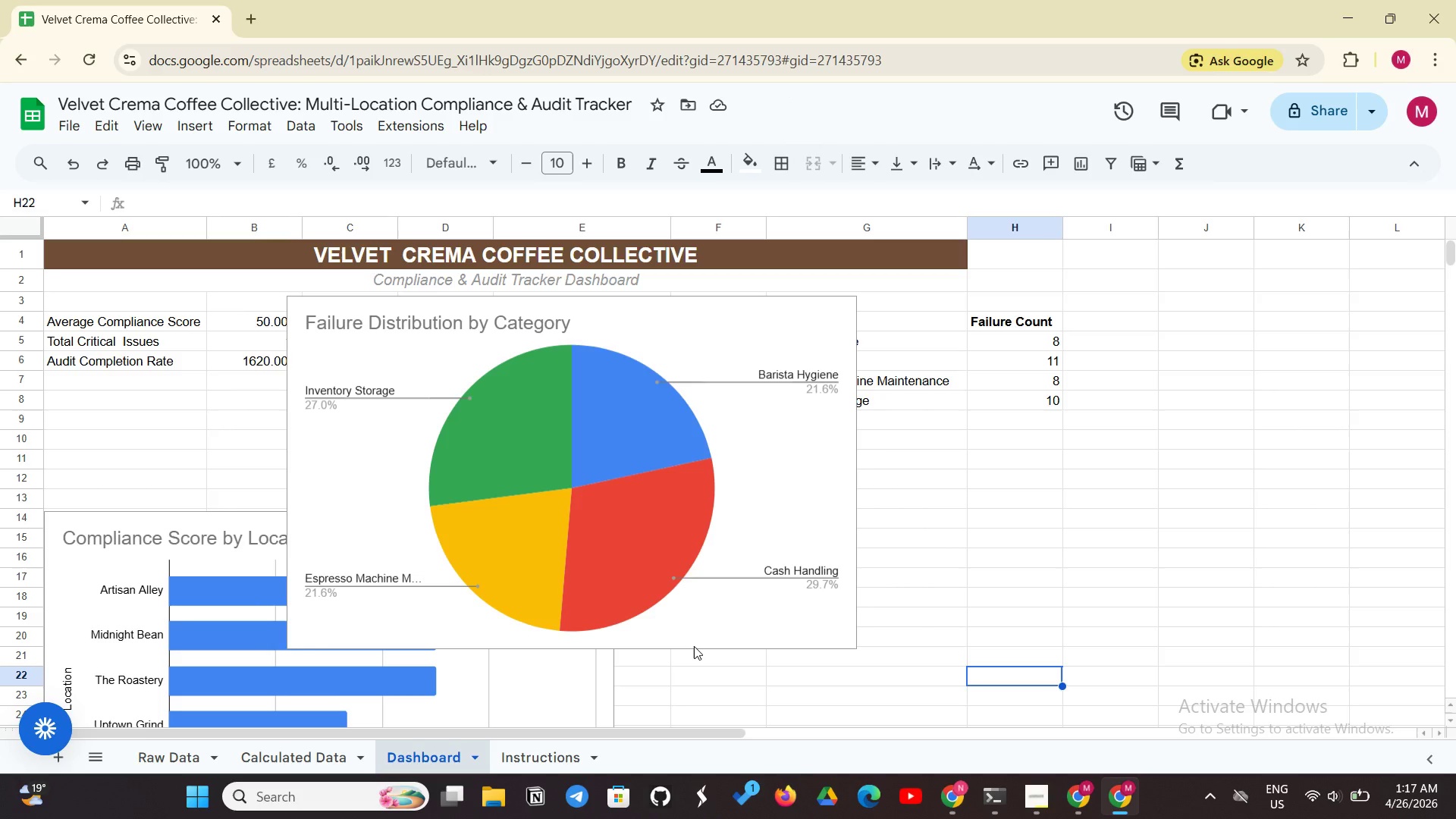 
left_click([679, 648])
 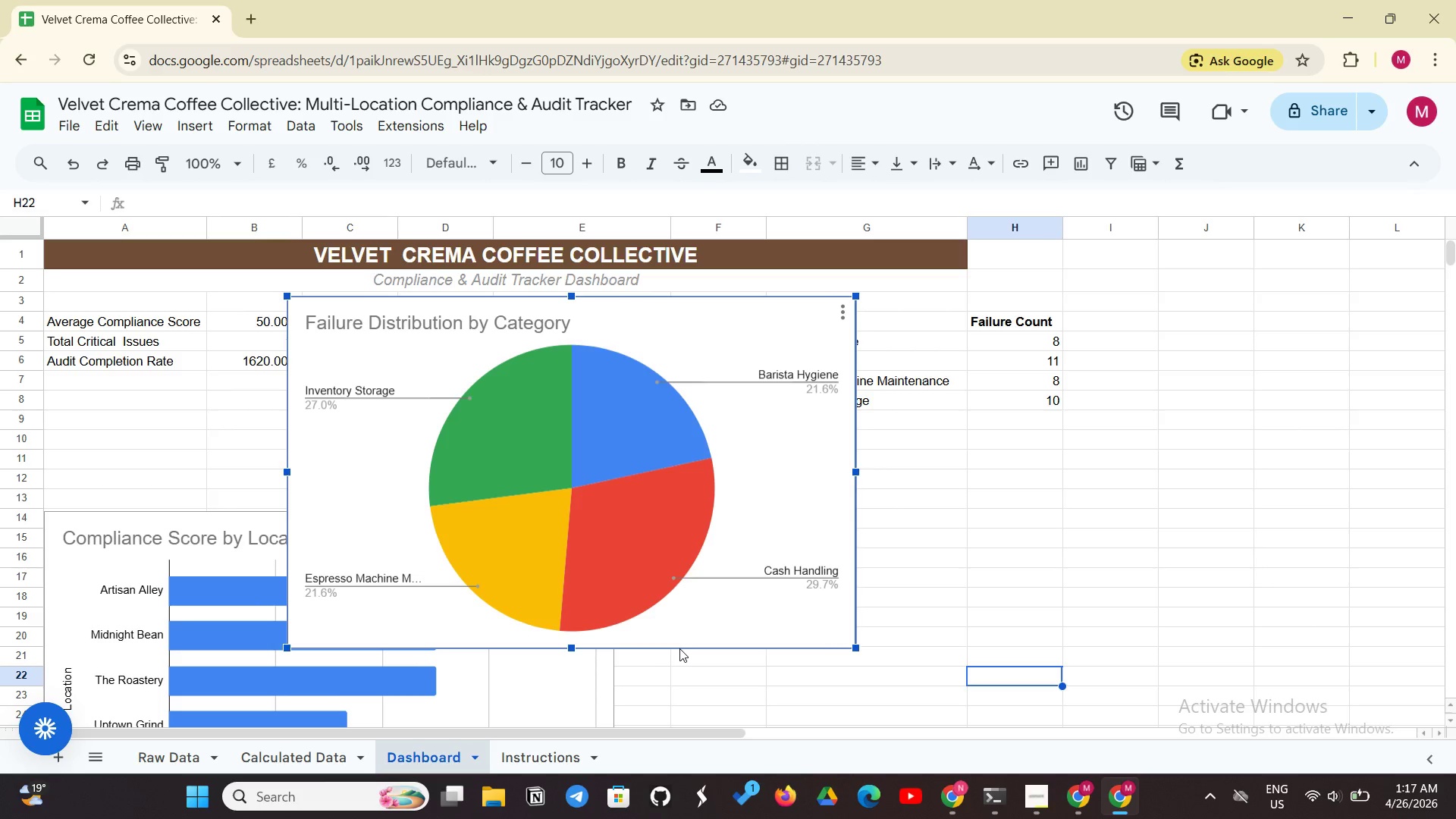 
left_click_drag(start_coordinate=[679, 648], to_coordinate=[1120, 777])
 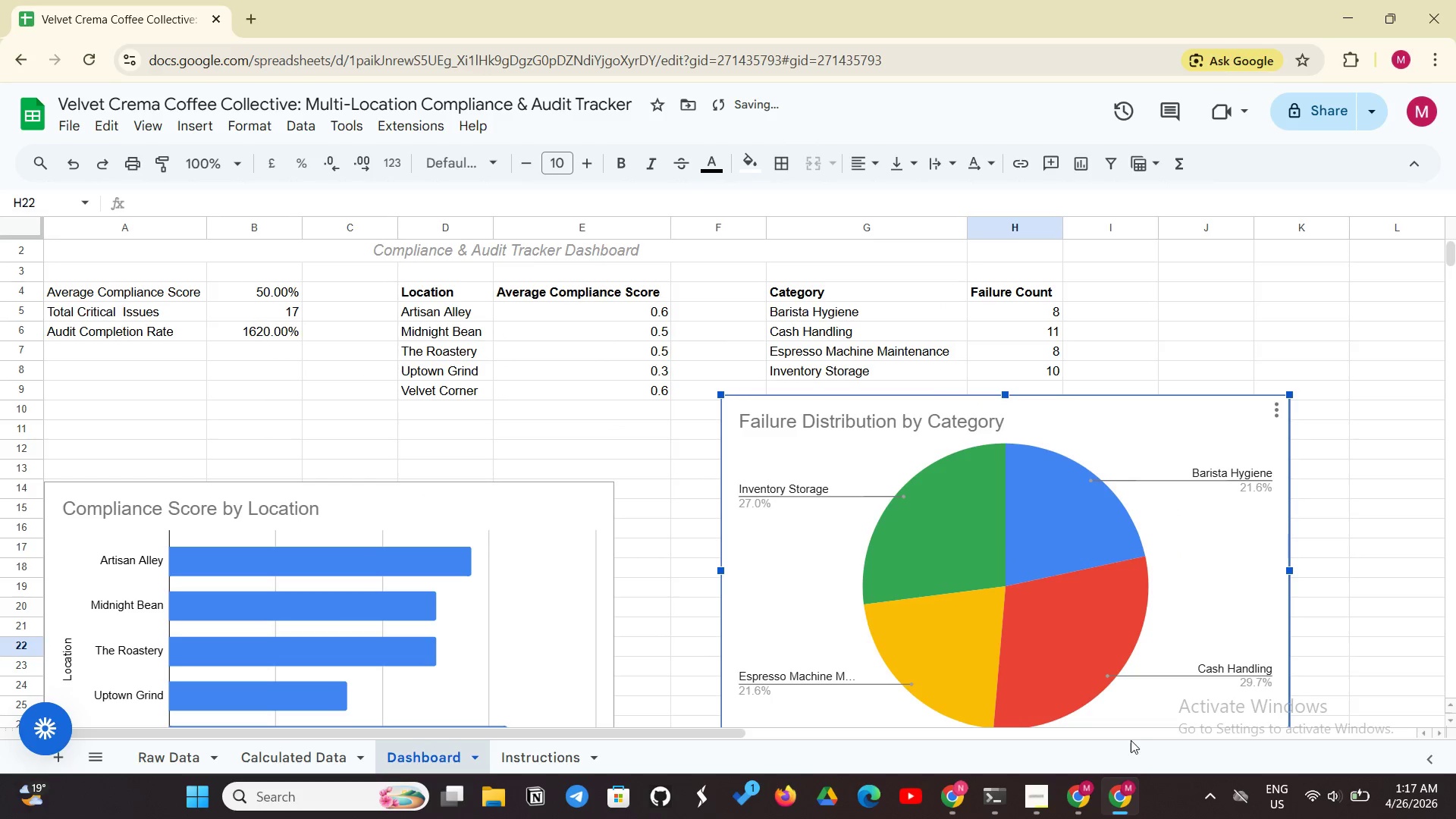 
scroll: coordinate [1407, 573], scroll_direction: down, amount: 12.0
 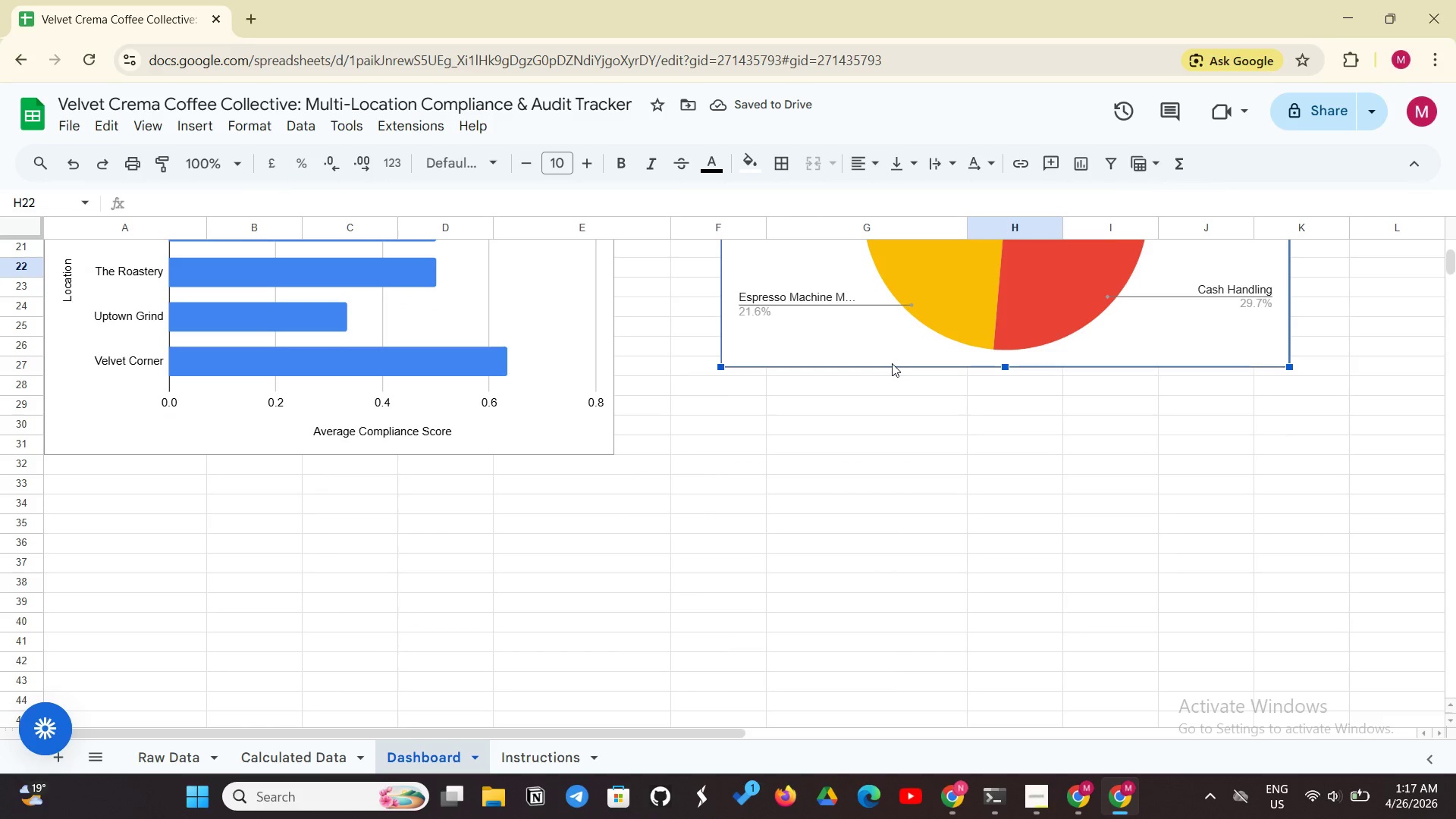 
double_click([889, 365])
 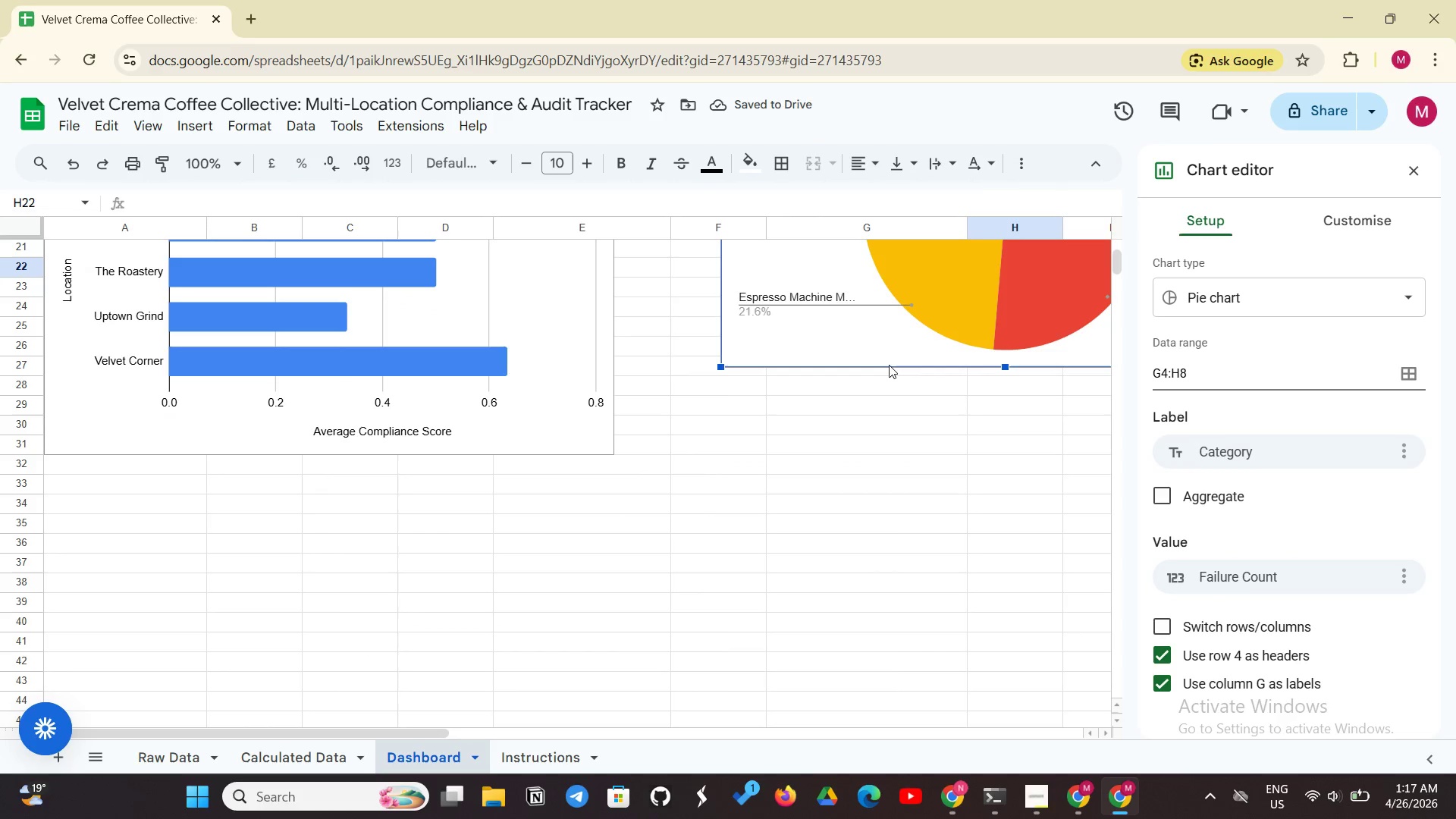 
left_click([889, 365])
 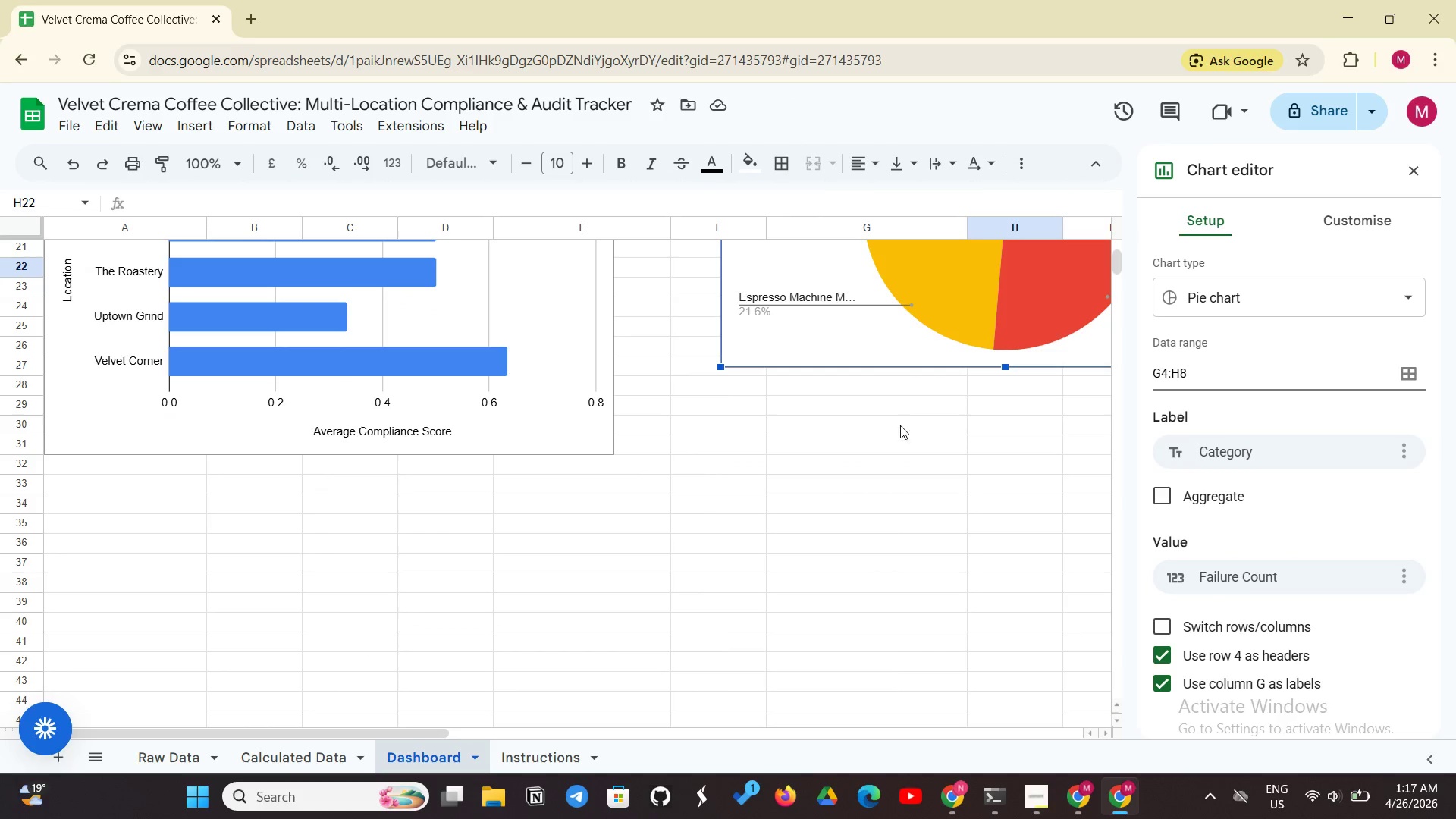 
left_click([900, 436])
 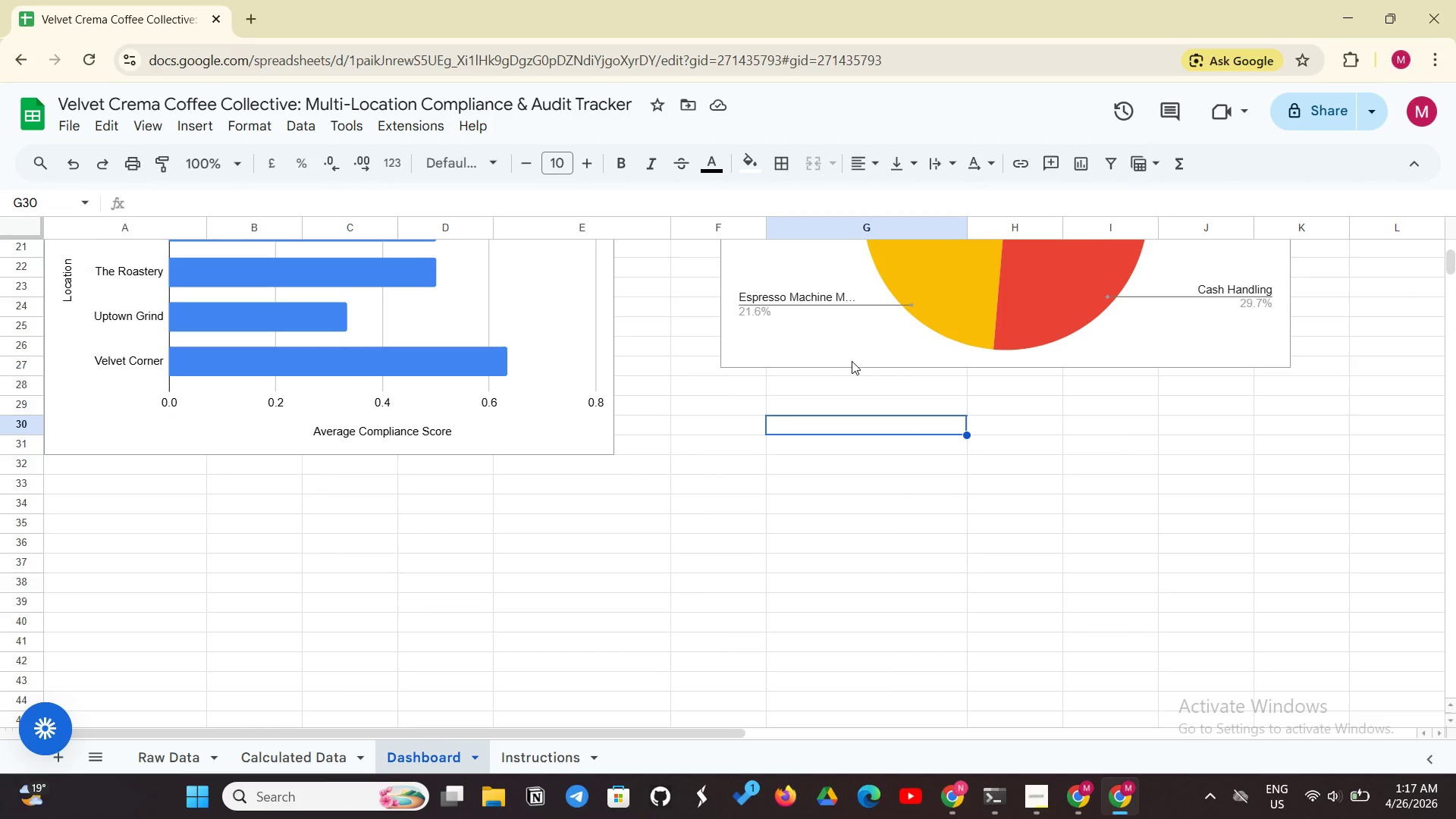 
left_click([855, 361])
 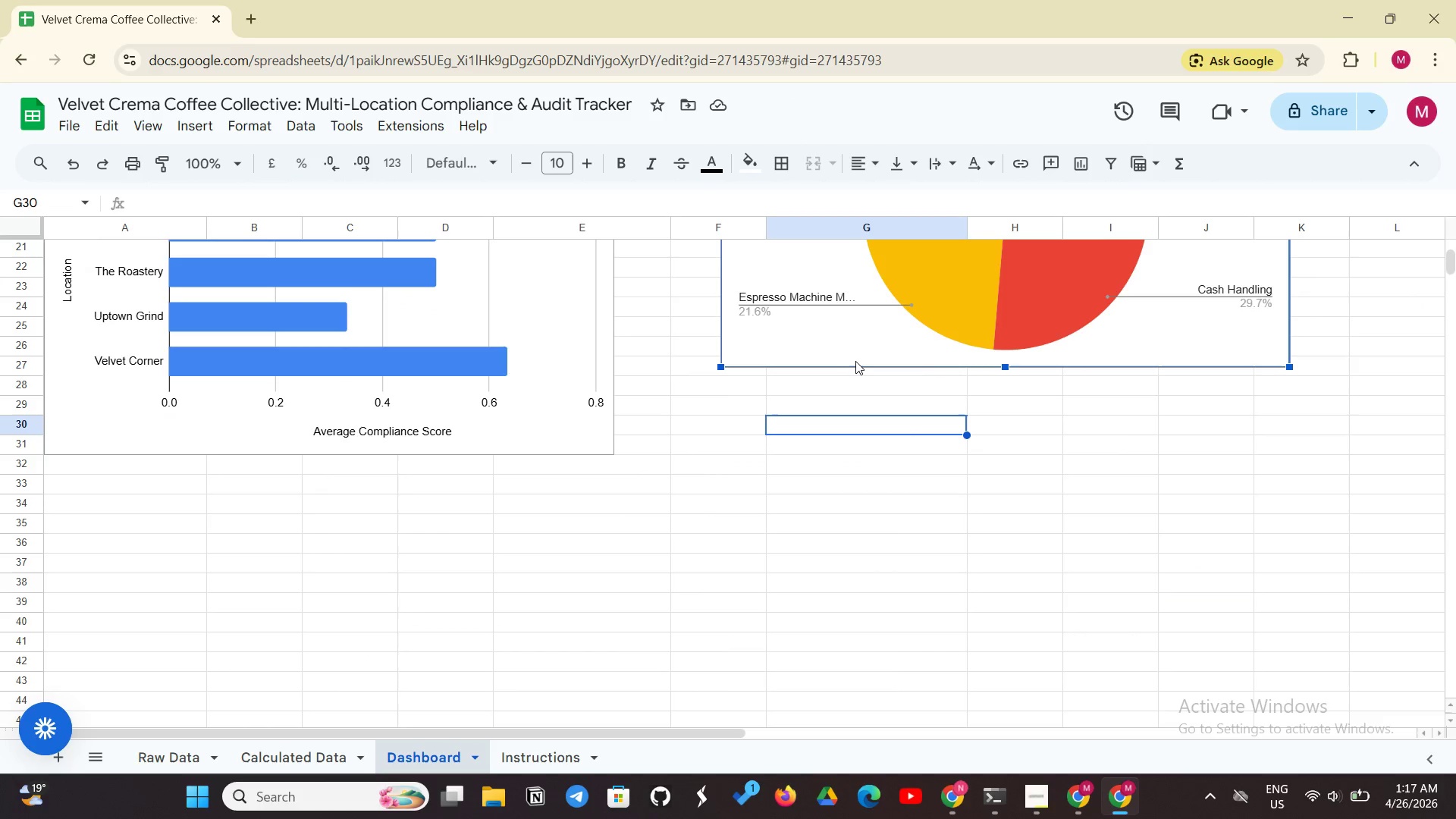 
left_click_drag(start_coordinate=[855, 361], to_coordinate=[830, 456])
 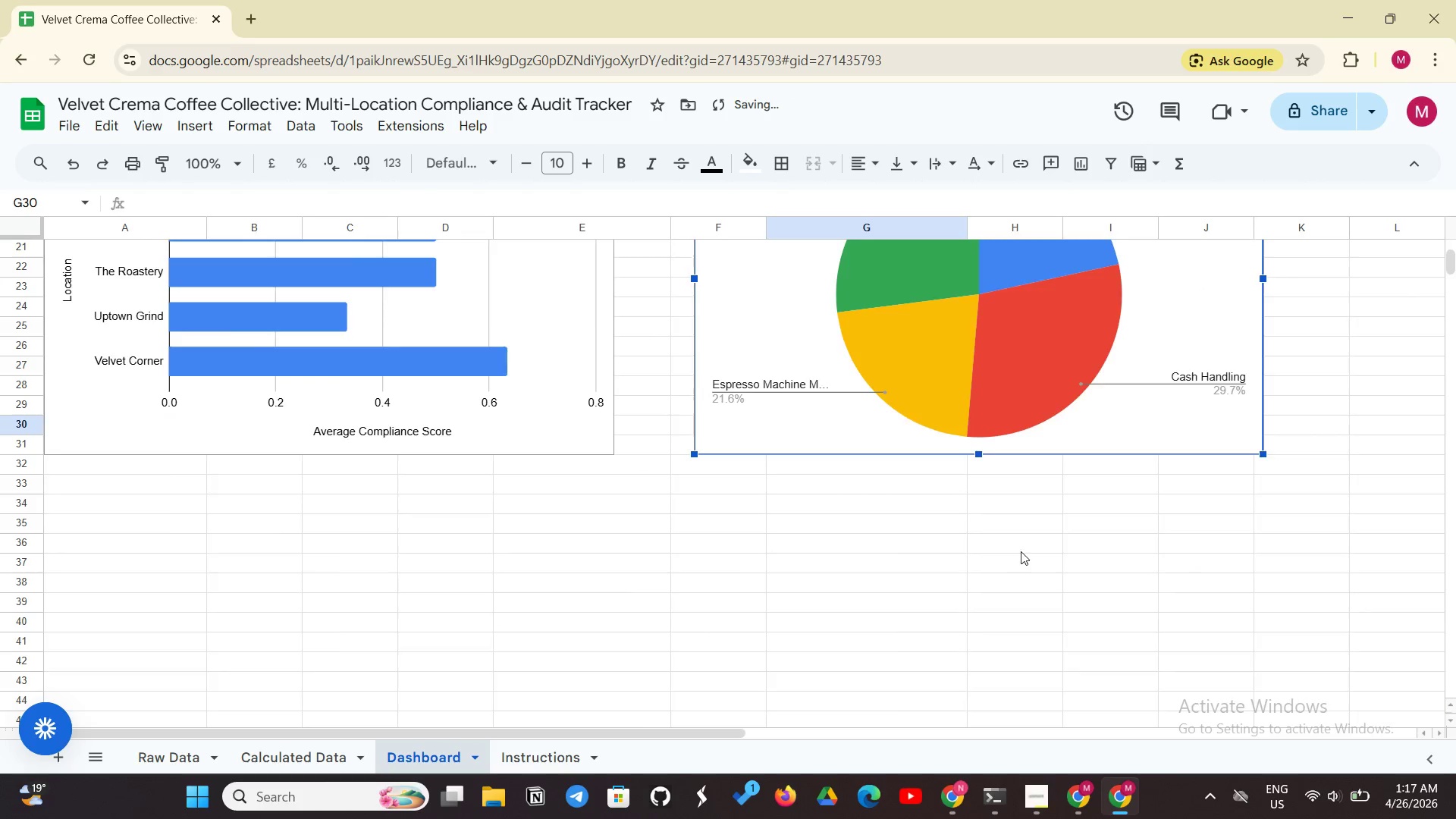 
scroll: coordinate [1160, 419], scroll_direction: up, amount: 9.0
 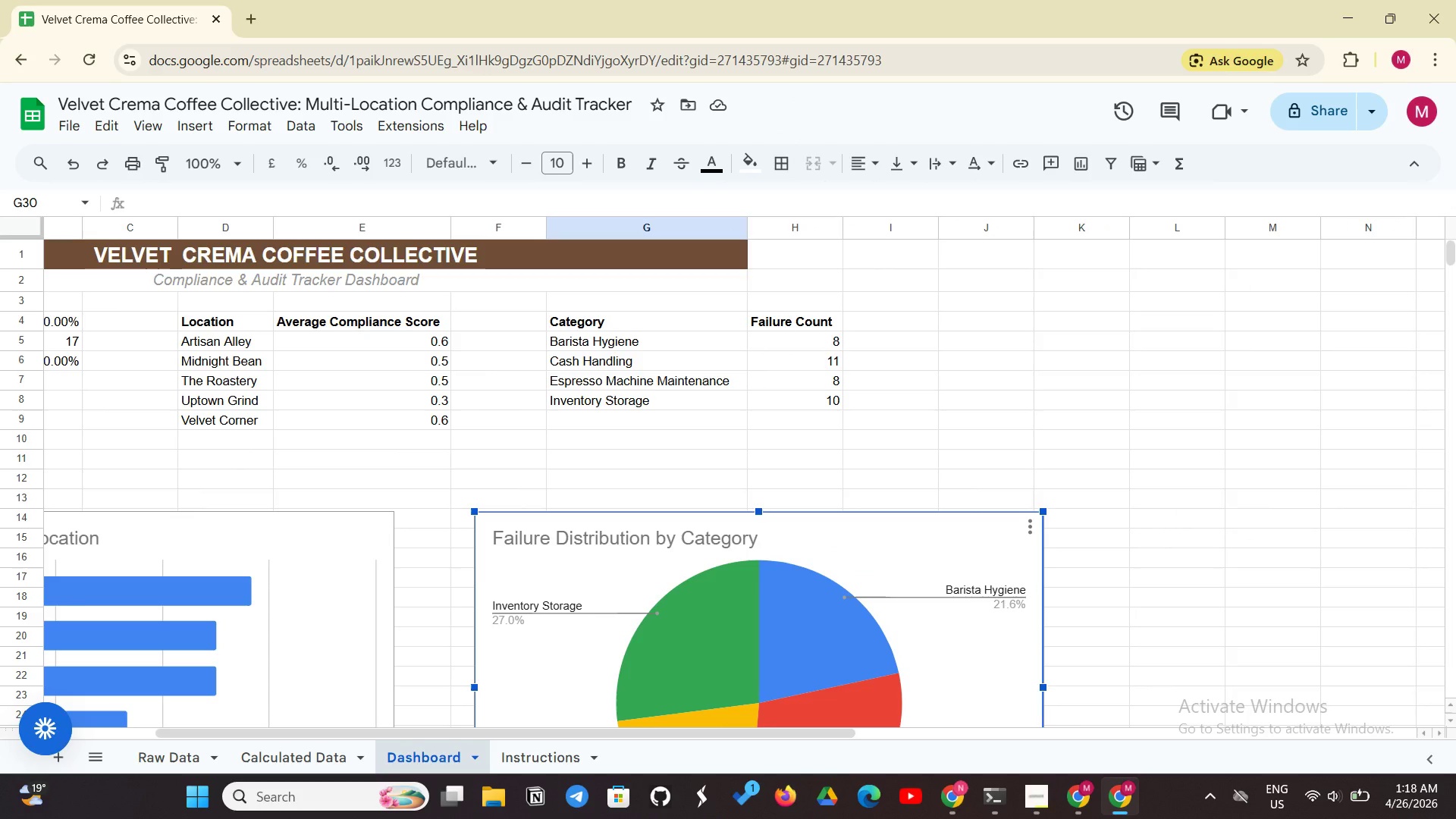 
wait(8.37)
 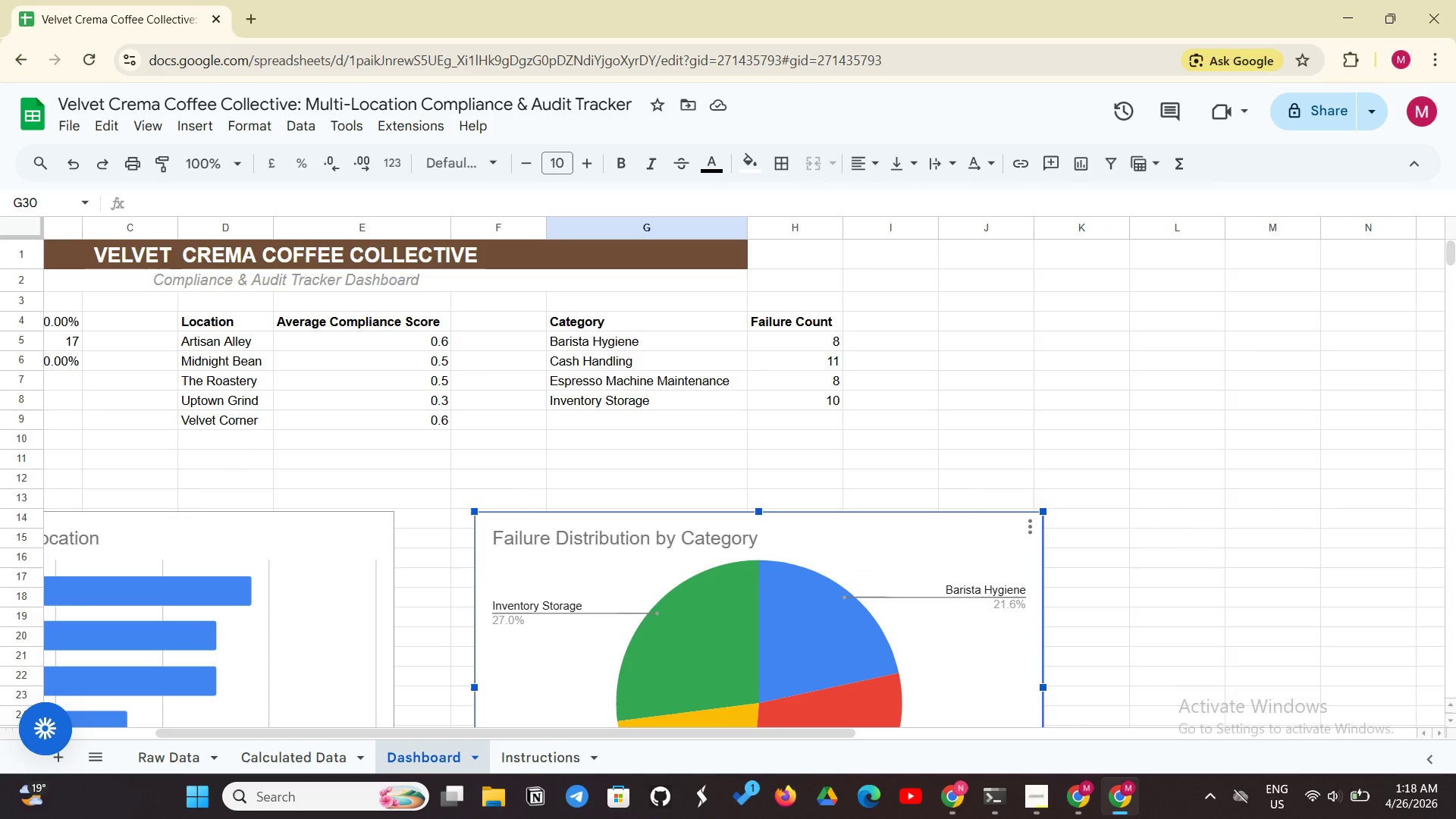 
mouse_move([329, 733])
 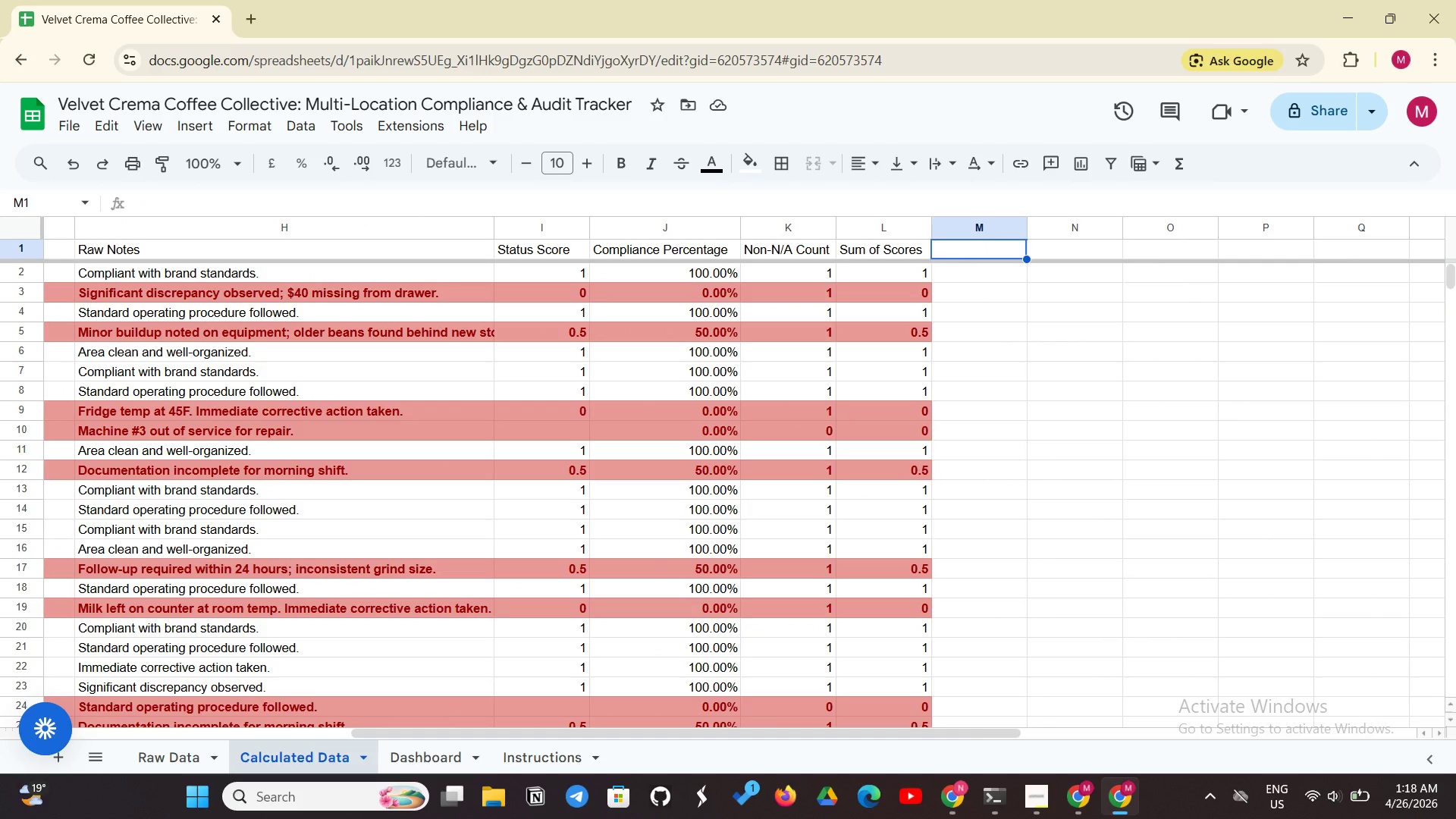 
wait(6.32)
 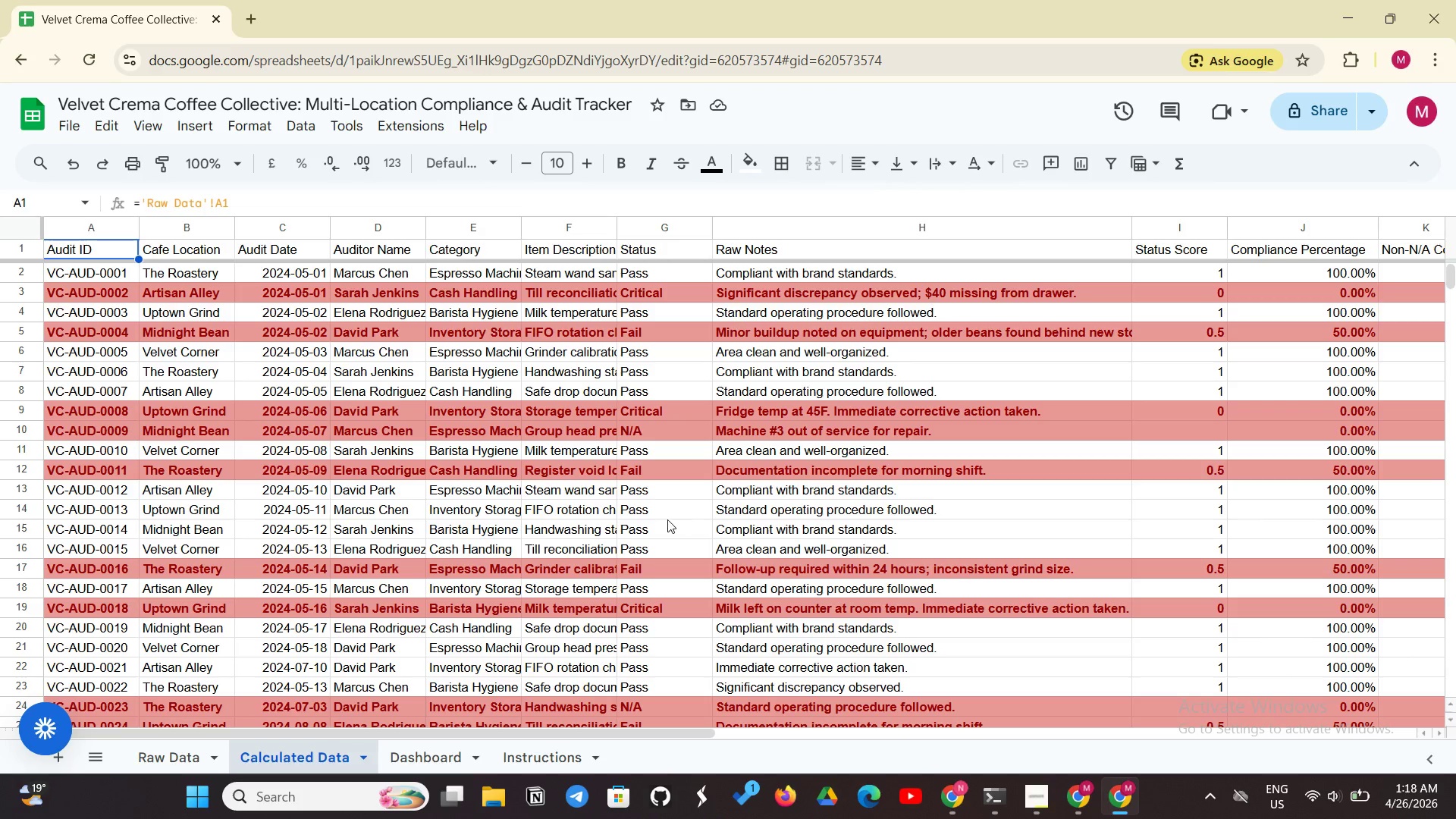 
type(Month)
 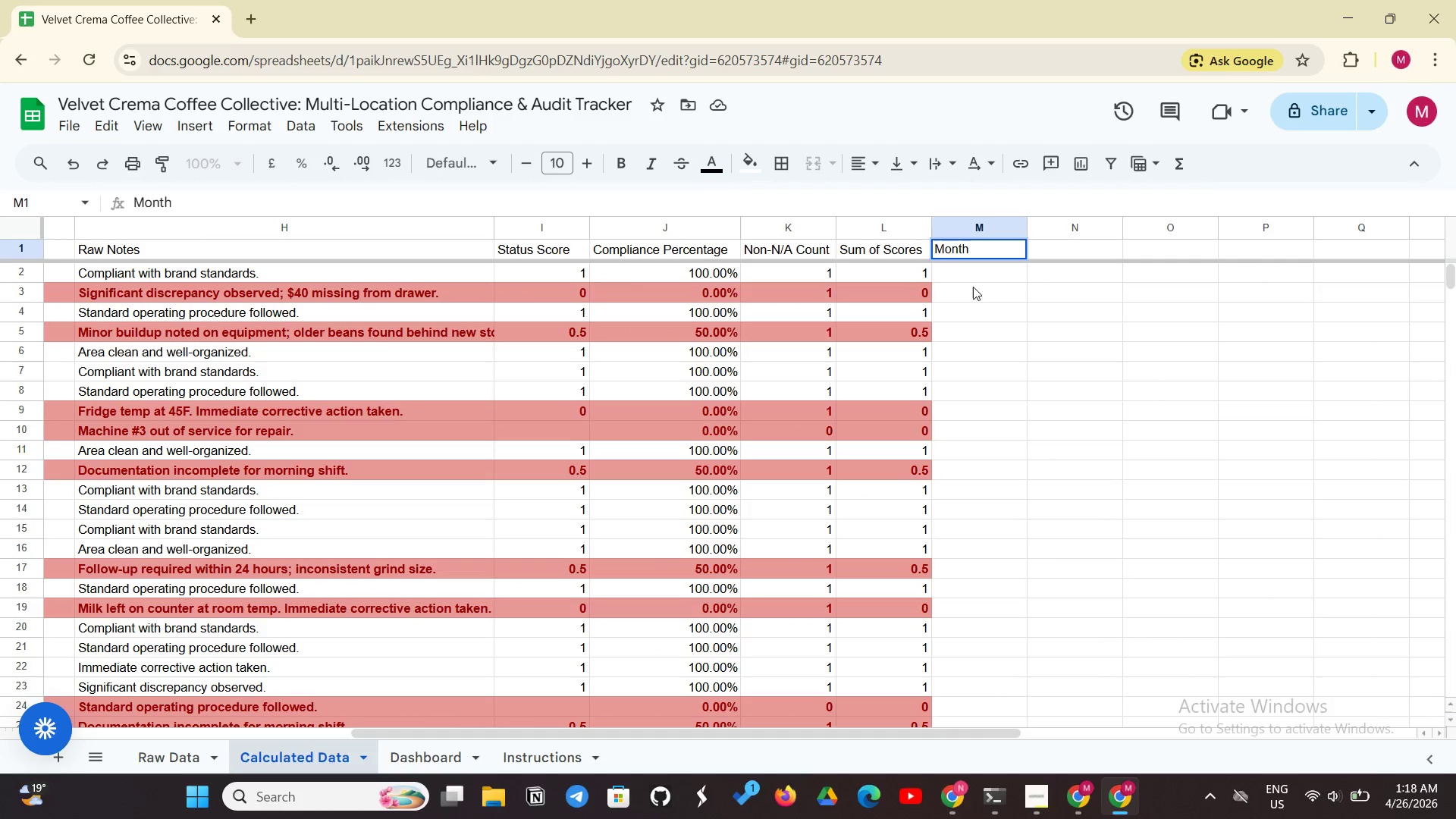 
left_click([999, 267])
 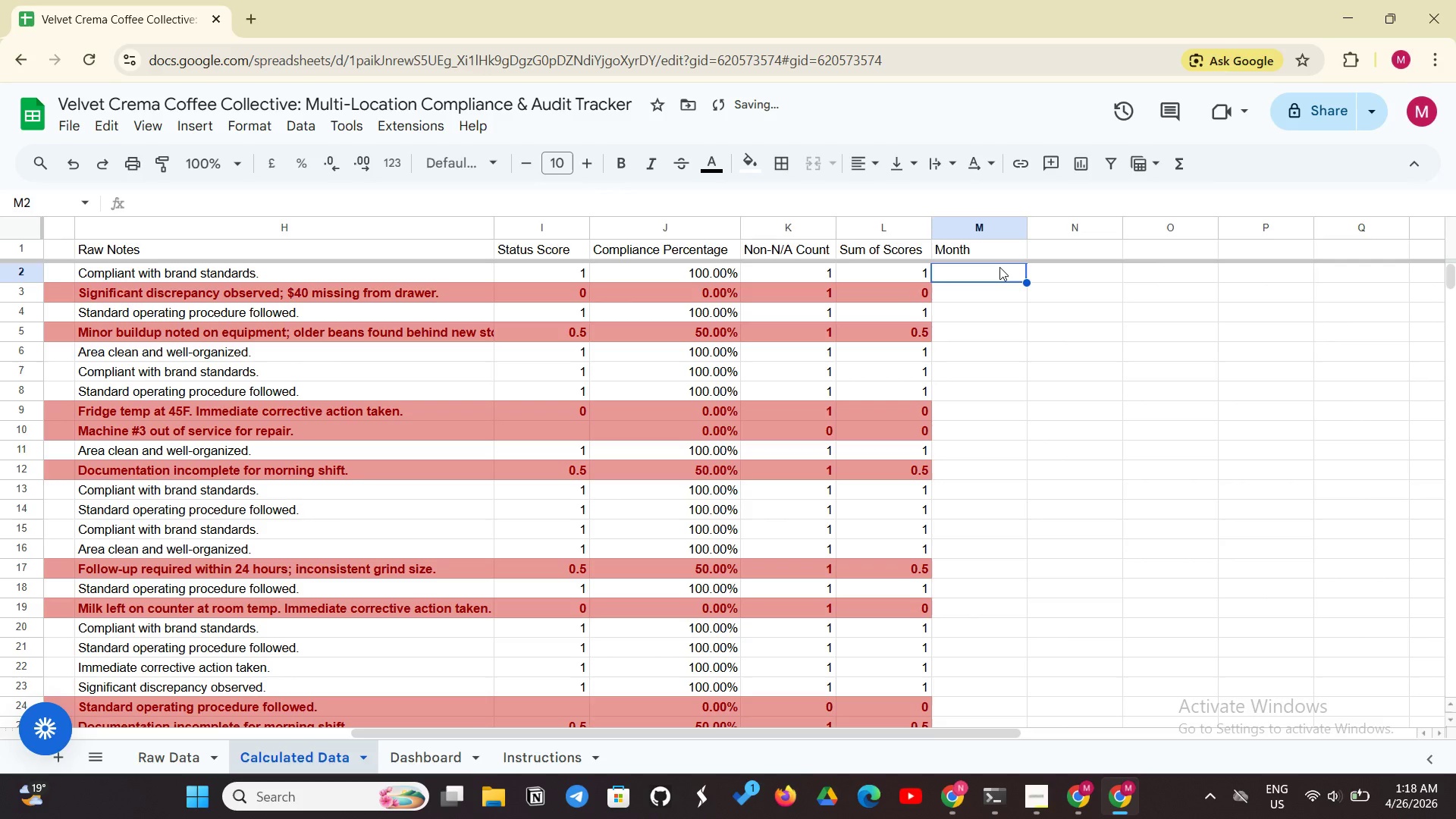 
type(=TEXT(C2, "MMM YYYY"))
 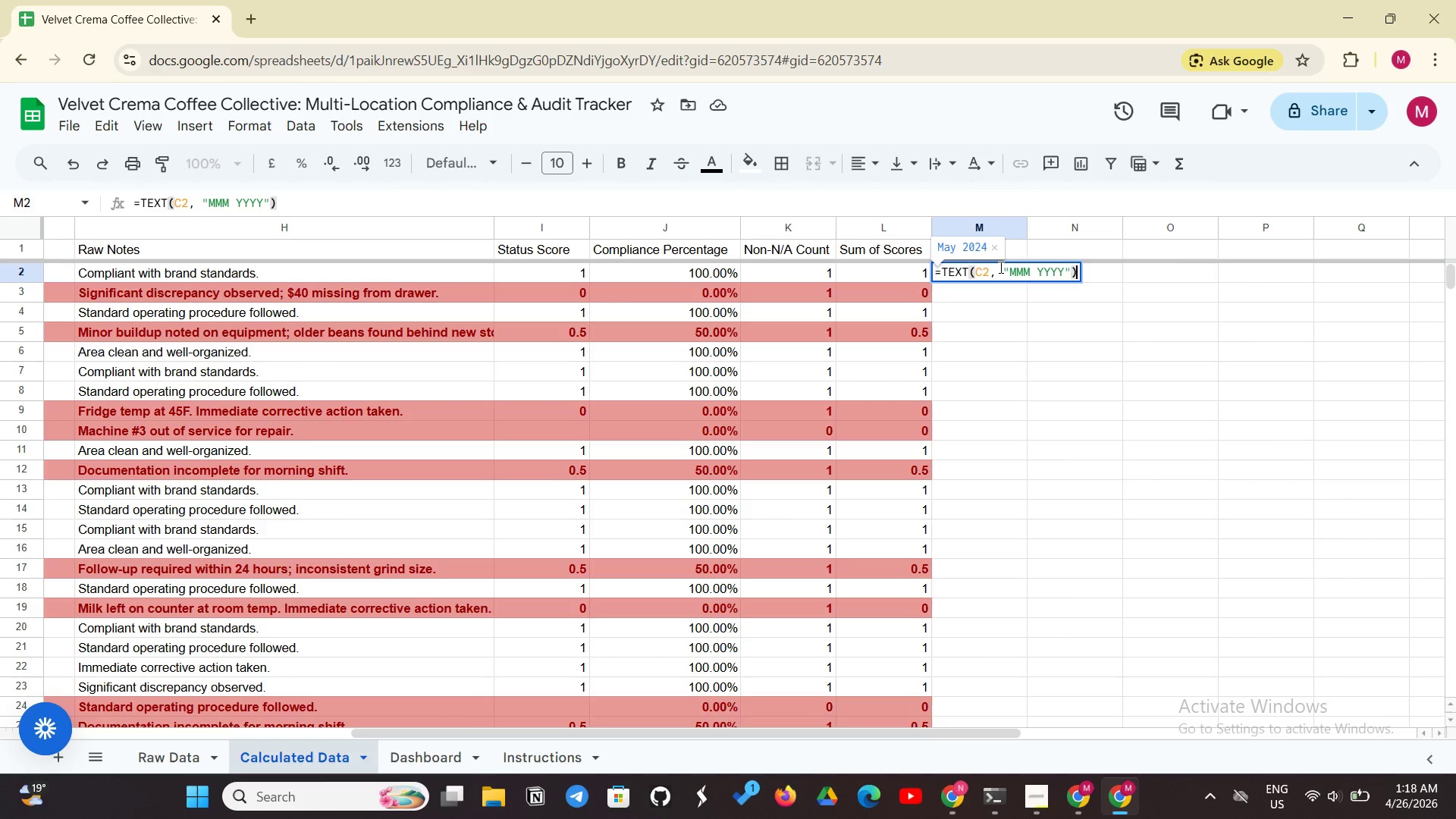 
key(Enter)
 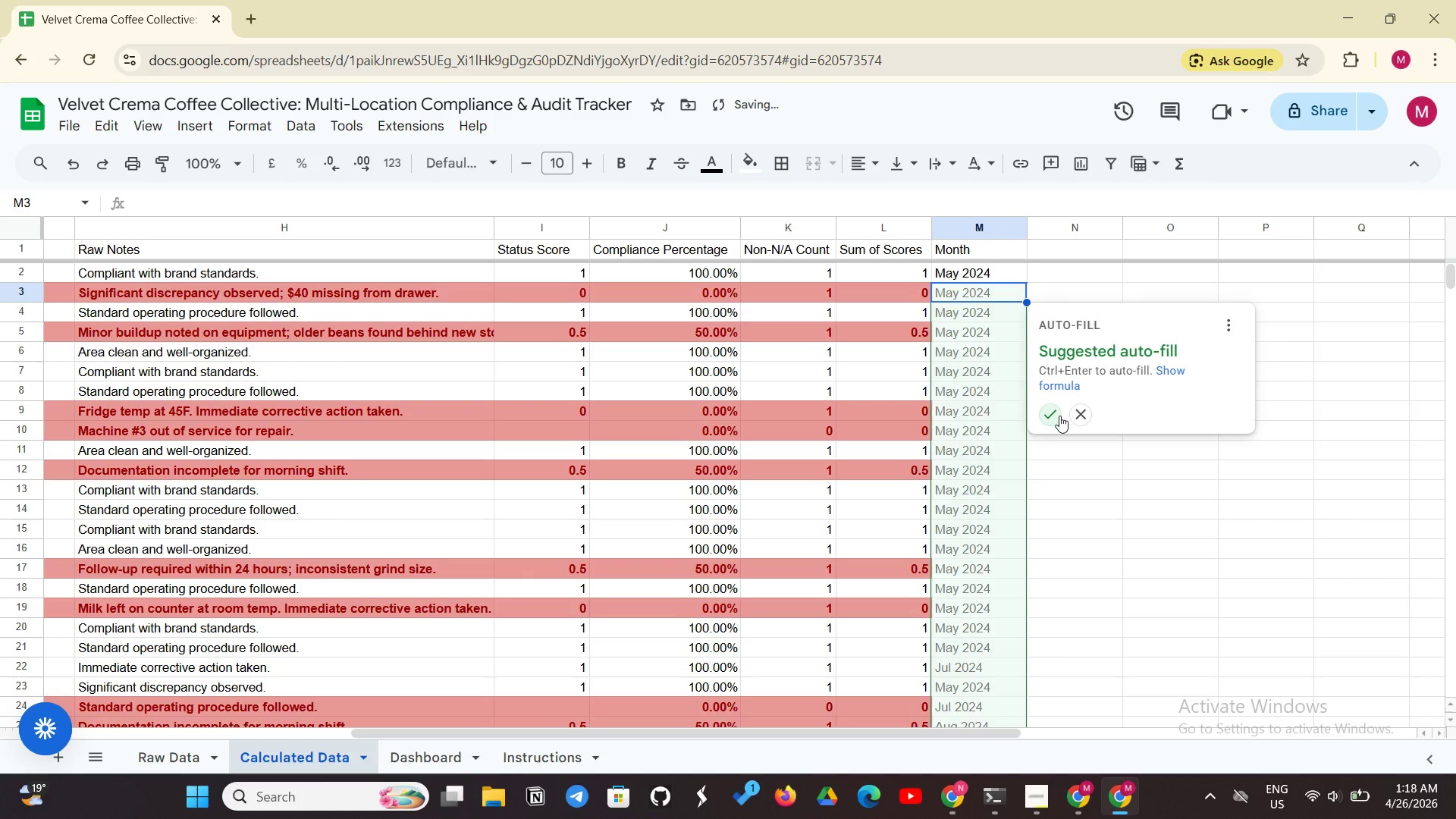 
left_click([1046, 419])
 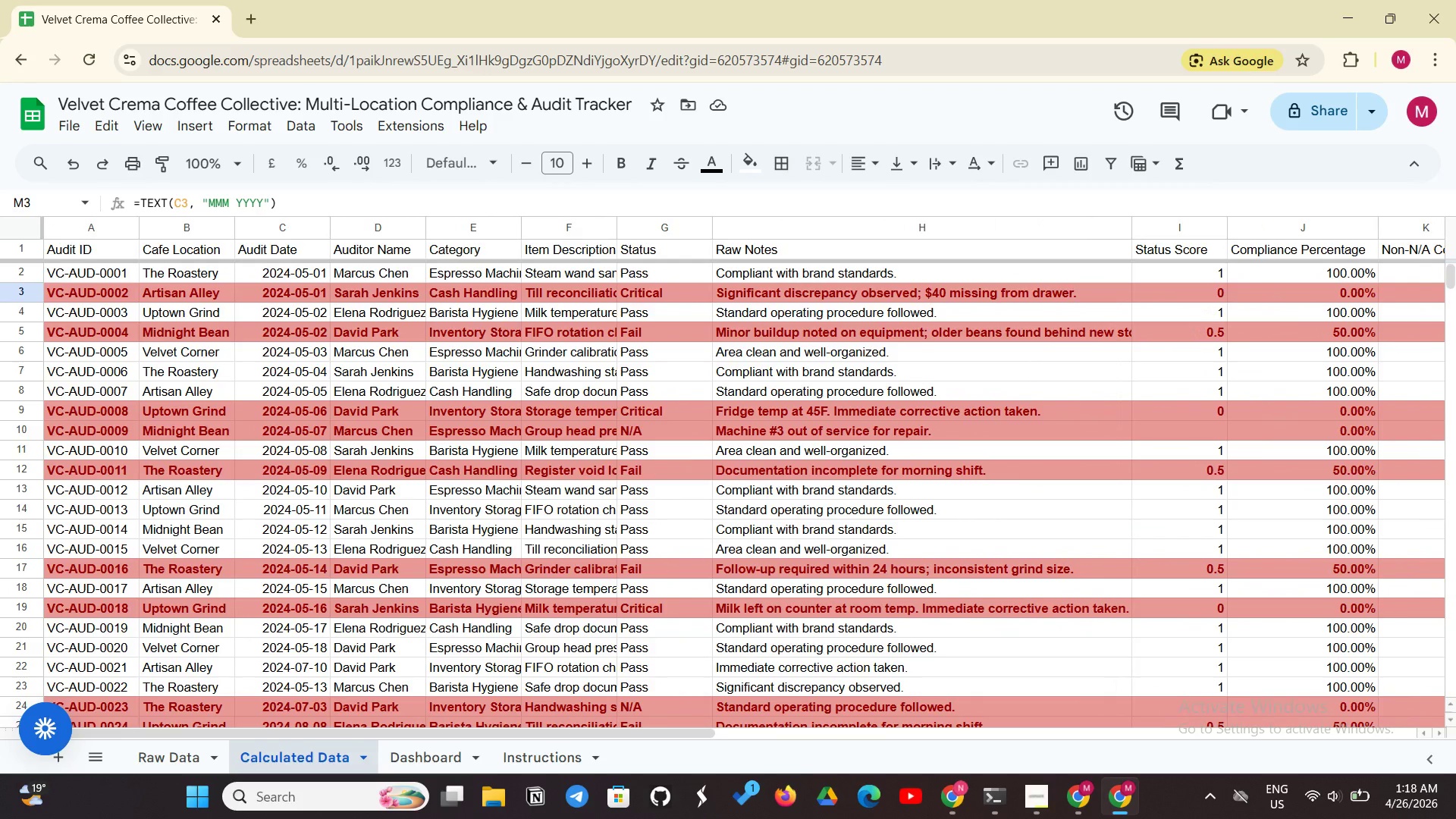 
wait(13.78)
 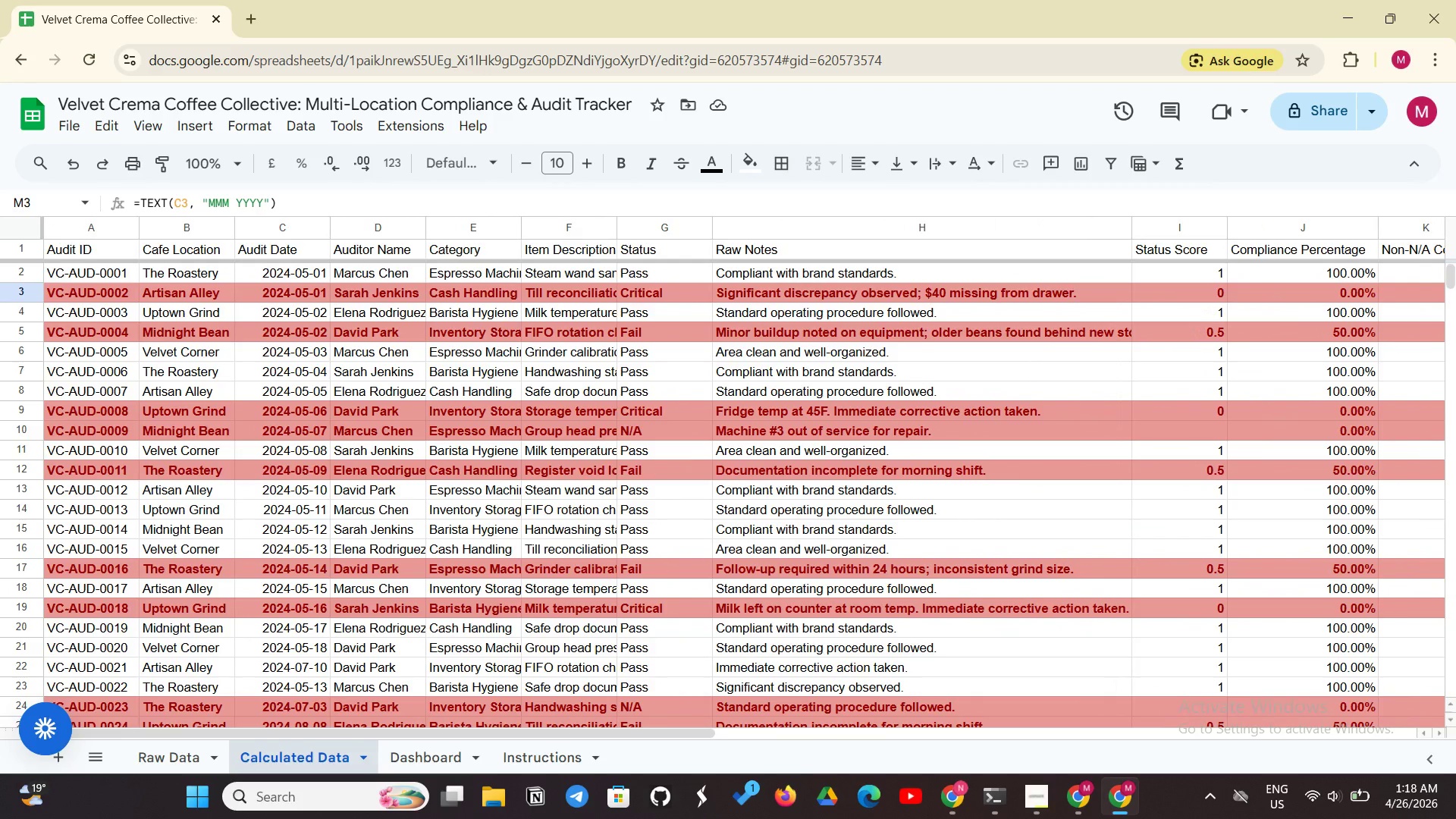 
left_click_drag(start_coordinate=[111, 247], to_coordinate=[1224, 608])
 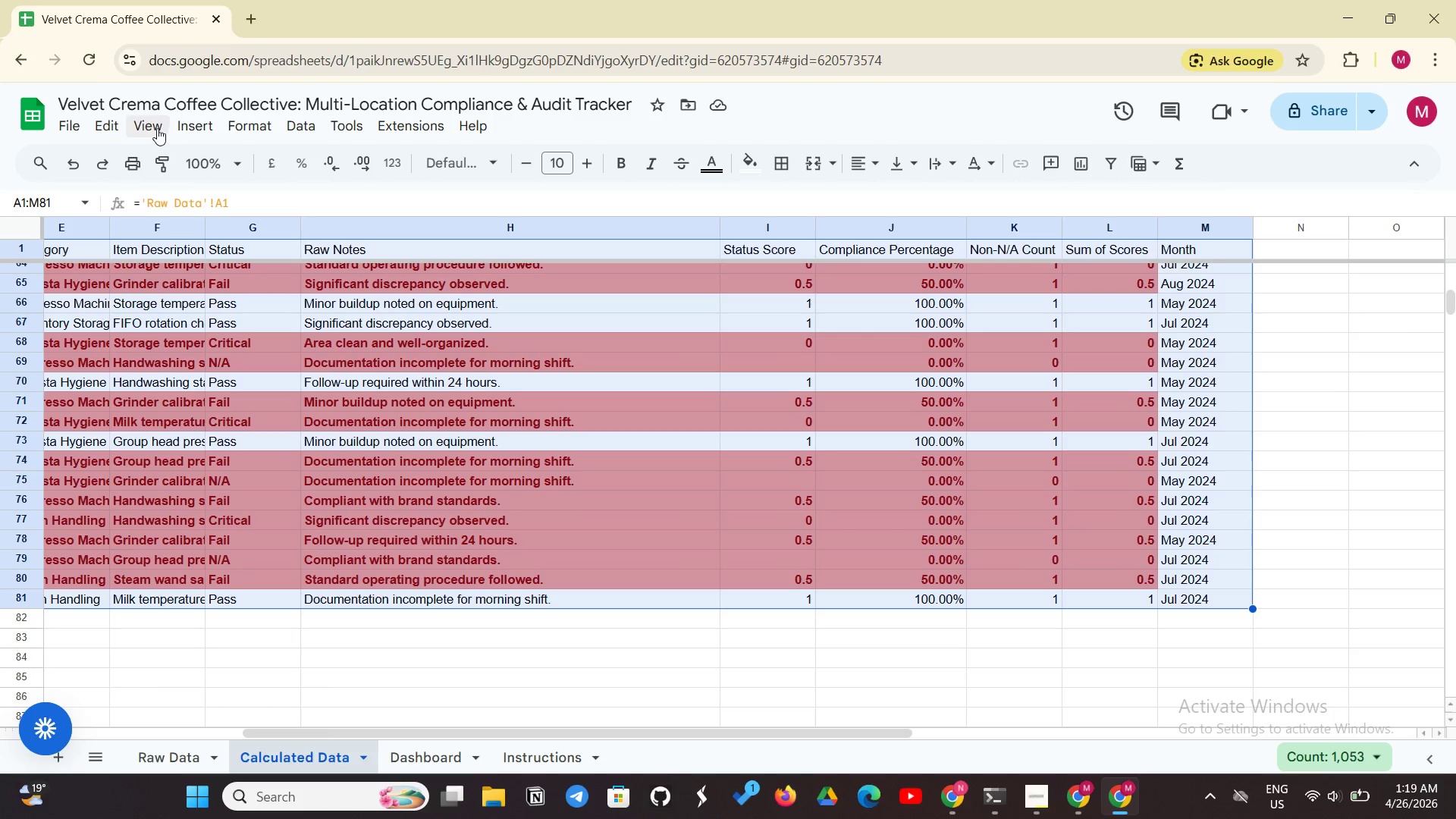 
left_click([193, 124])
 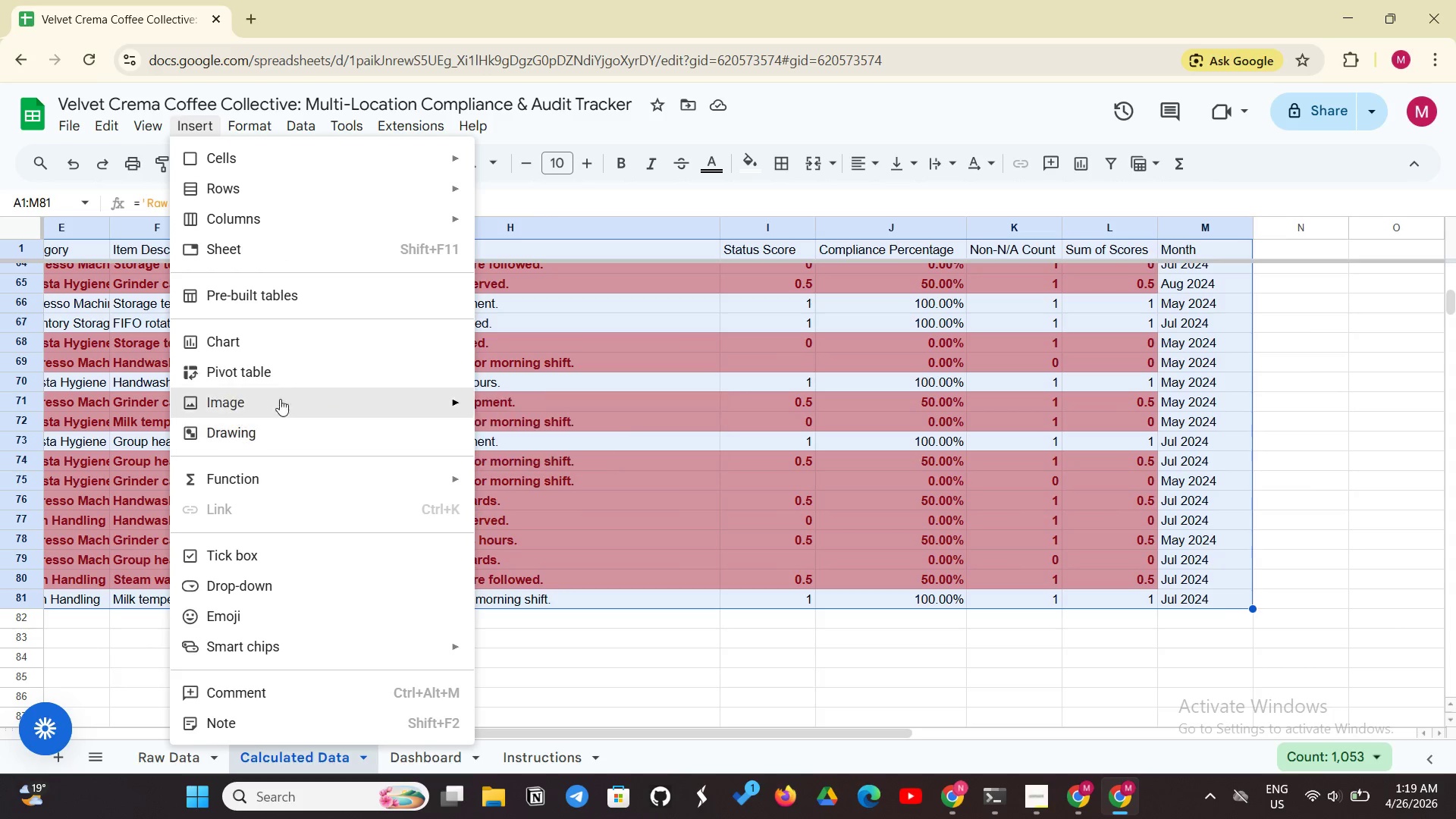 
left_click([307, 373])
 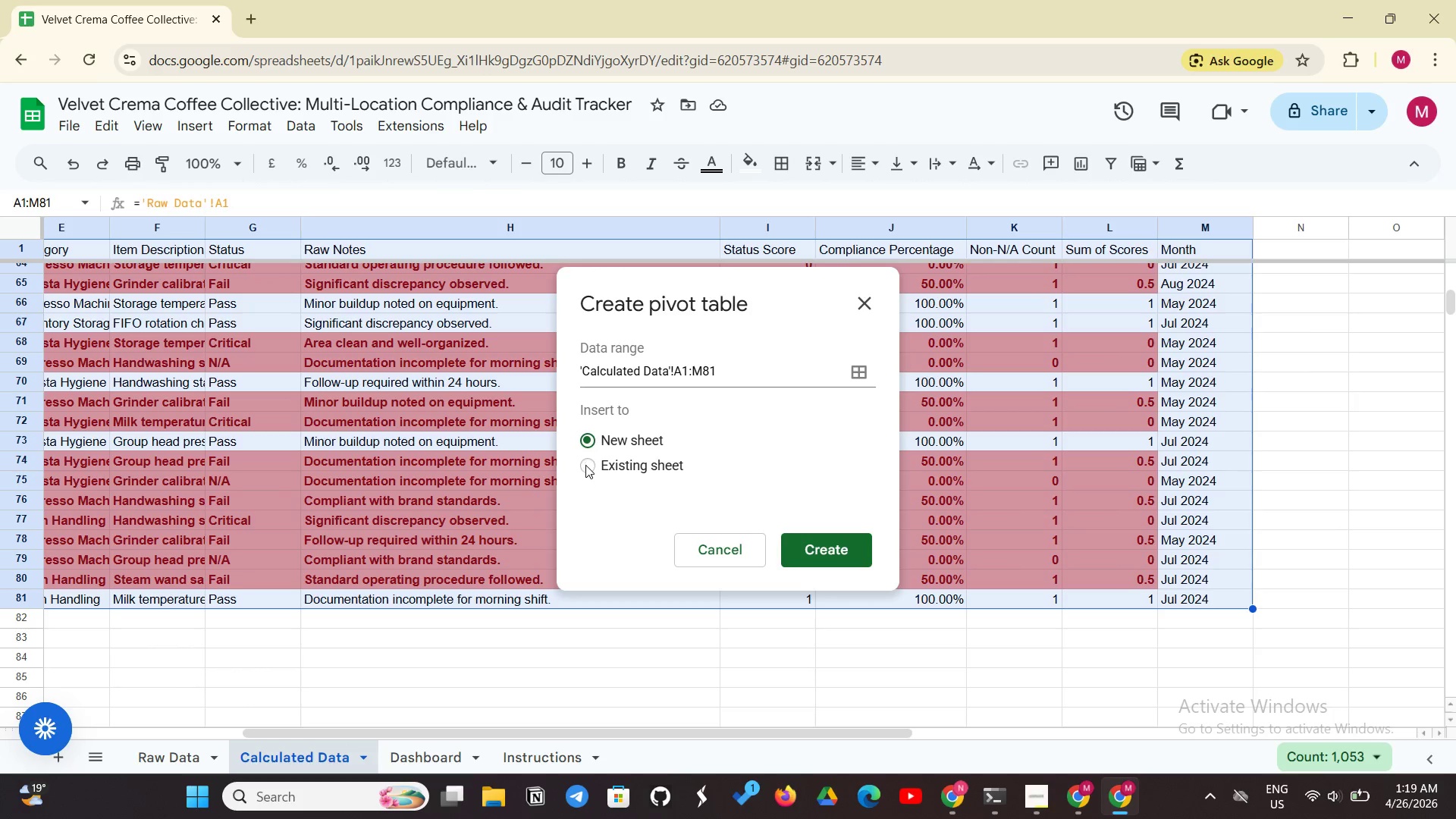 
left_click([587, 465])
 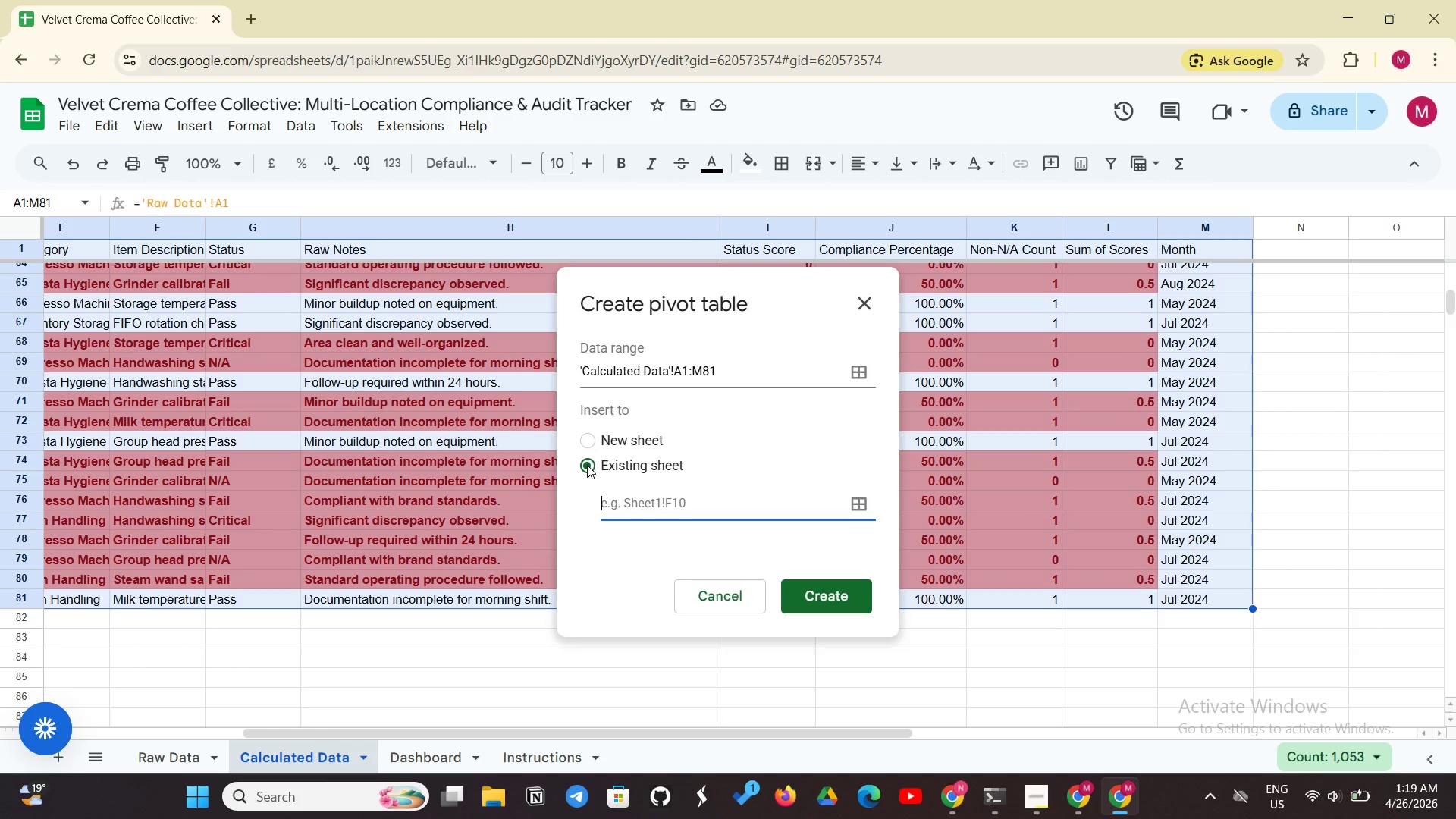 
wait(6.09)
 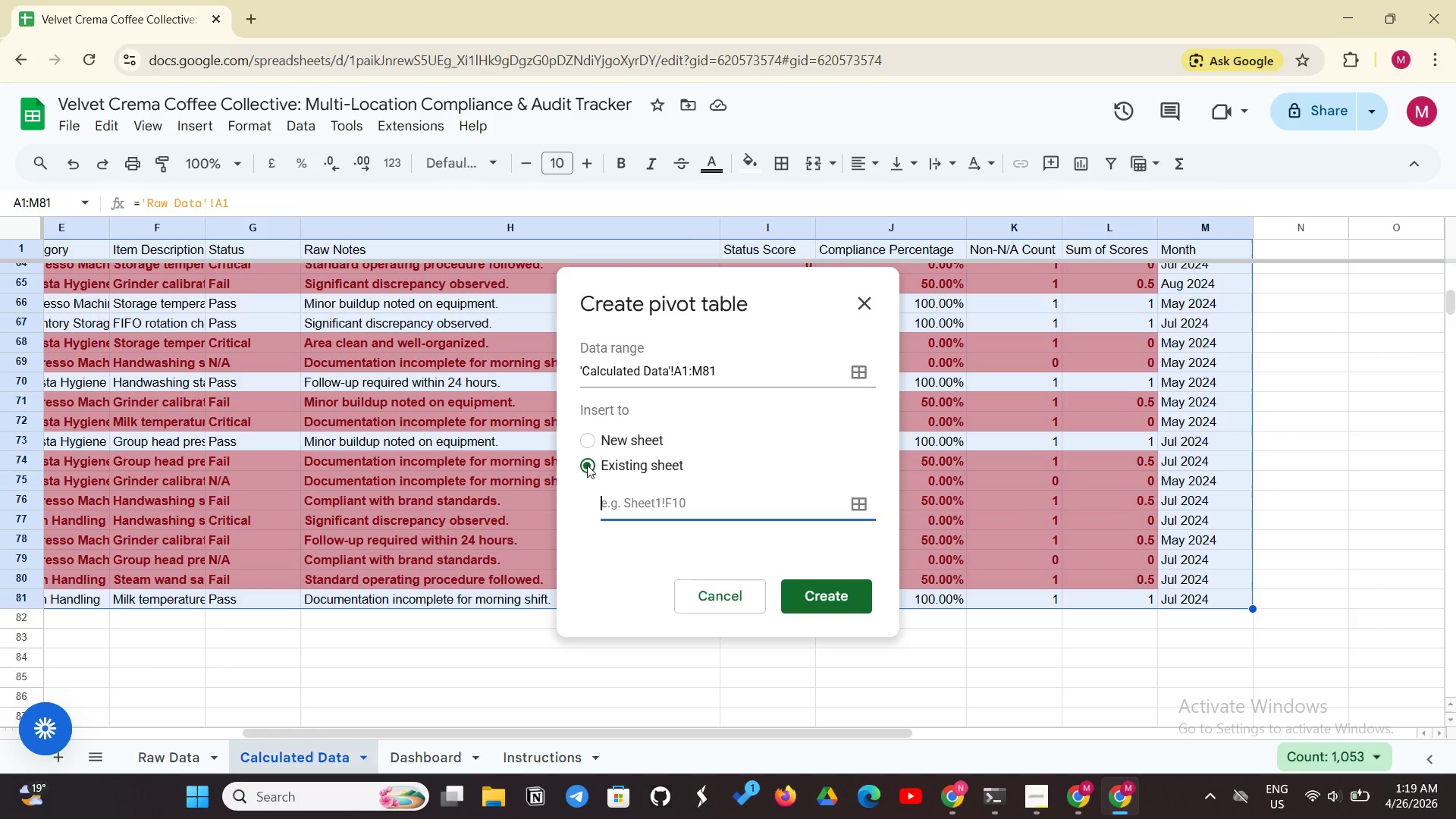 
type(Dashbo)
 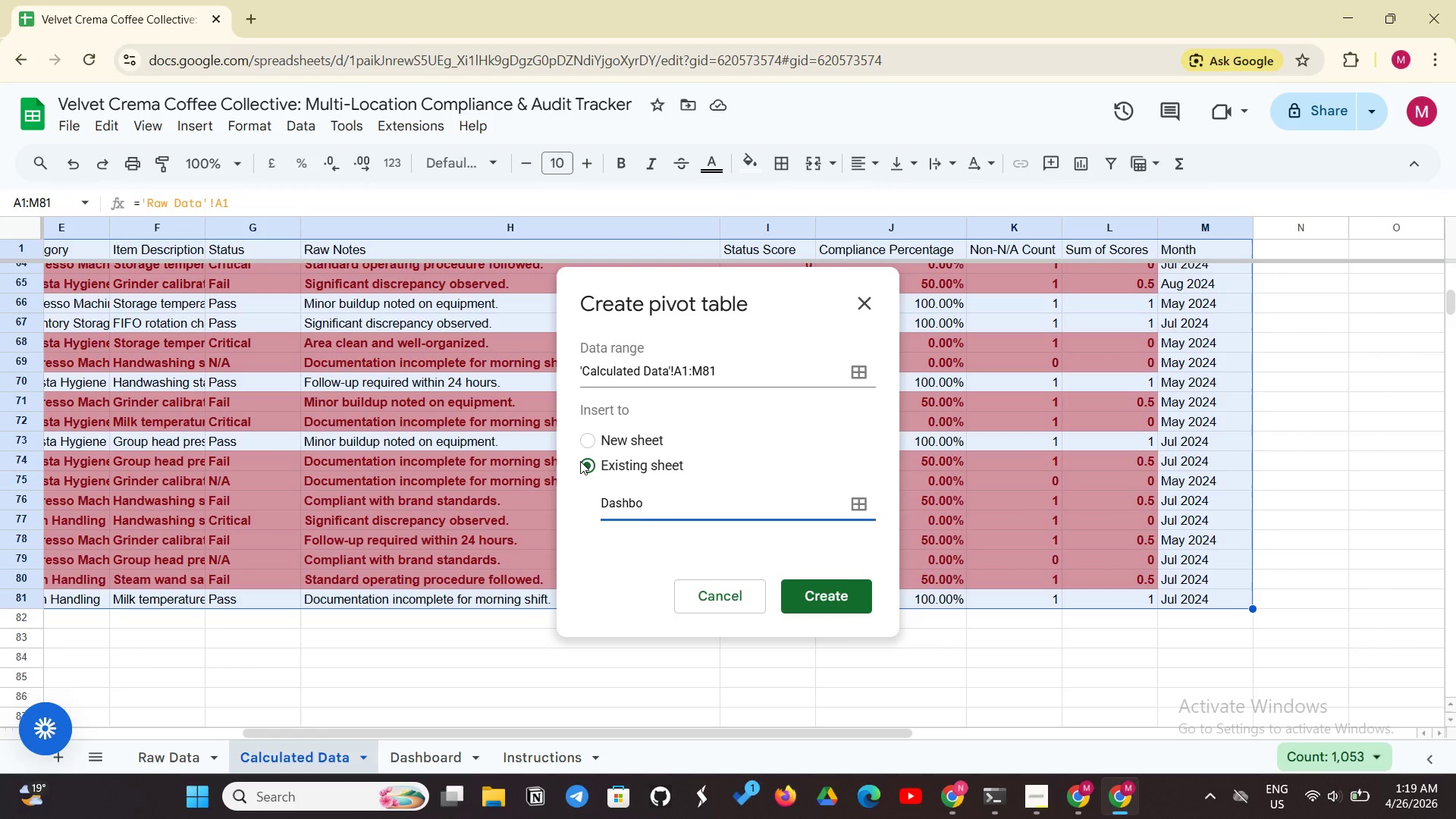 
type(ard)
 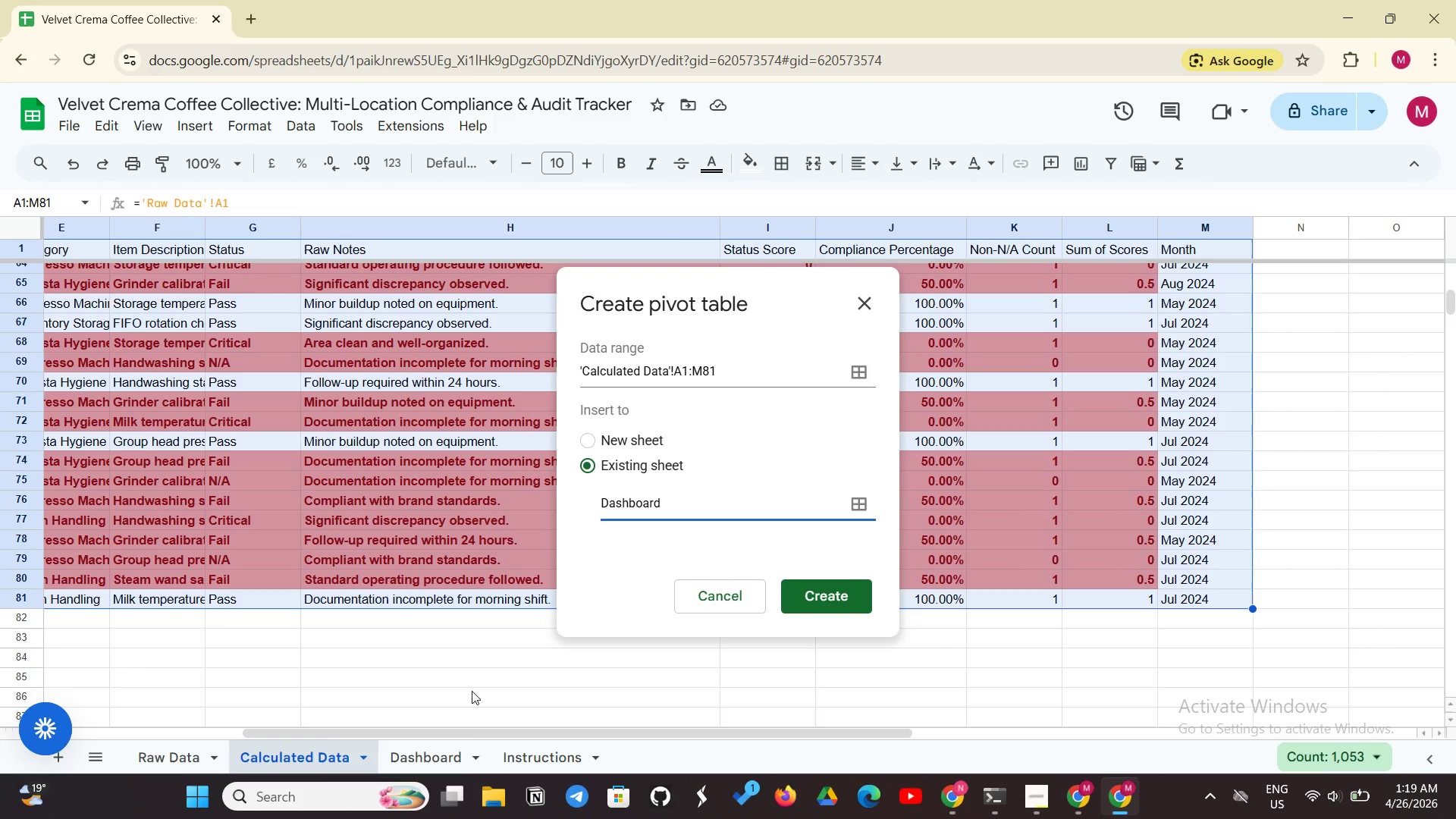 
left_click([435, 759])
 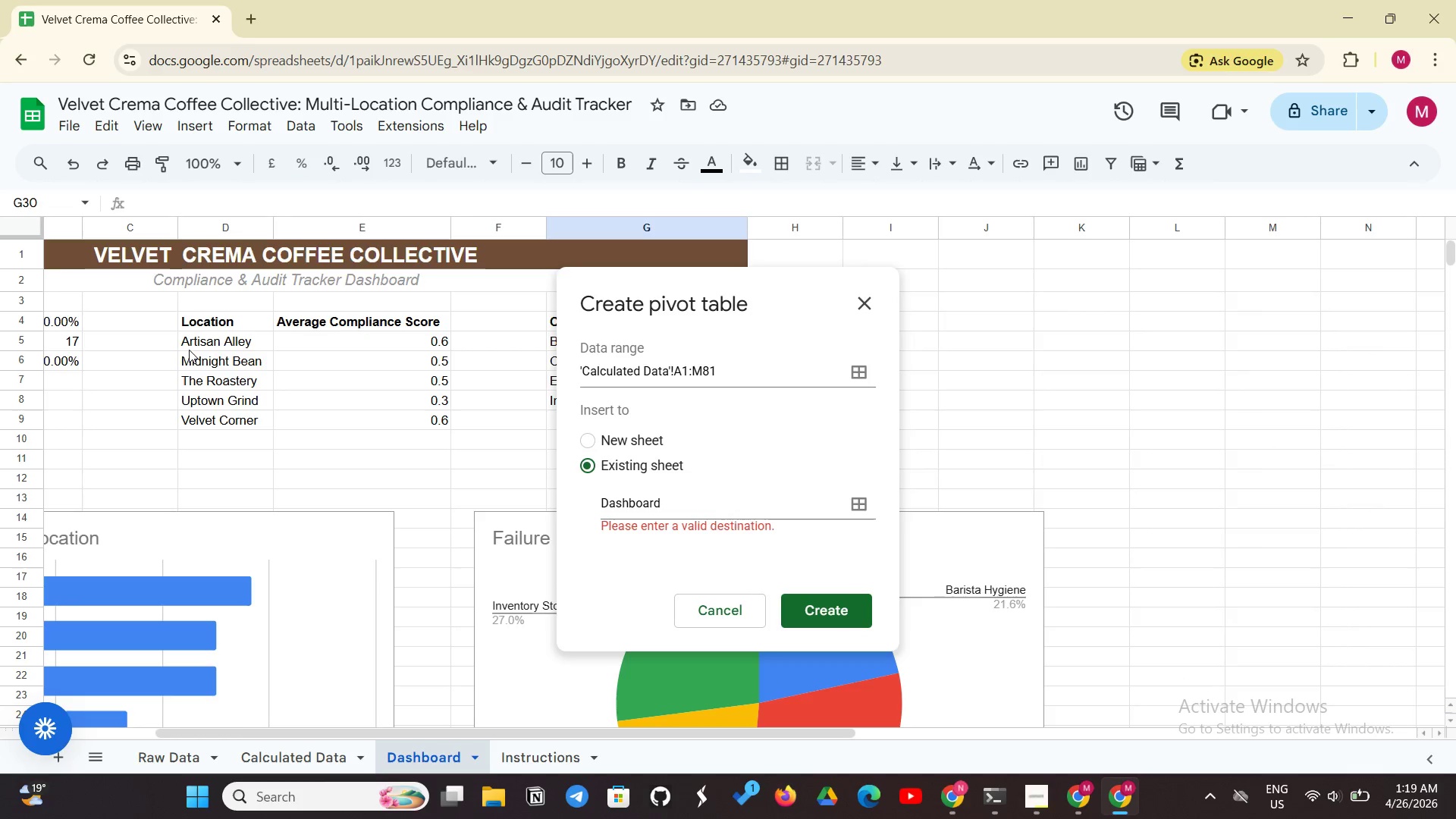 
scroll: coordinate [275, 374], scroll_direction: down, amount: 5.0
 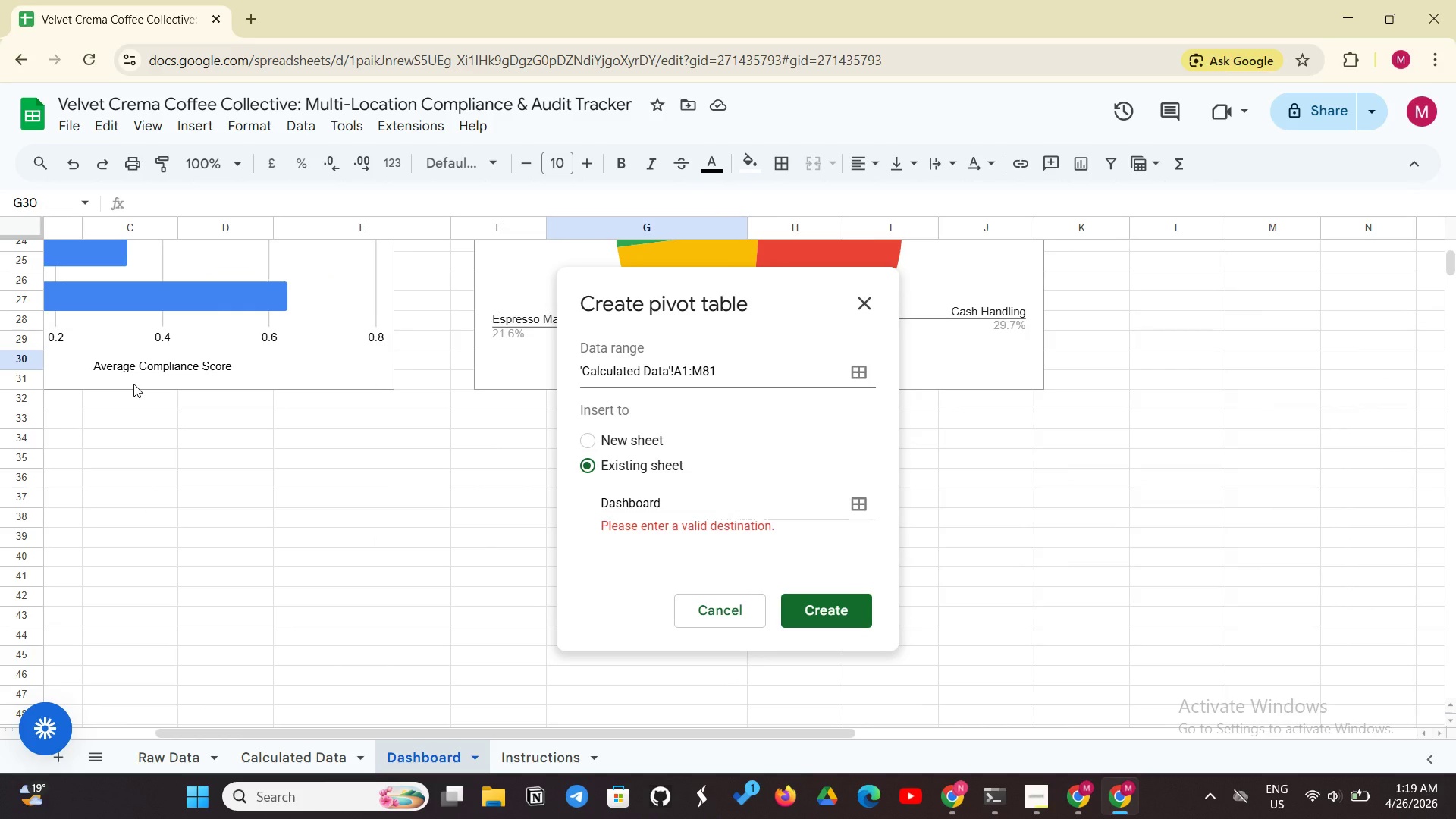 
left_click([130, 385])
 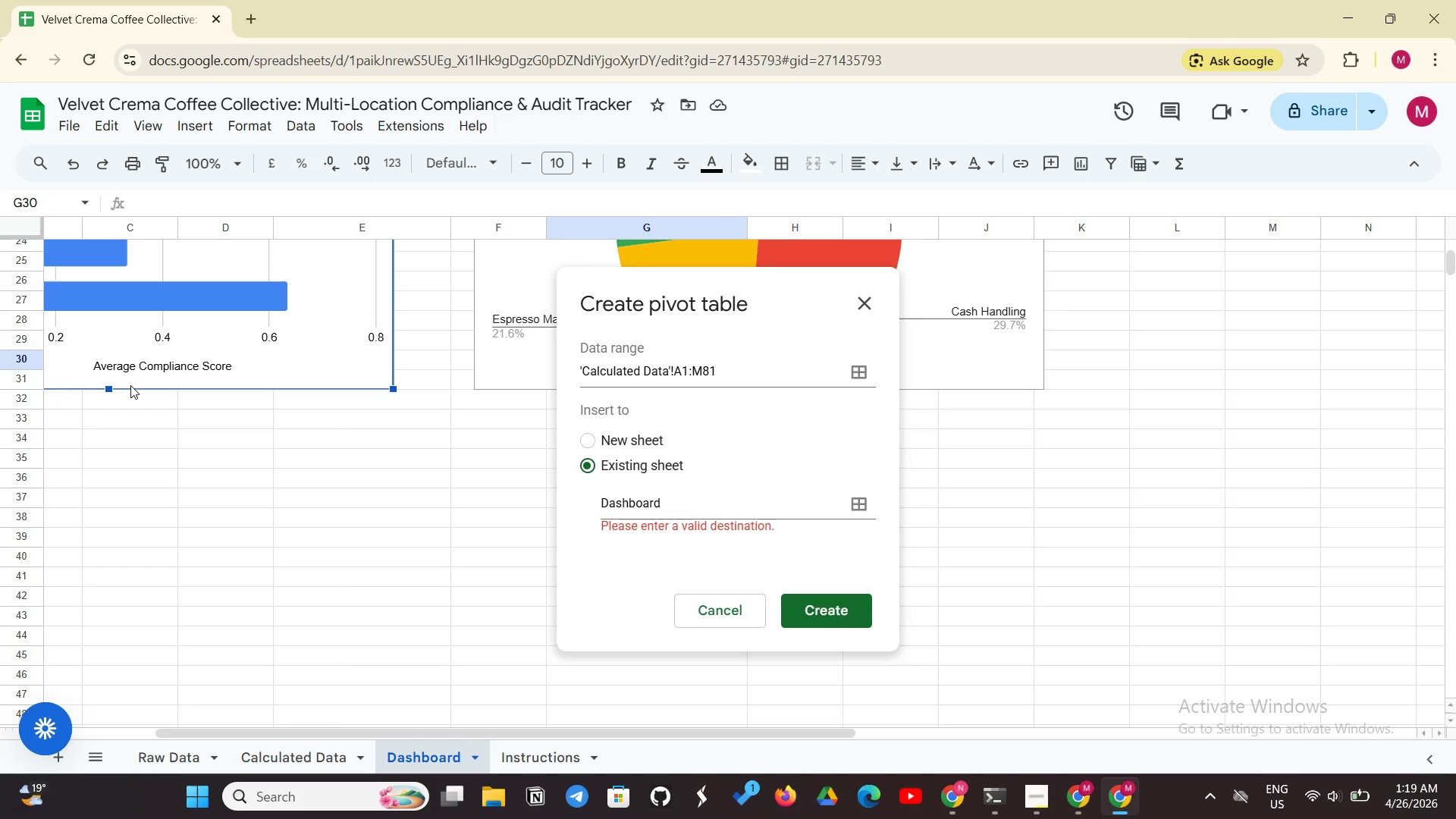 
left_click_drag(start_coordinate=[130, 385], to_coordinate=[221, 783])
 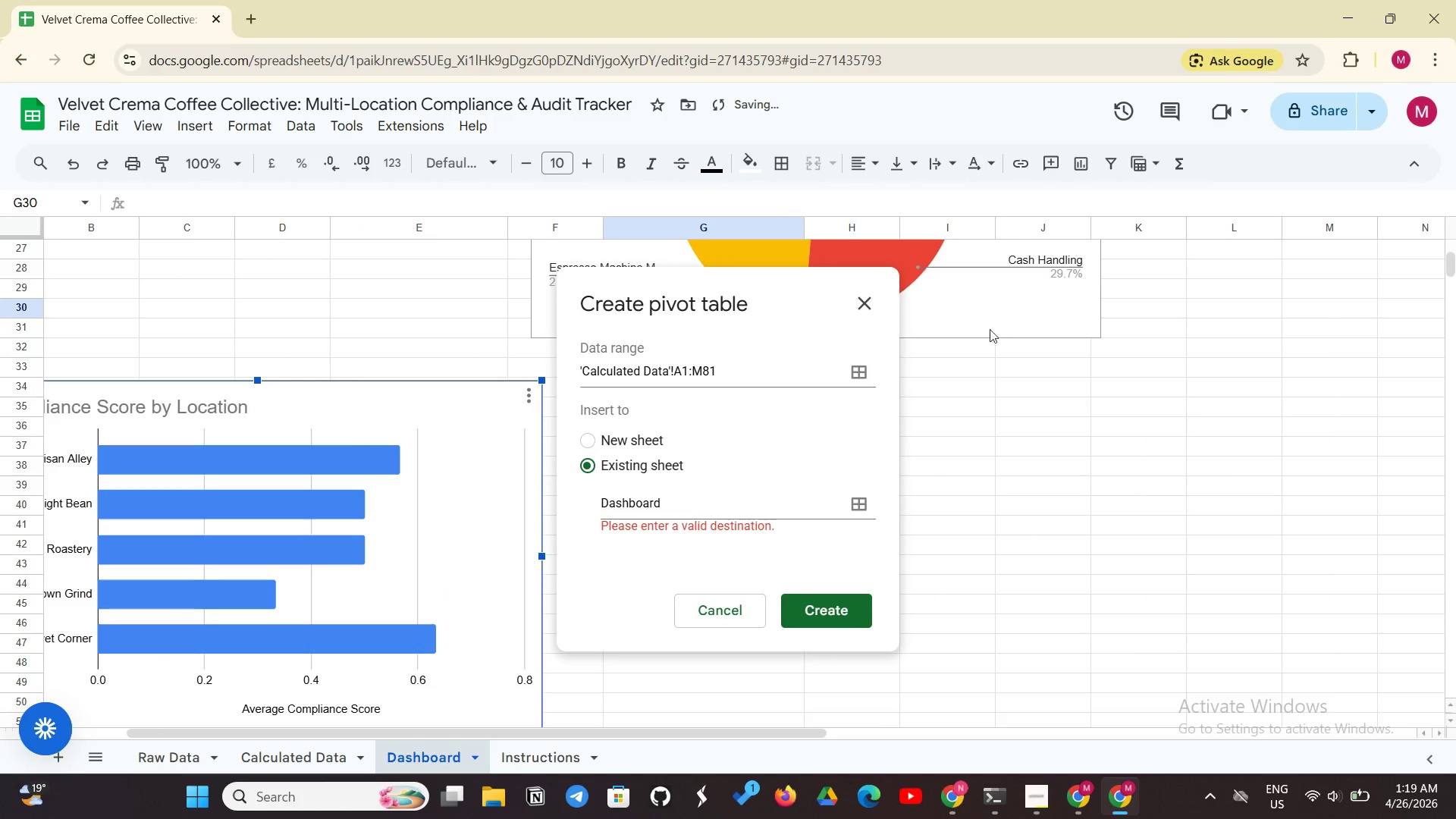 
left_click([981, 336])
 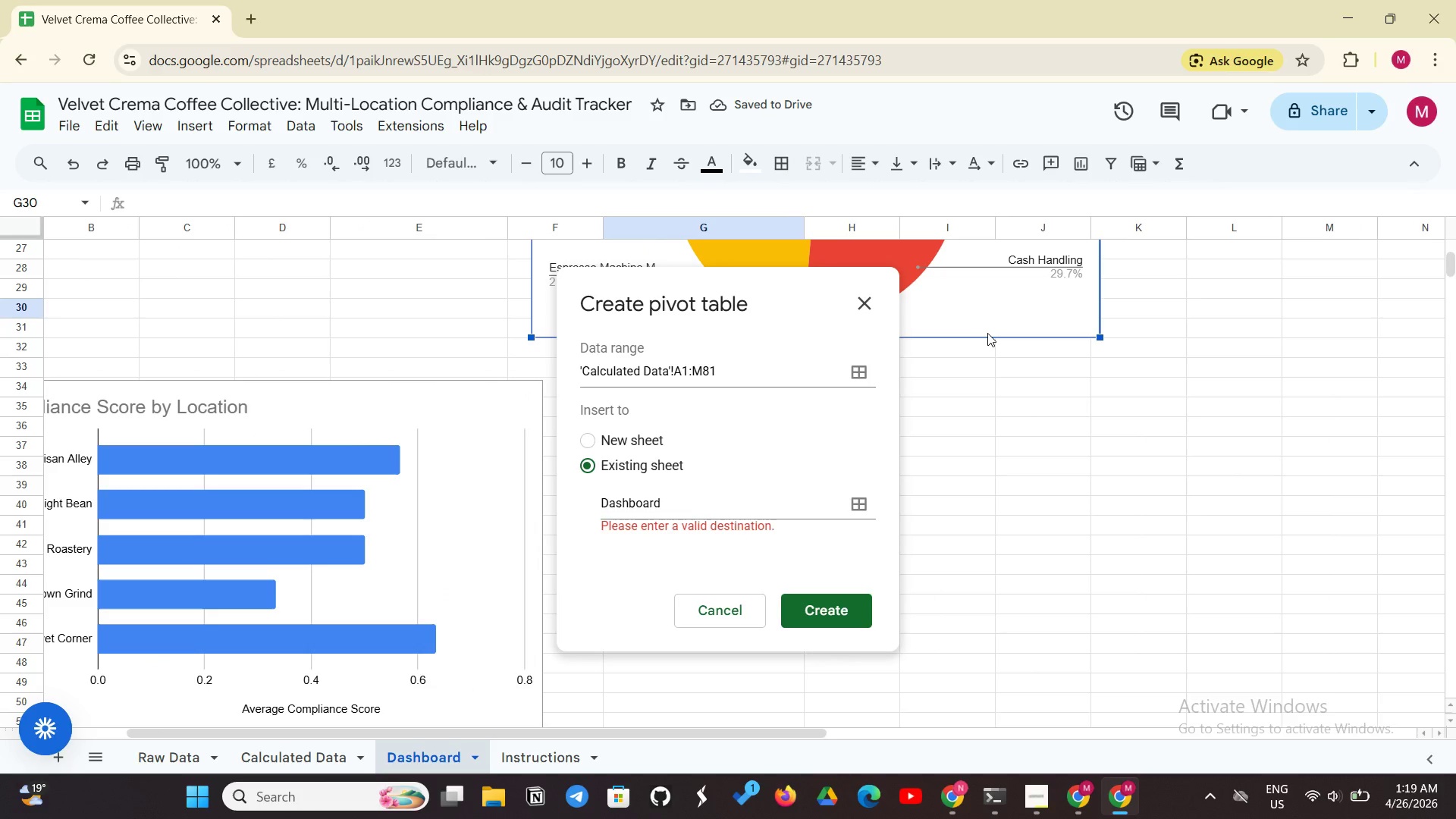 
left_click_drag(start_coordinate=[987, 333], to_coordinate=[1045, 803])
 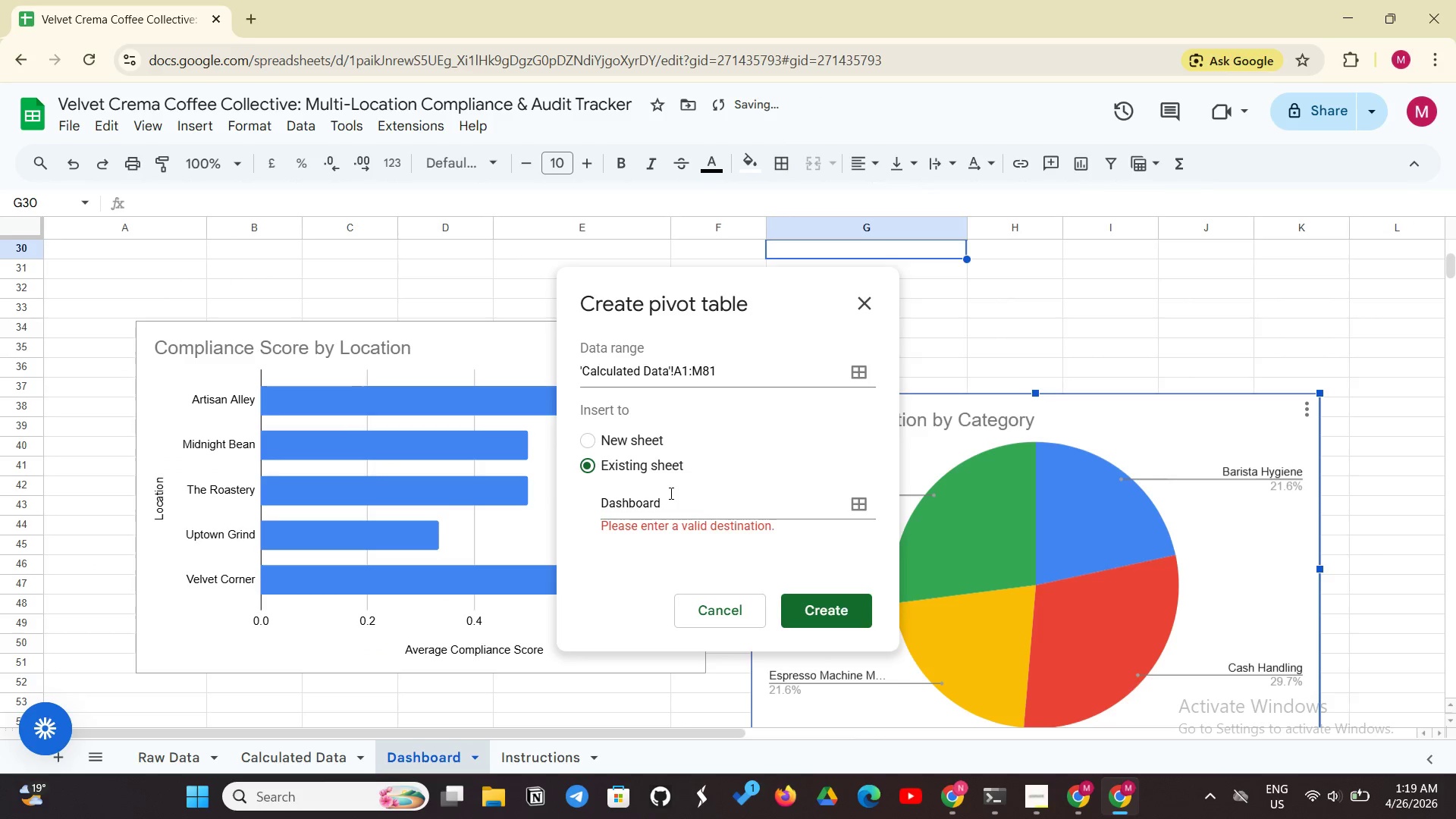 
left_click([670, 493])
 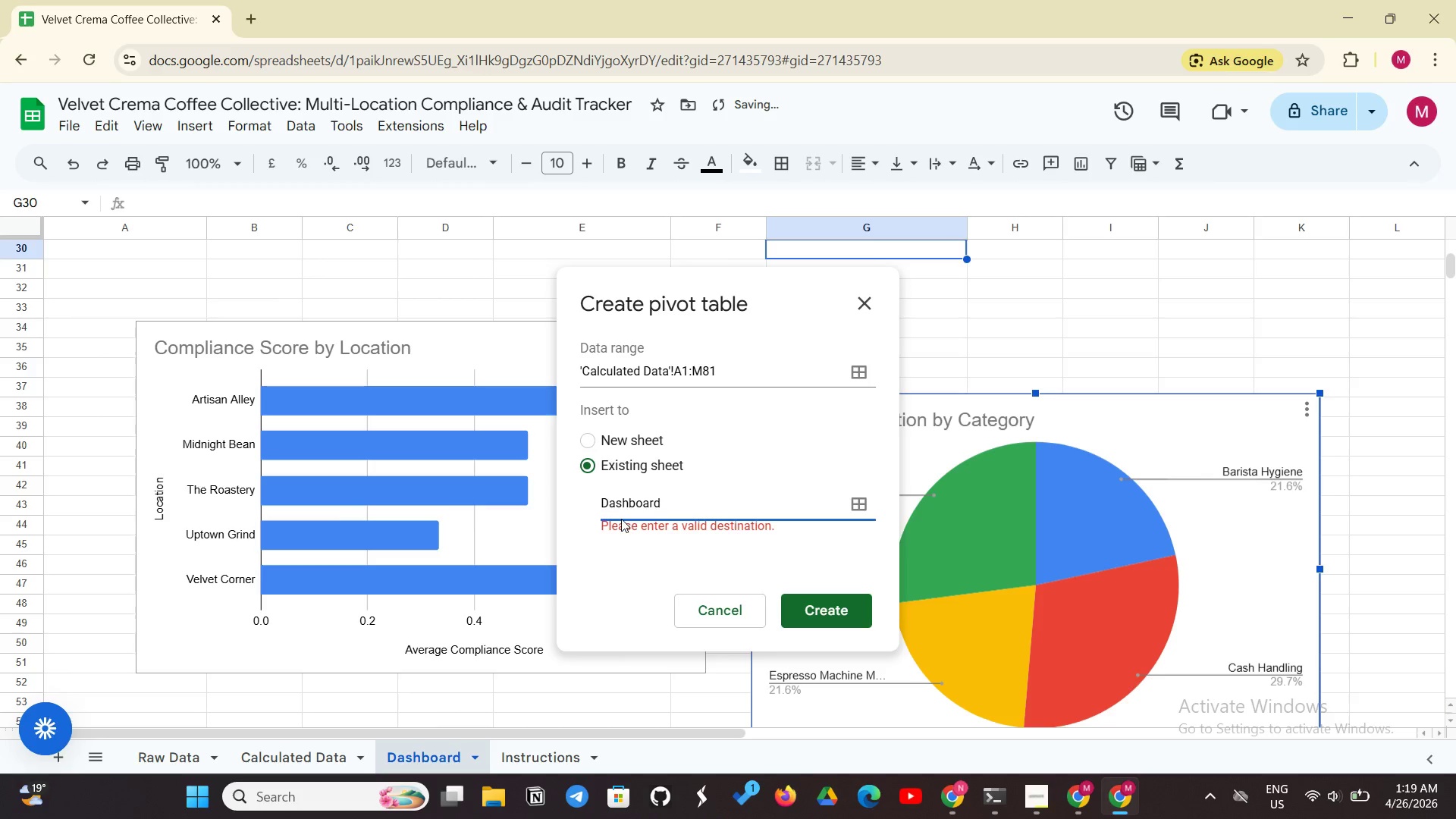 
type(!A20)
 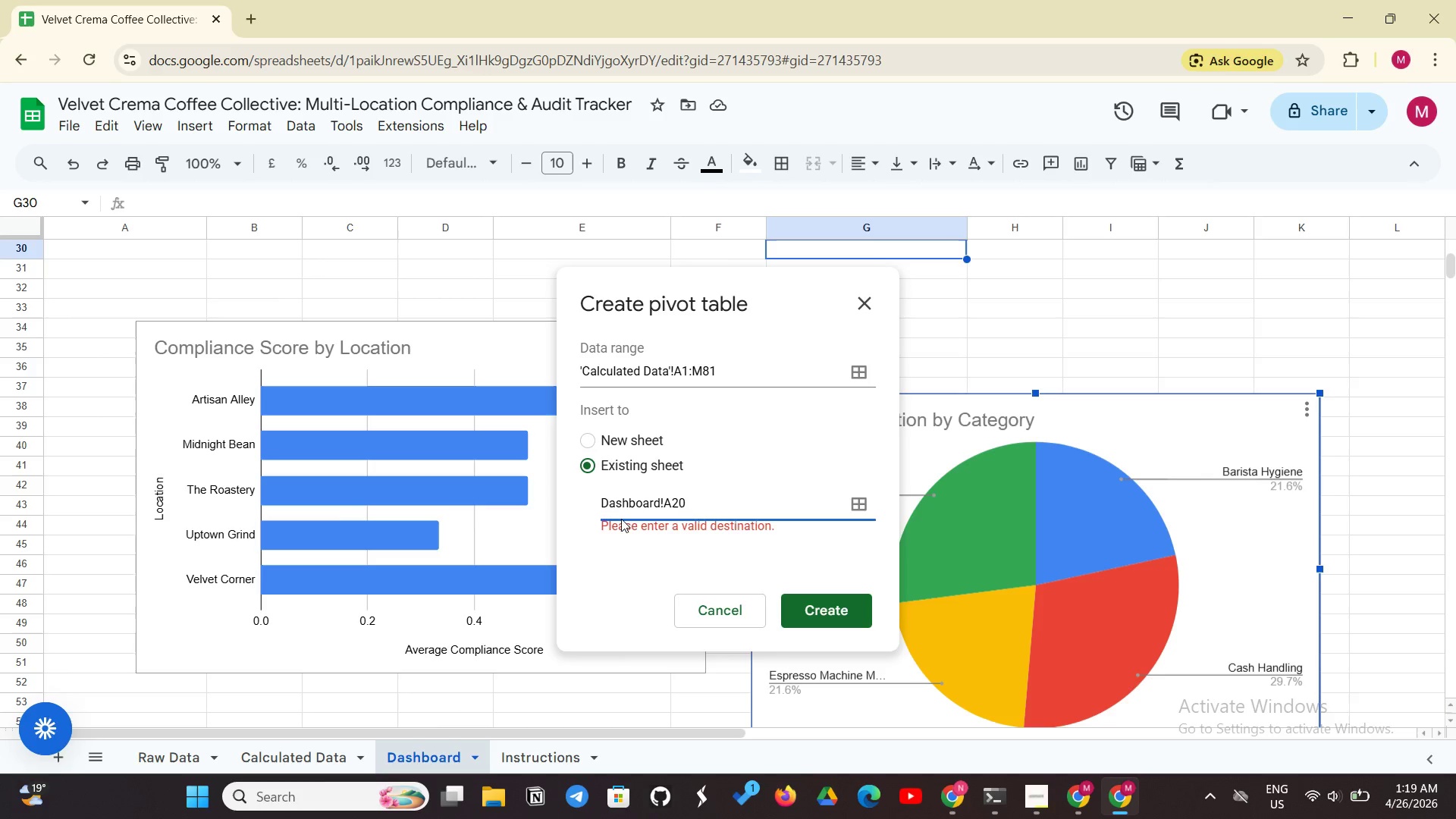 
wait(5.81)
 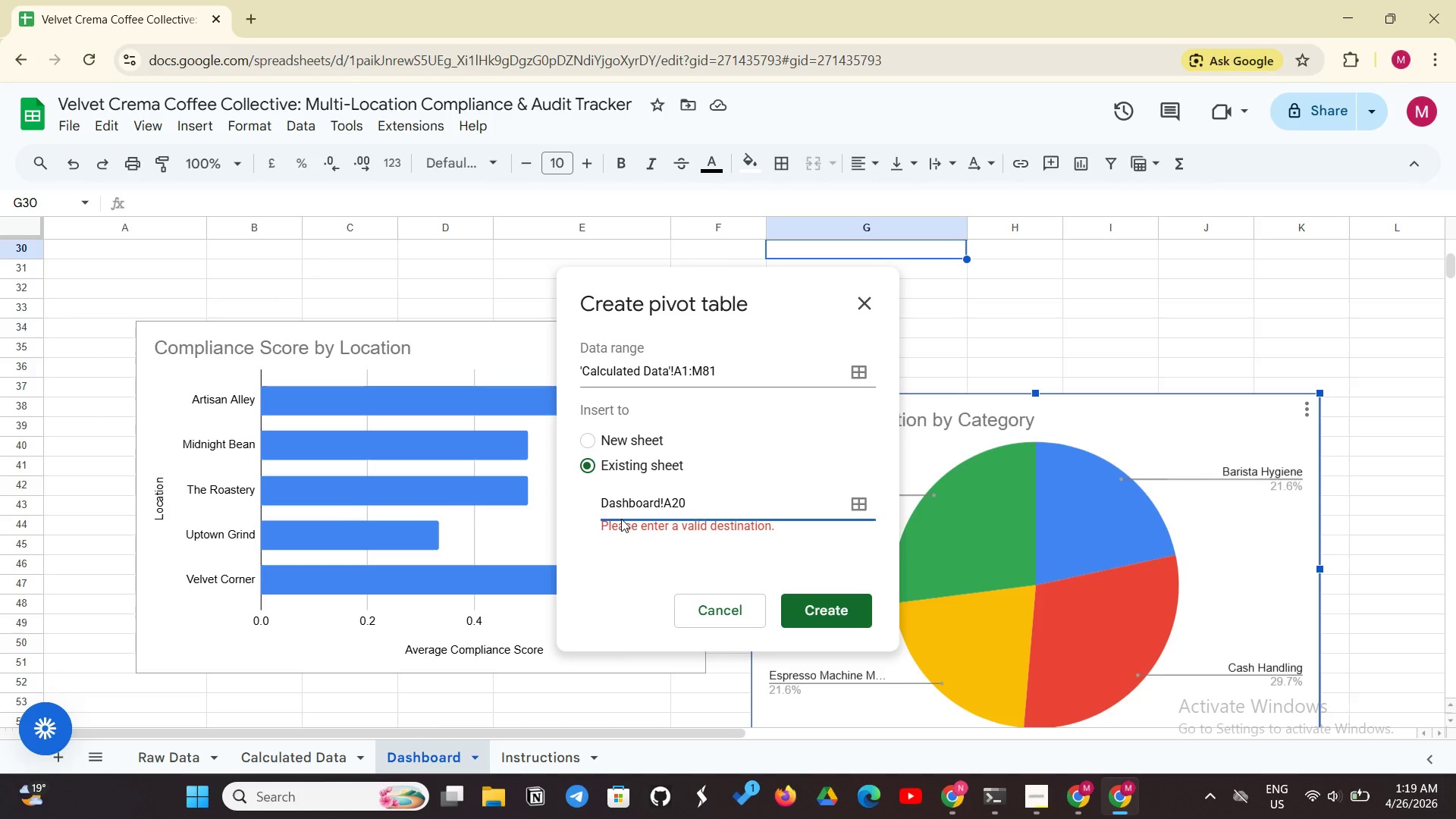 
scroll: coordinate [368, 315], scroll_direction: up, amount: 6.0
 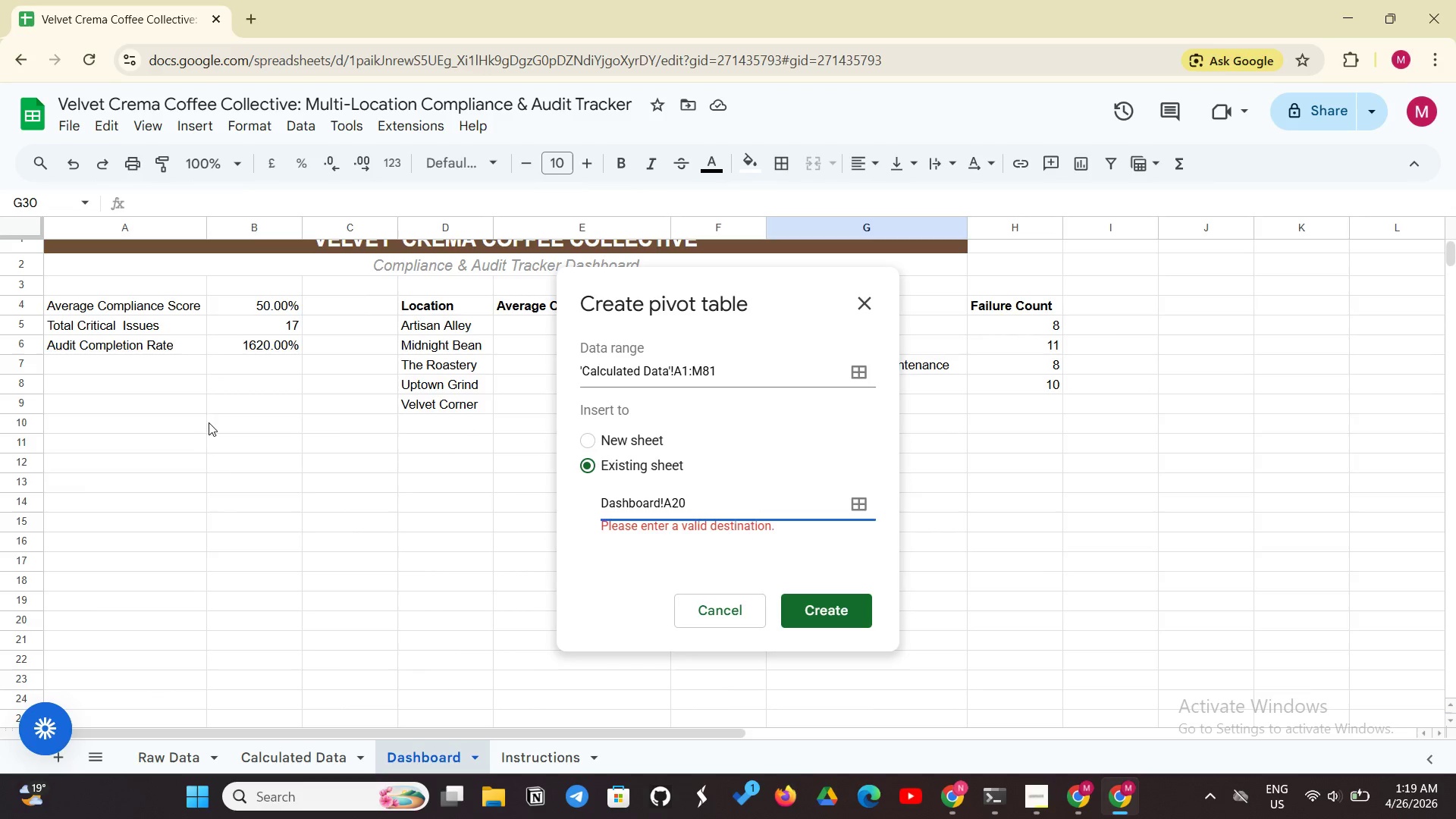 
scroll: coordinate [158, 458], scroll_direction: down, amount: 7.0
 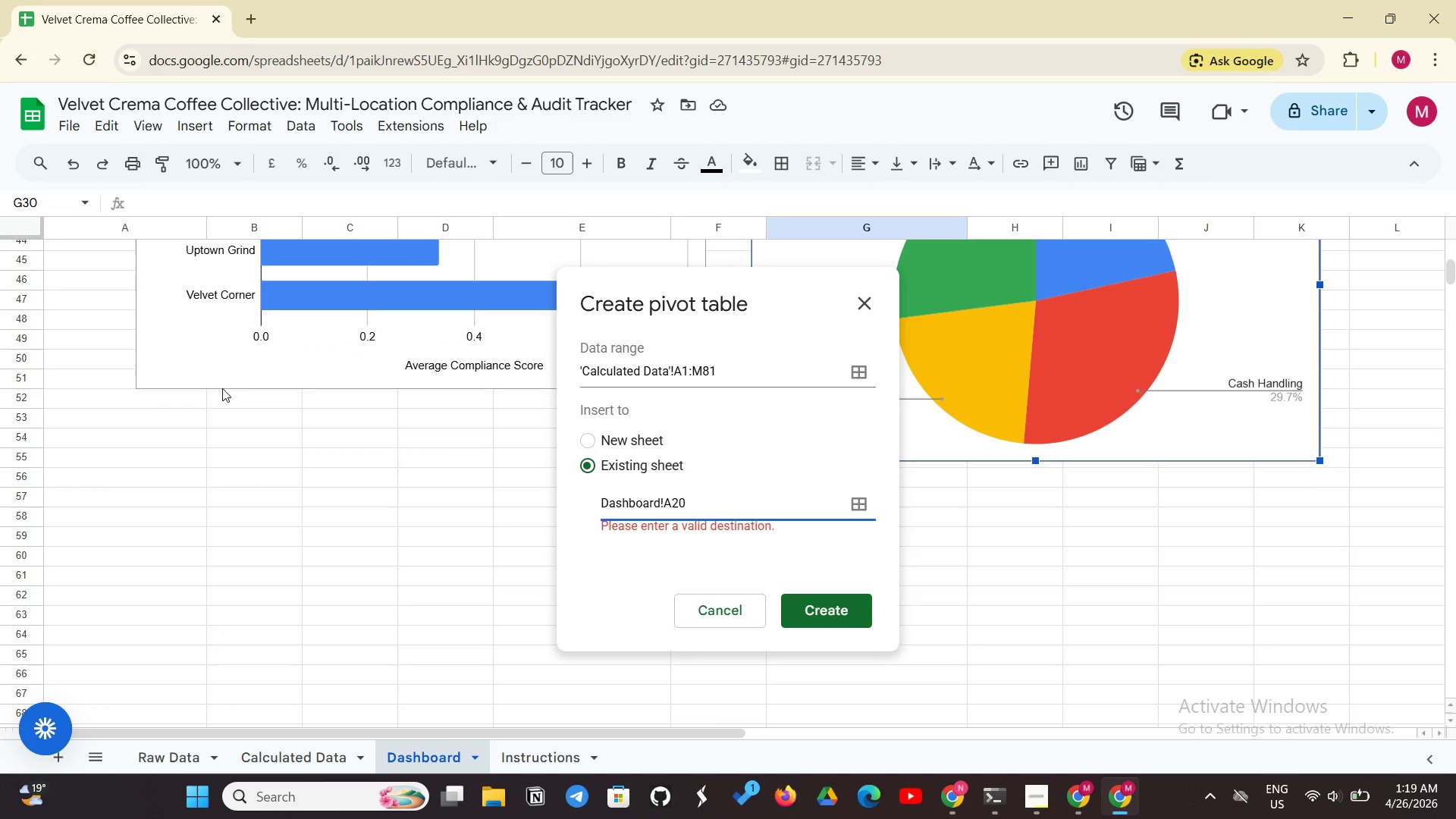 
left_click([230, 383])
 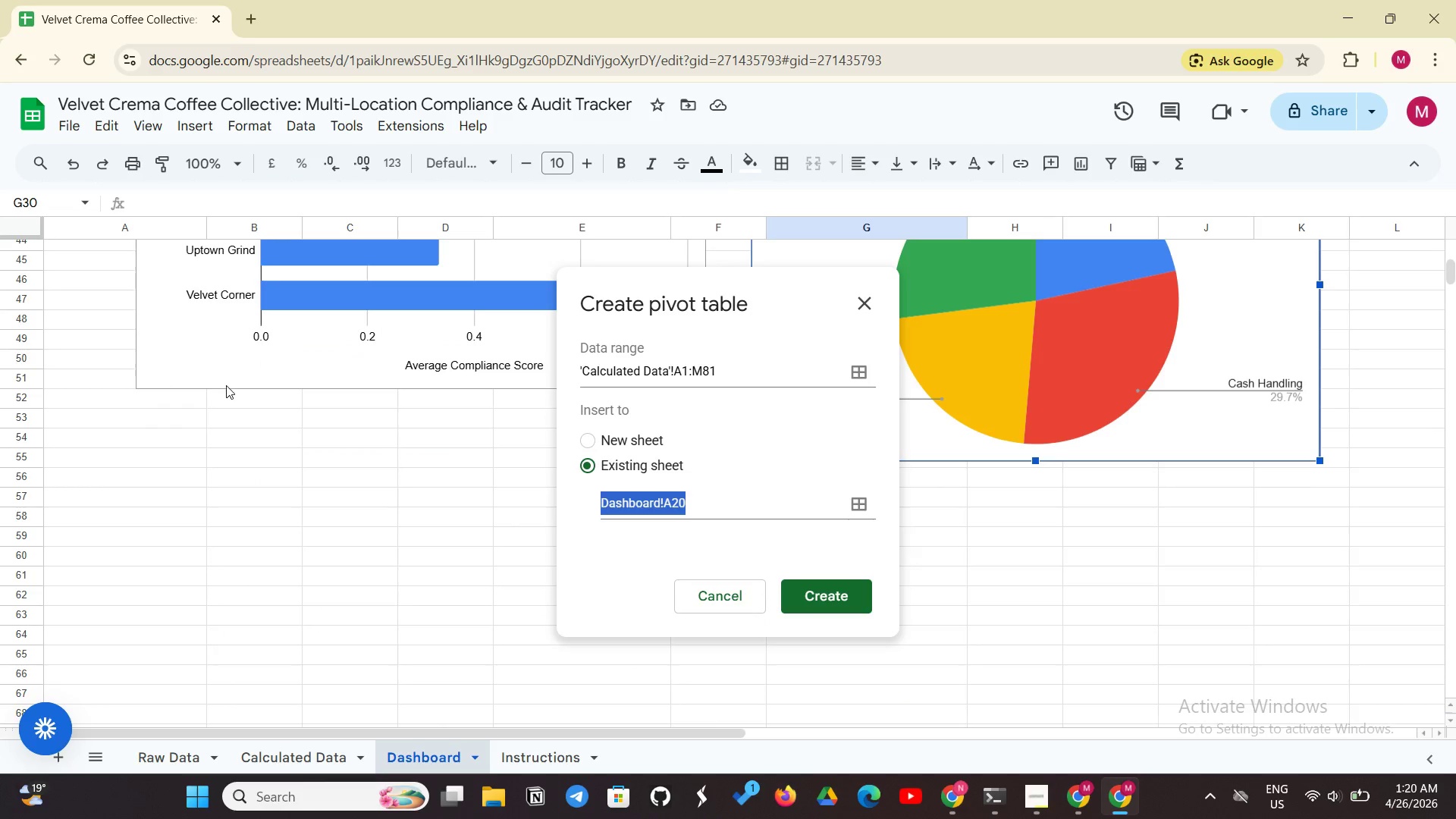 
left_click([226, 385])
 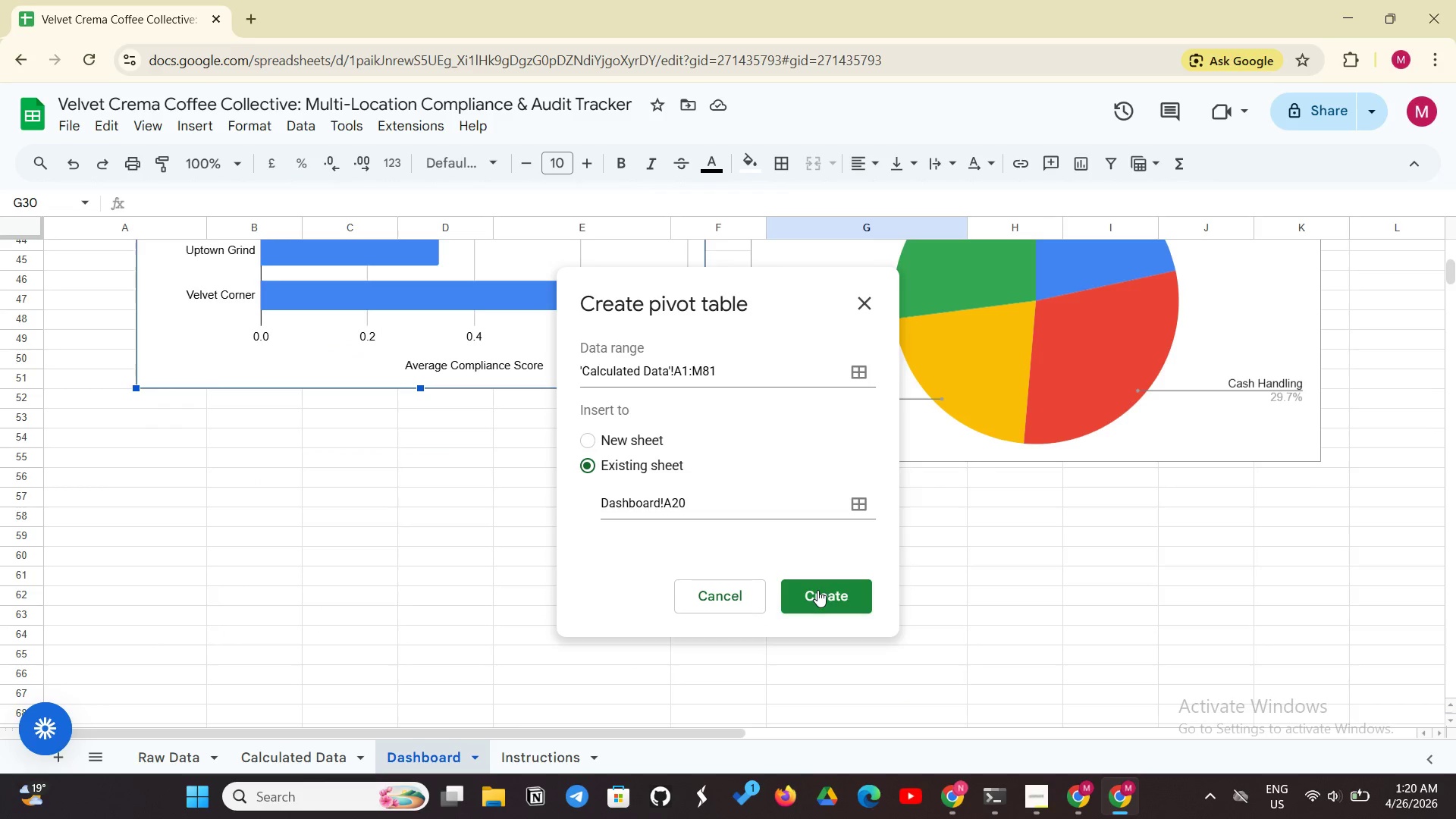 
left_click([817, 590])
 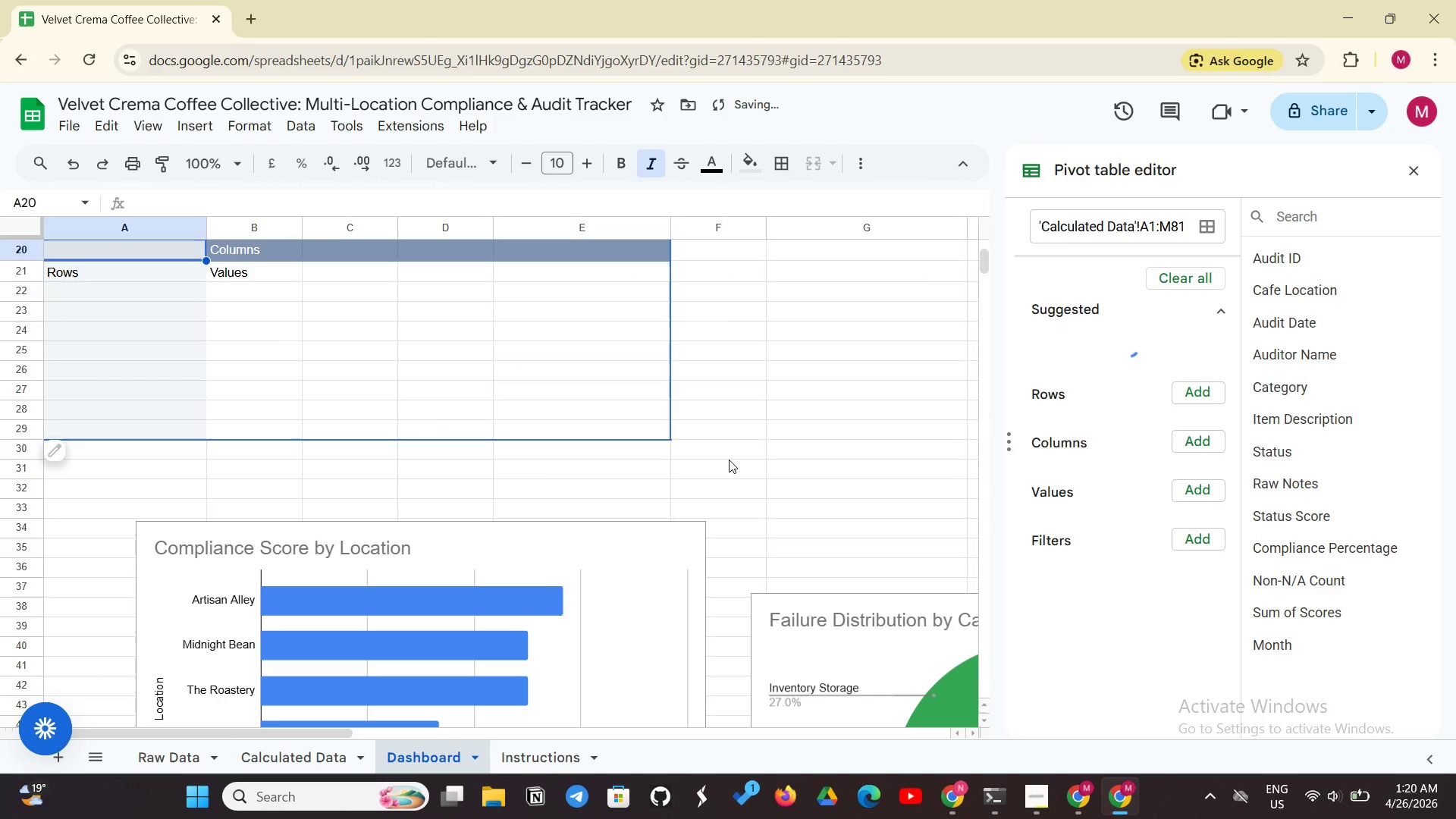 
mouse_move([1072, 795])
 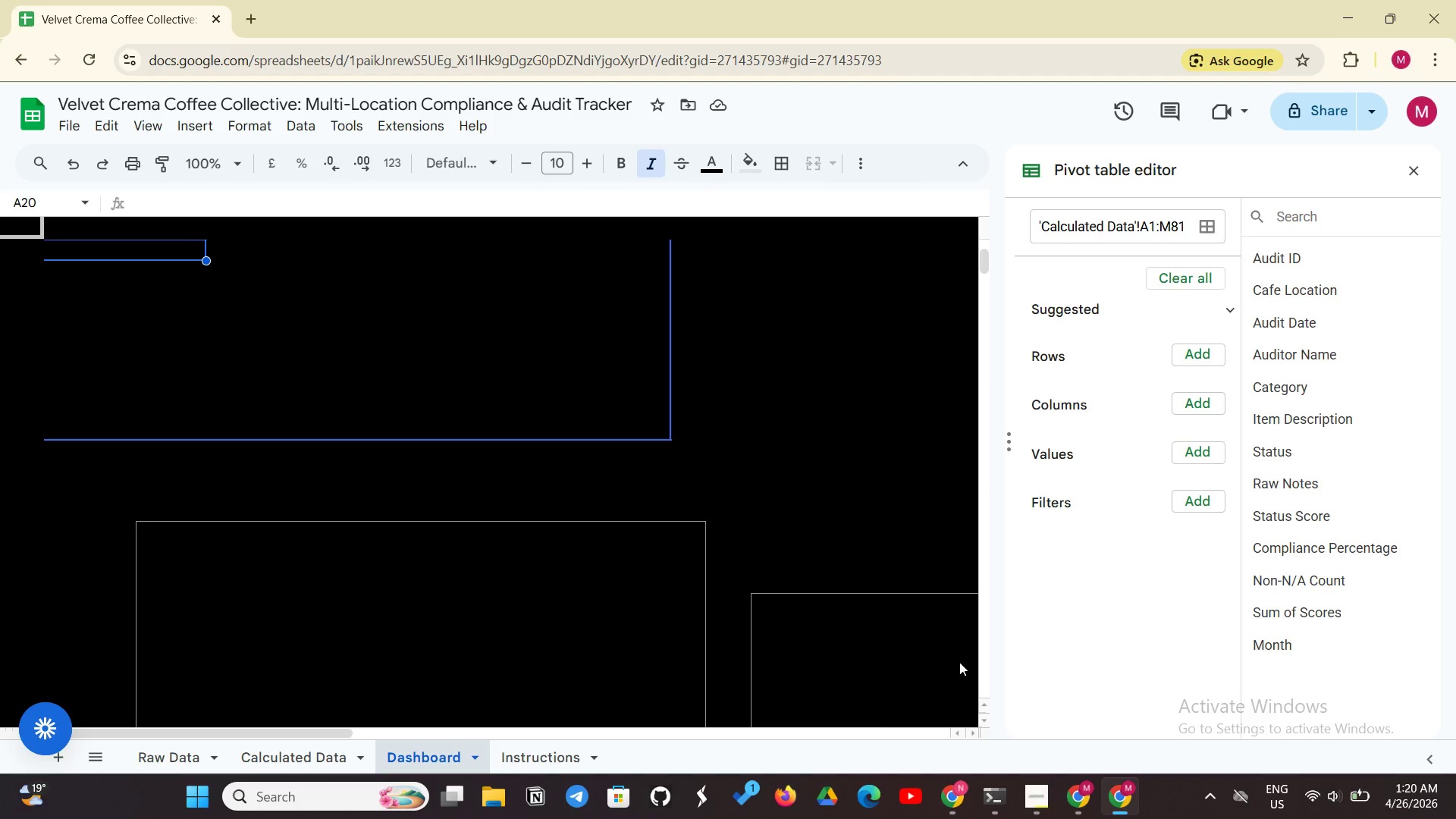 
wait(7.76)
 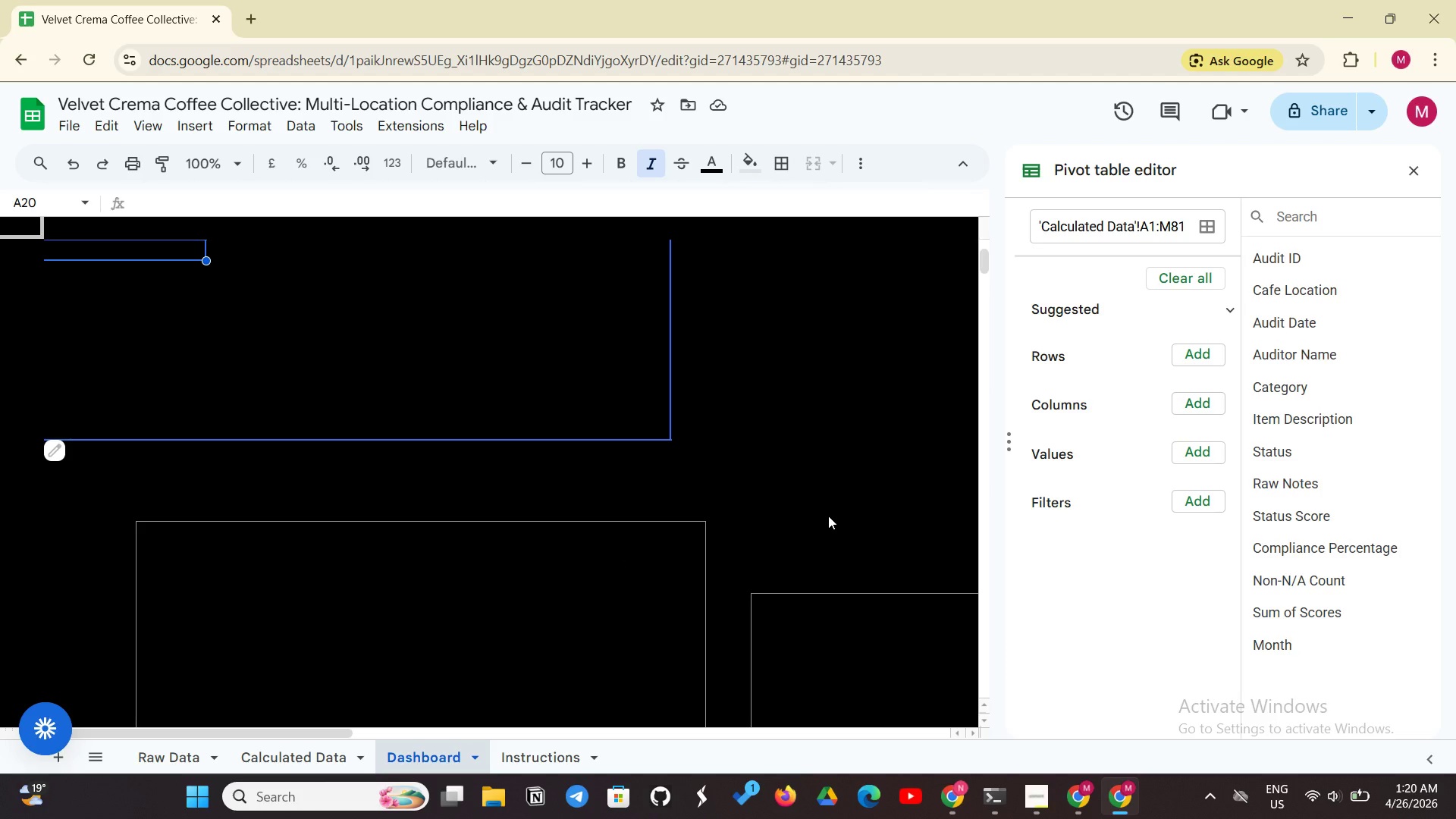 
left_click([1080, 799])
 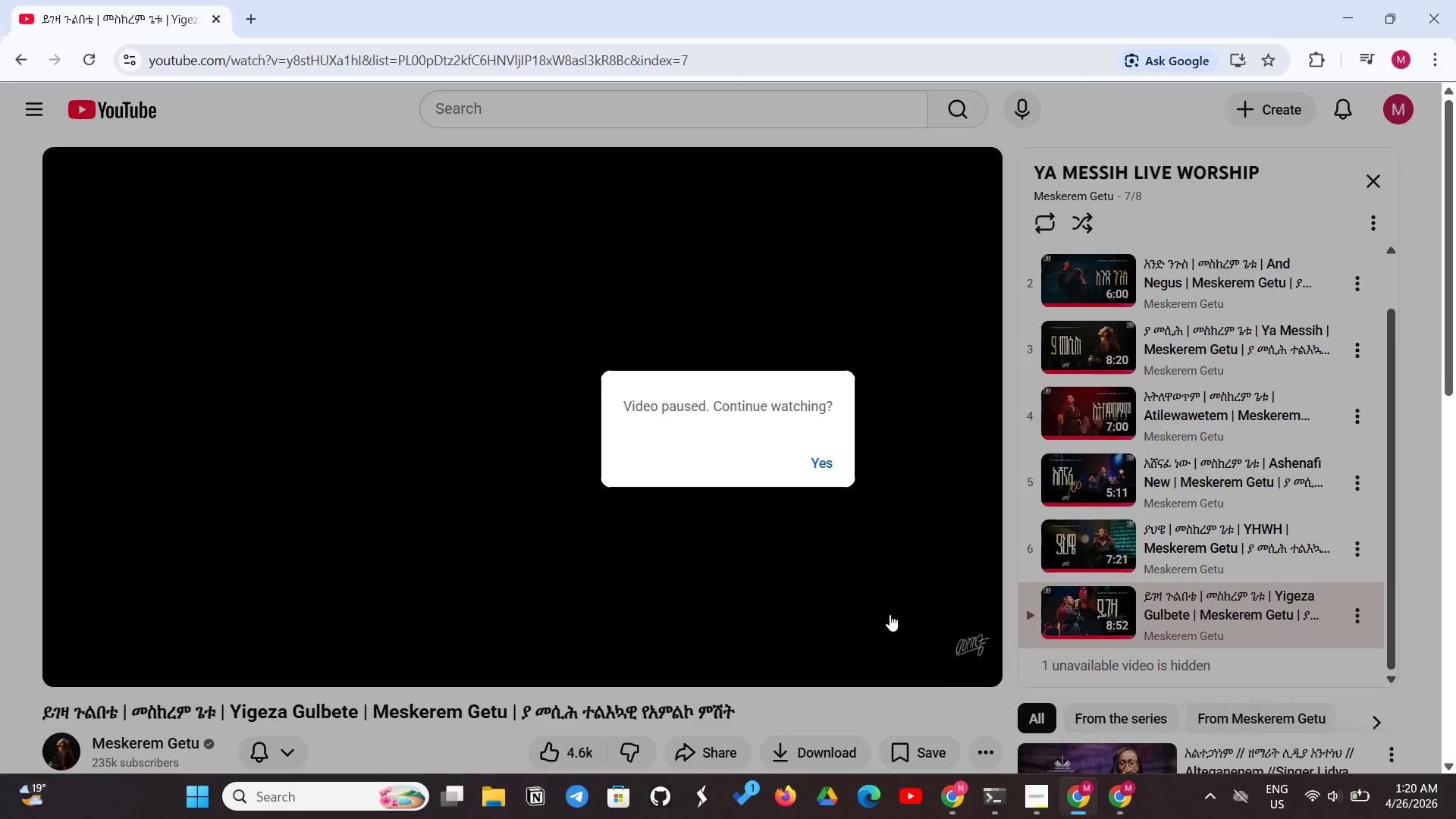 
left_click([821, 460])
 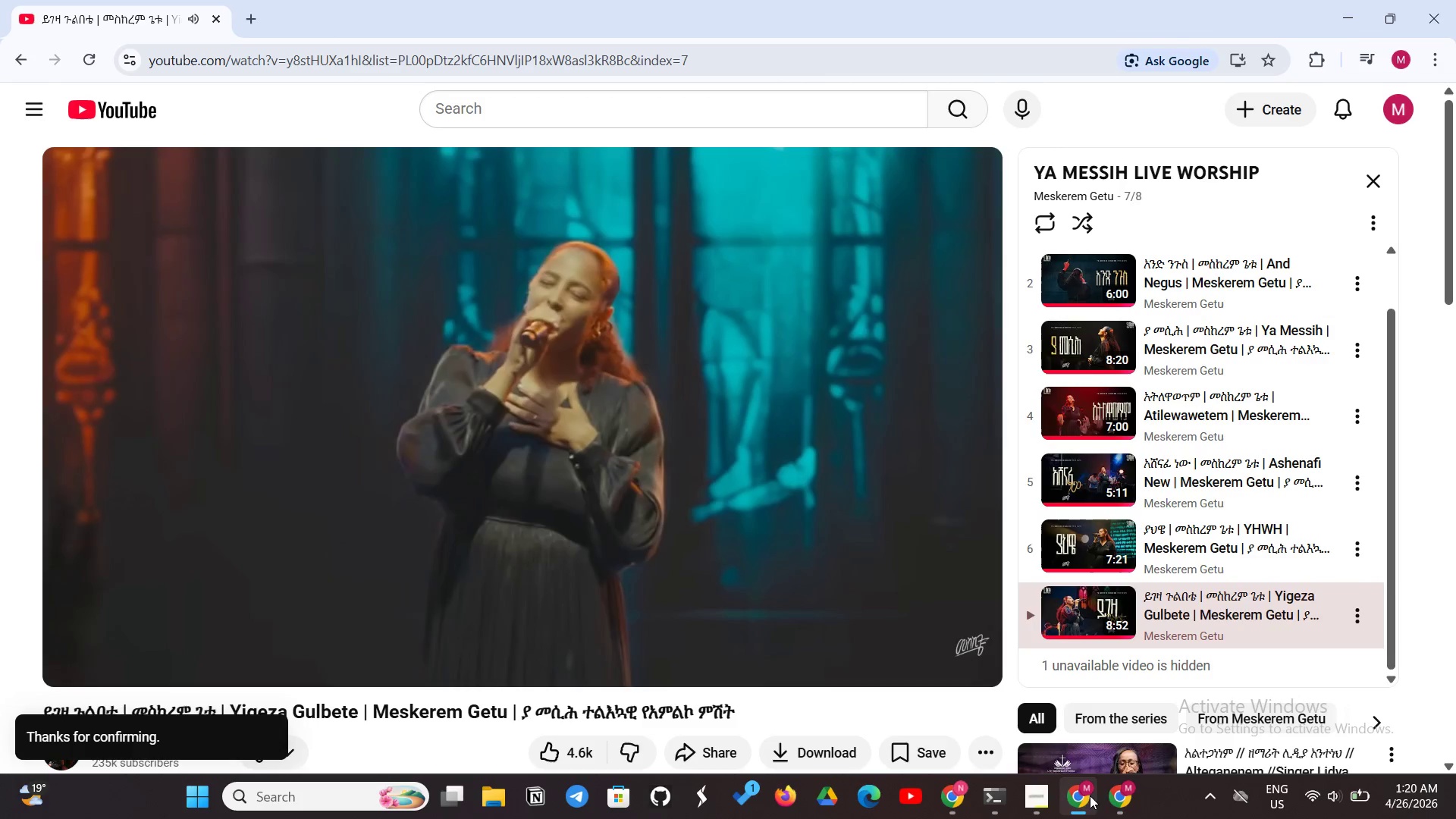 
left_click([1113, 795])
 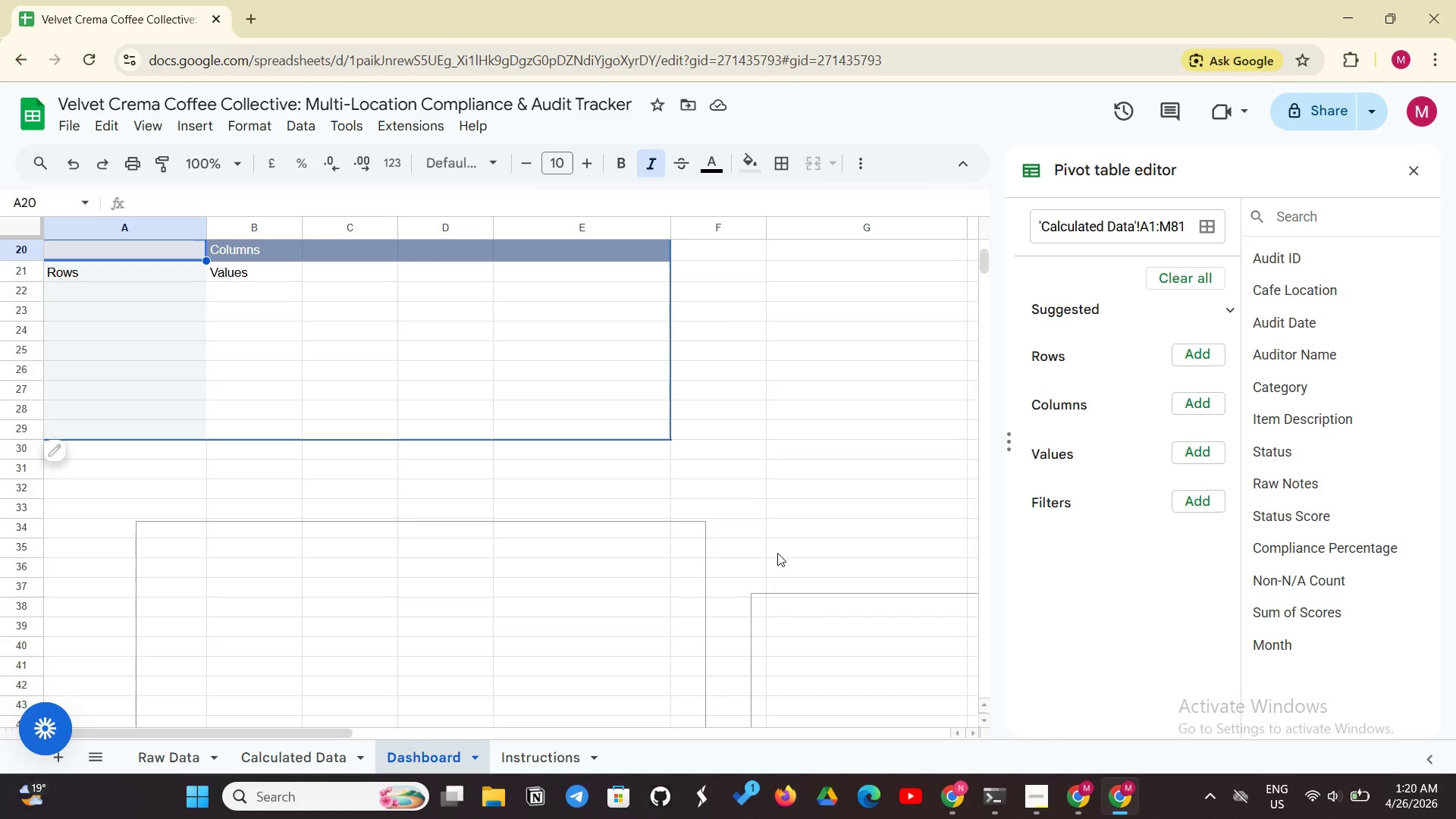 
scroll: coordinate [783, 519], scroll_direction: down, amount: 4.0
 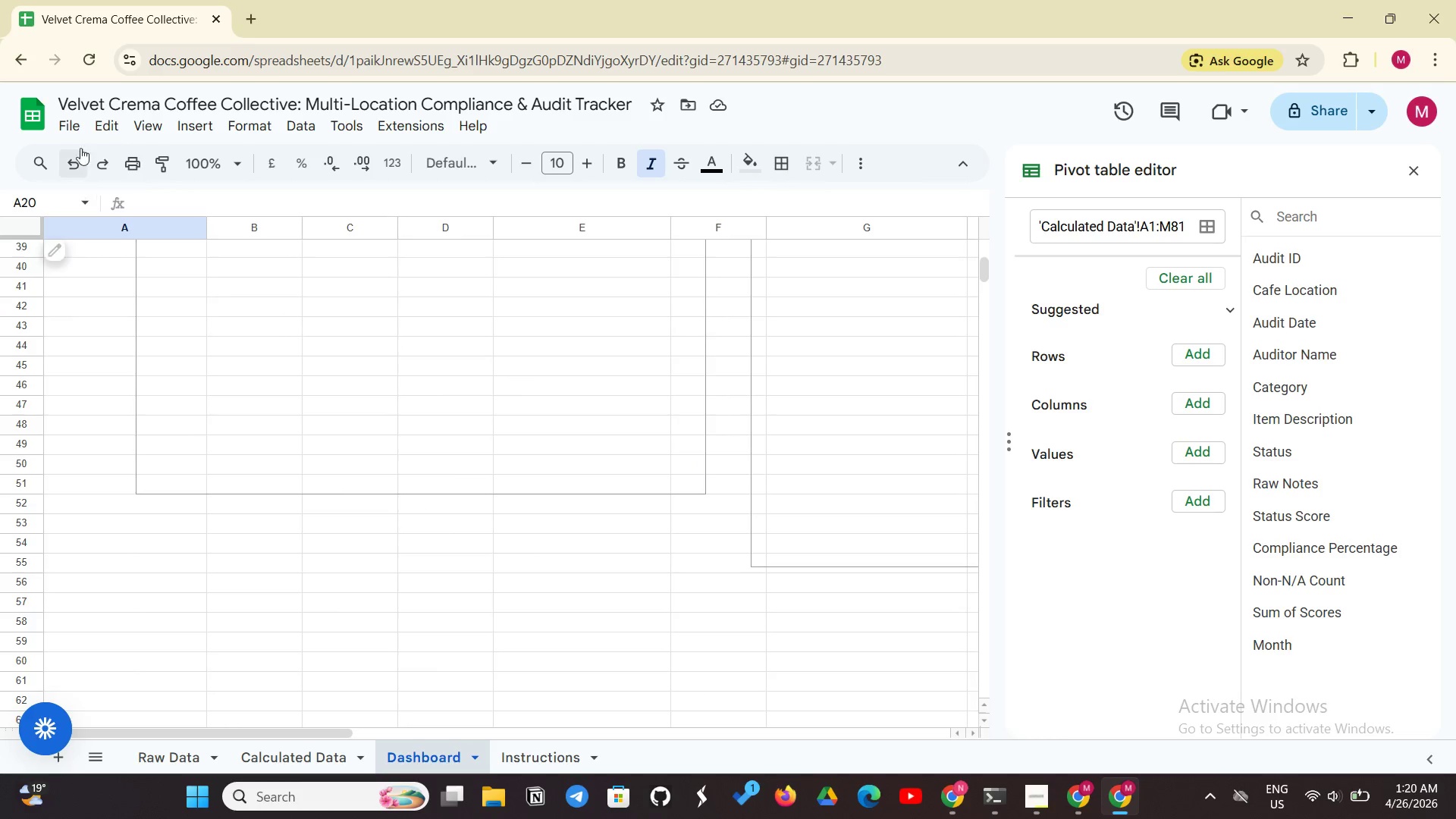 
left_click([91, 58])
 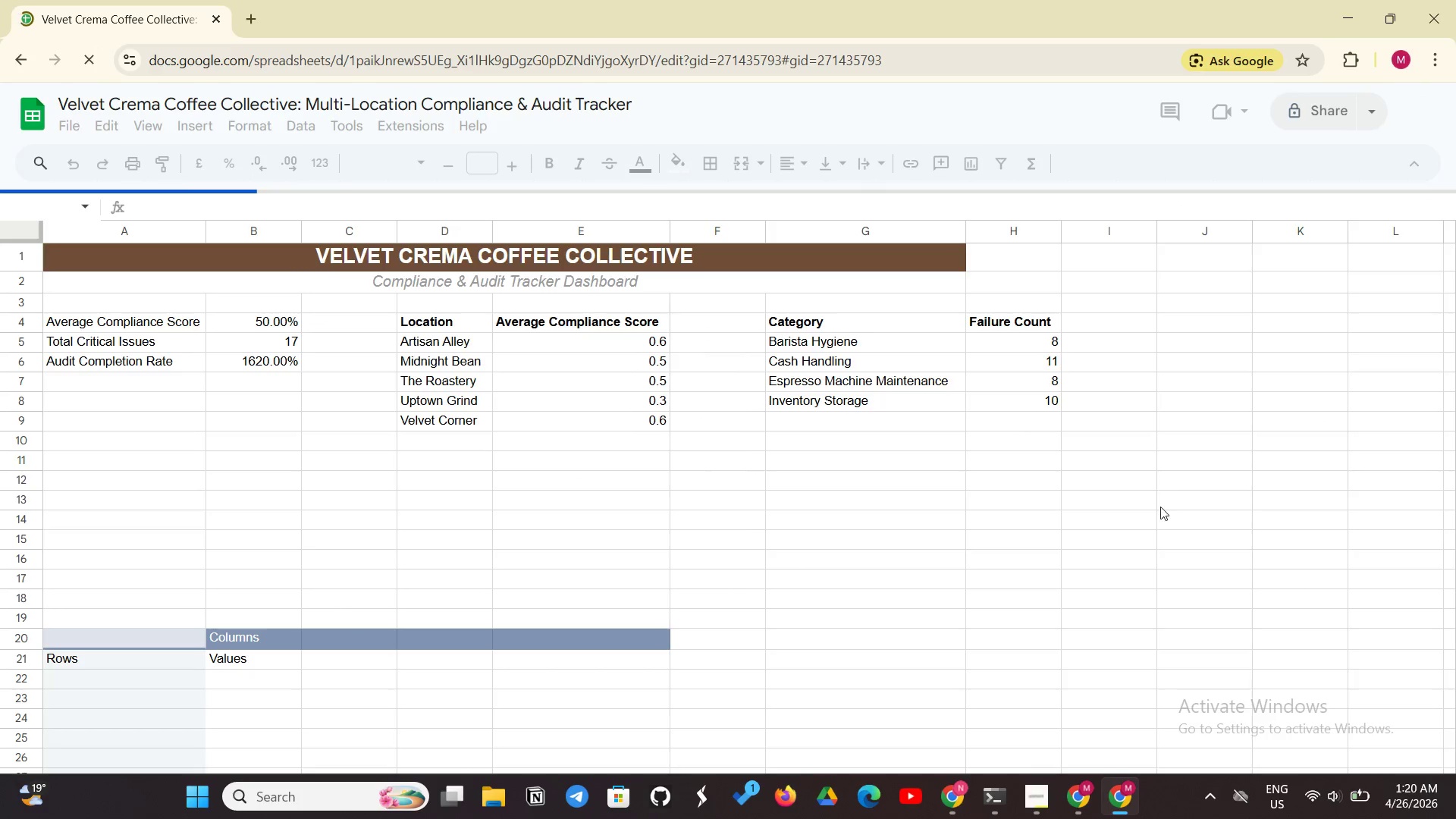 
scroll: coordinate [933, 571], scroll_direction: down, amount: 7.0
 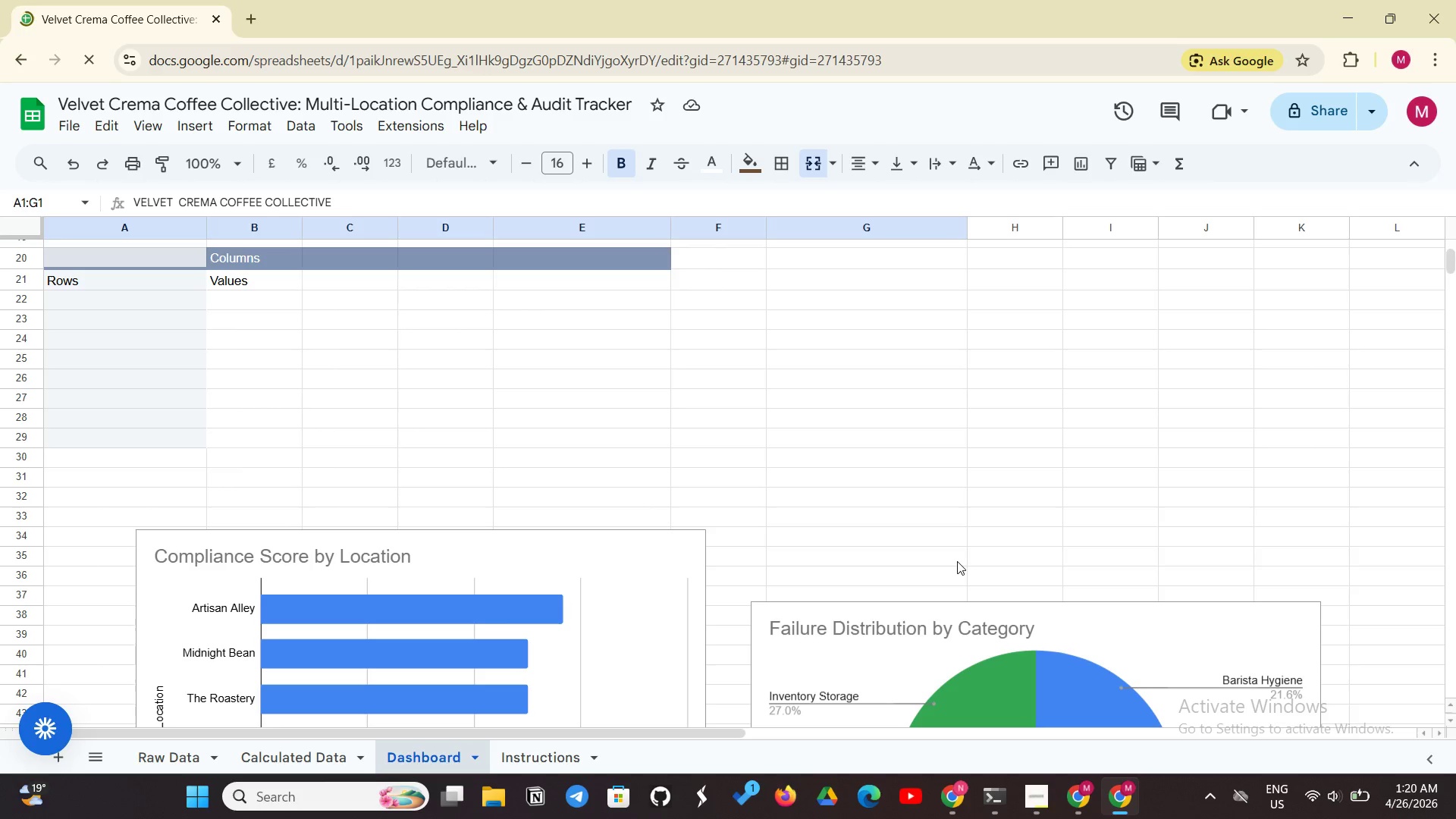 
wait(14.3)
 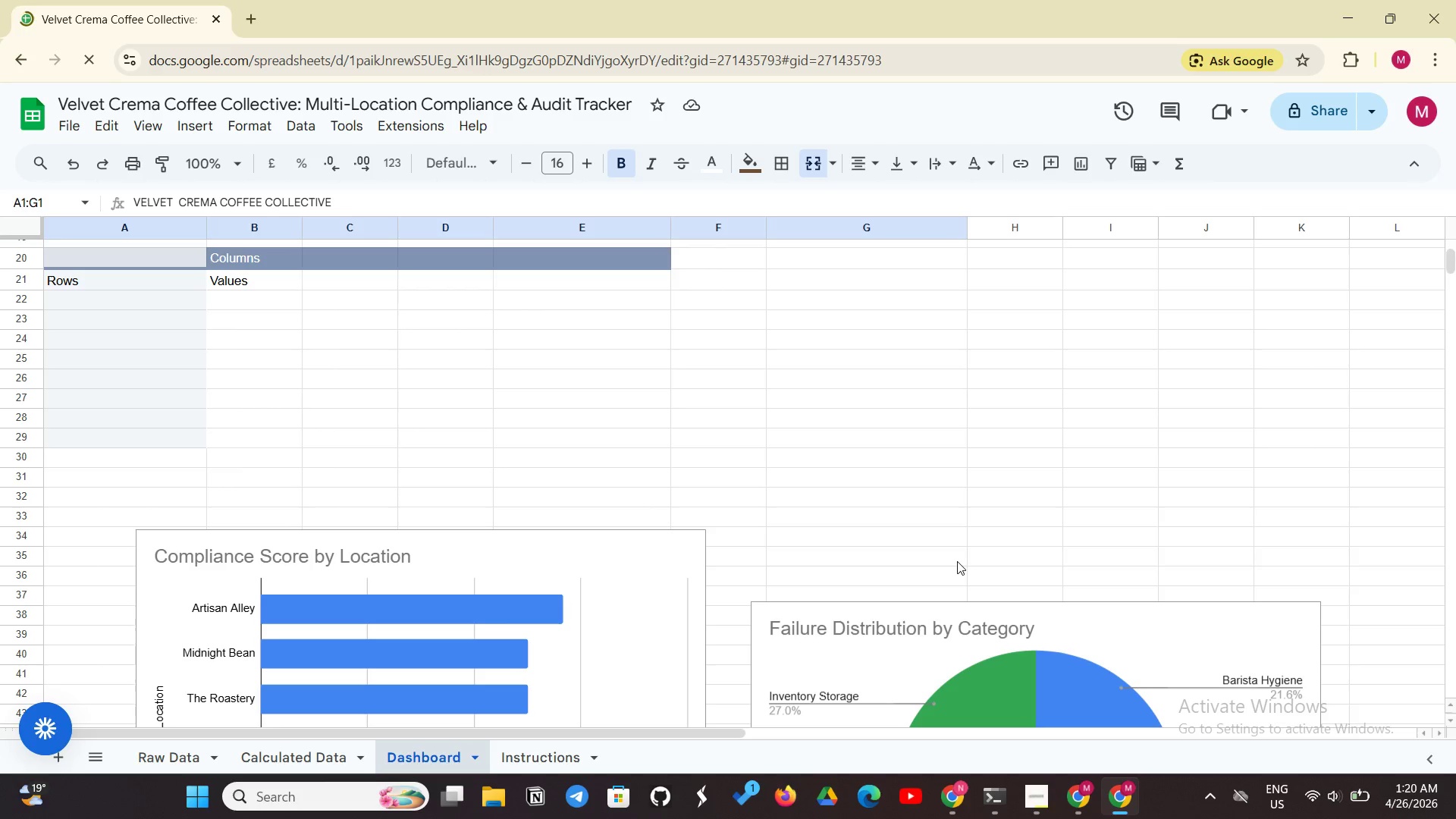 
left_click([63, 281])
 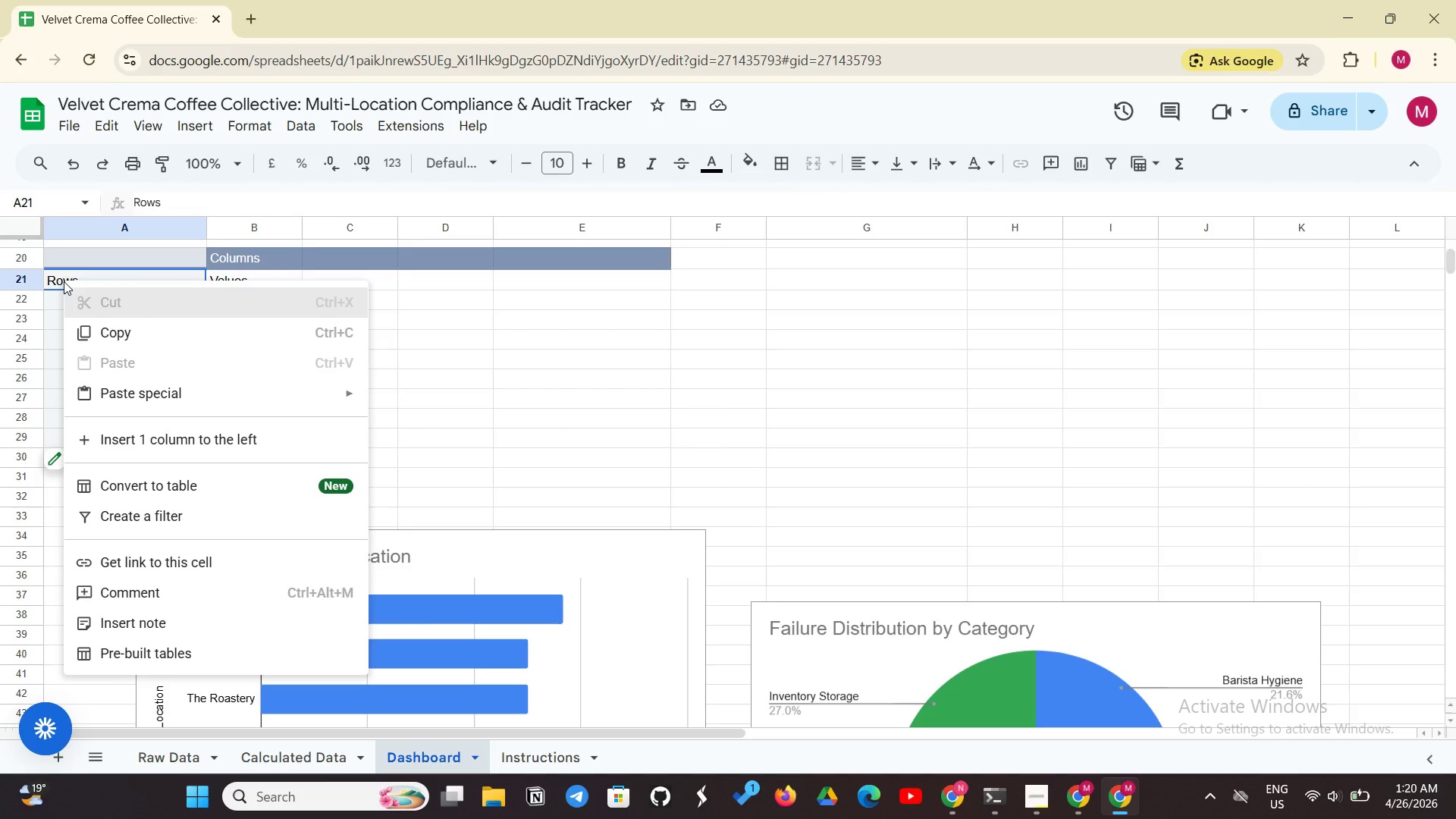 
left_click([64, 281])
 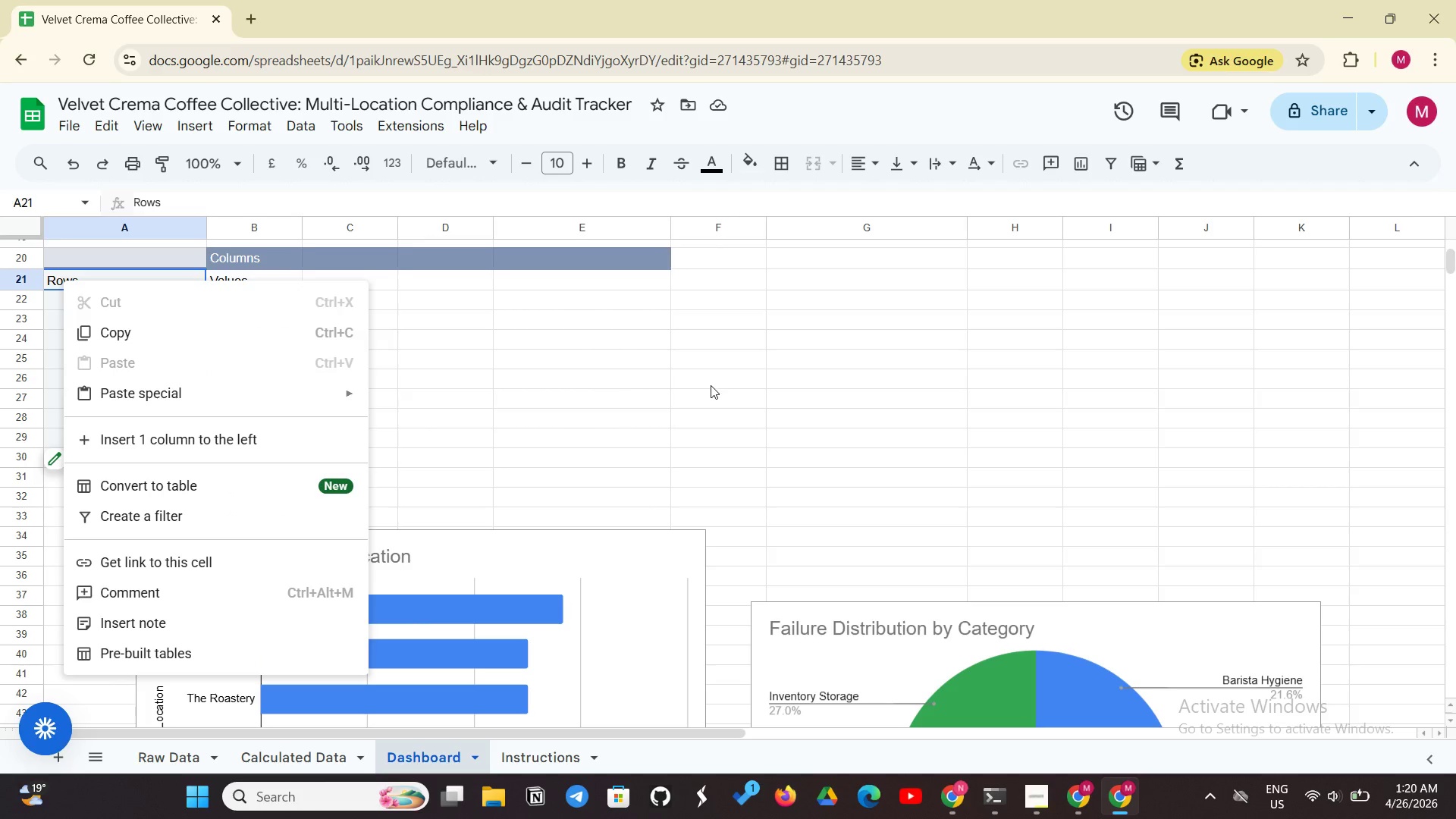 
left_click([711, 385])
 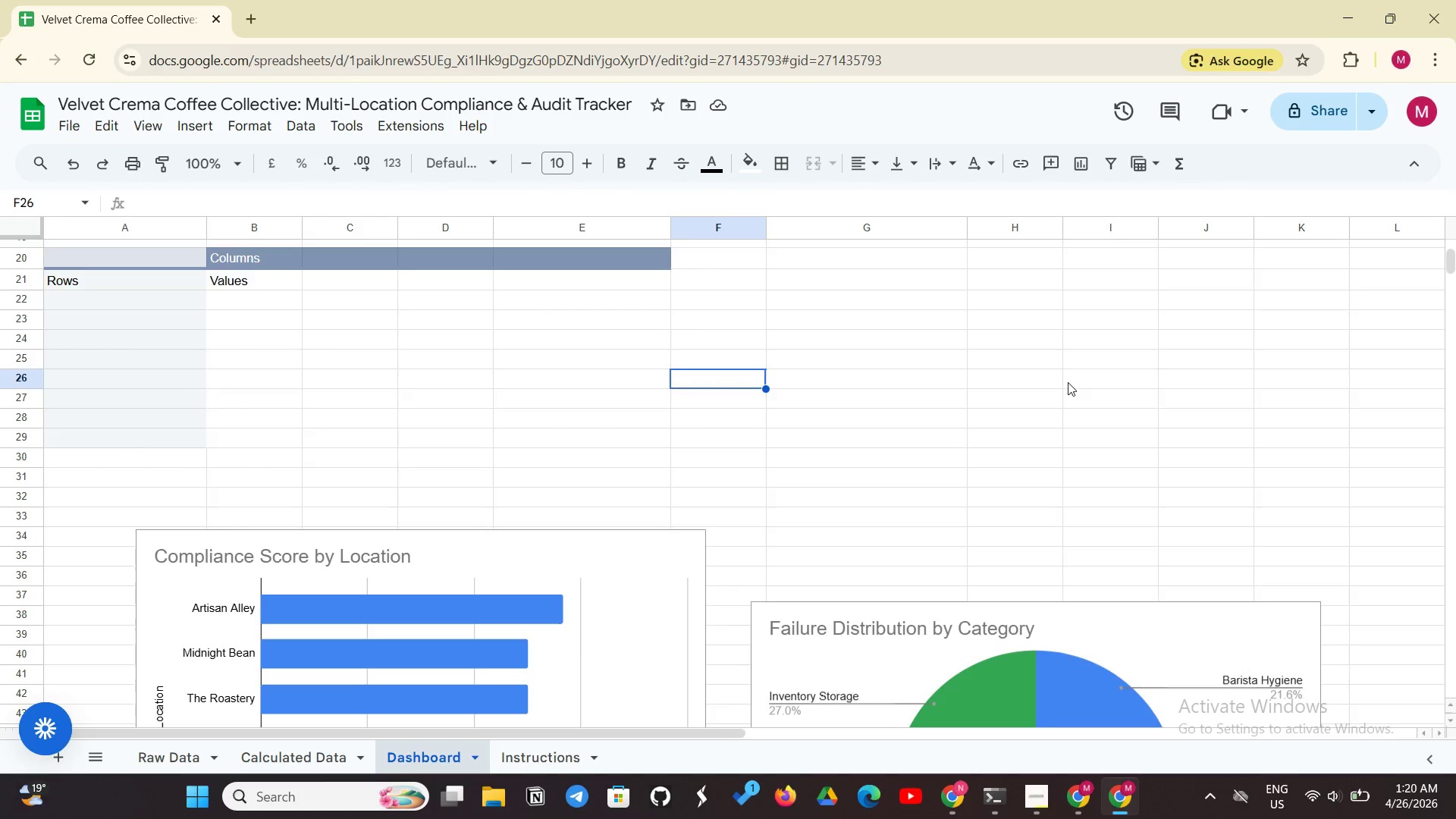 
scroll: coordinate [1068, 382], scroll_direction: up, amount: 1.0
 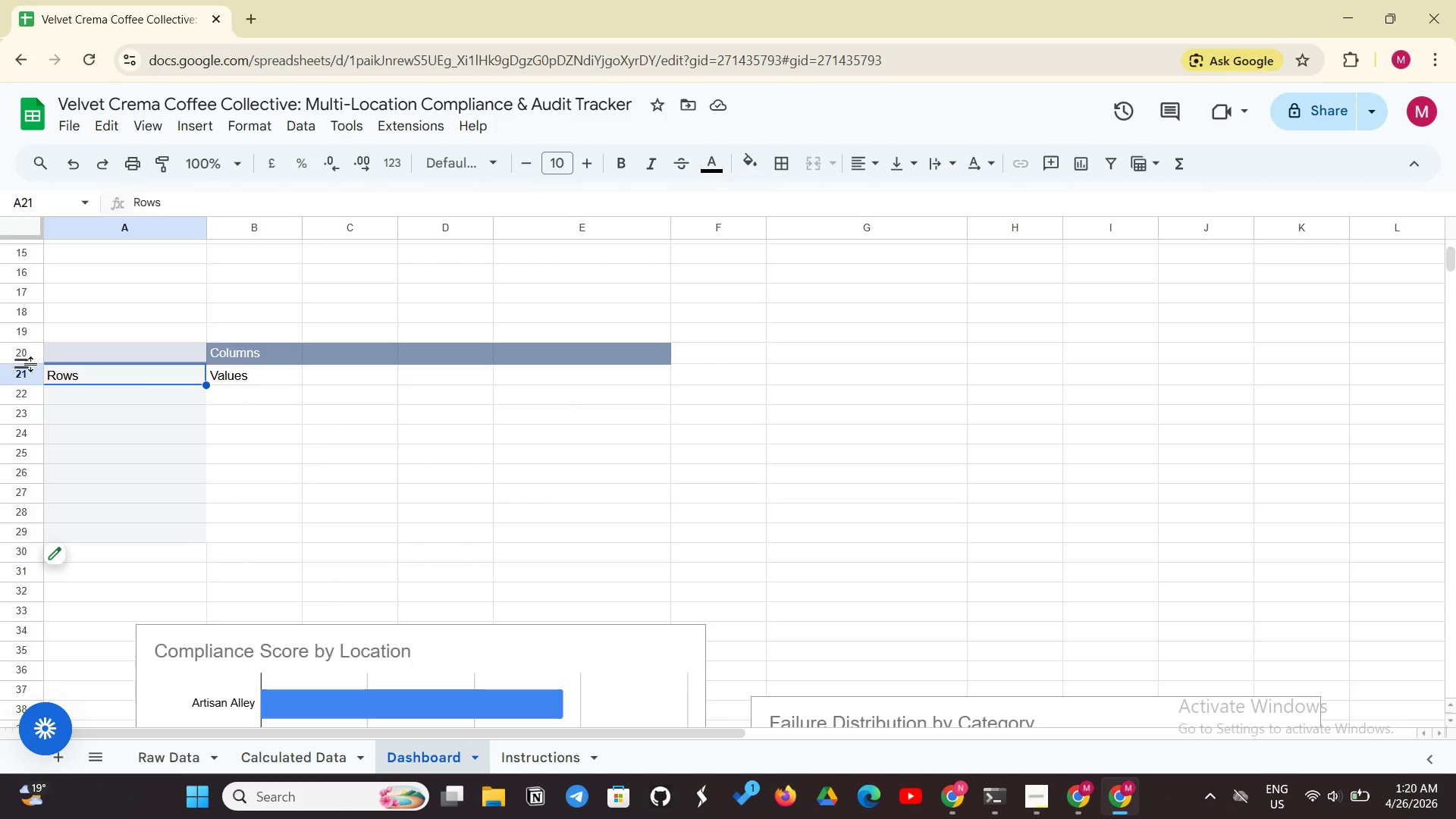 
double_click([55, 372])
 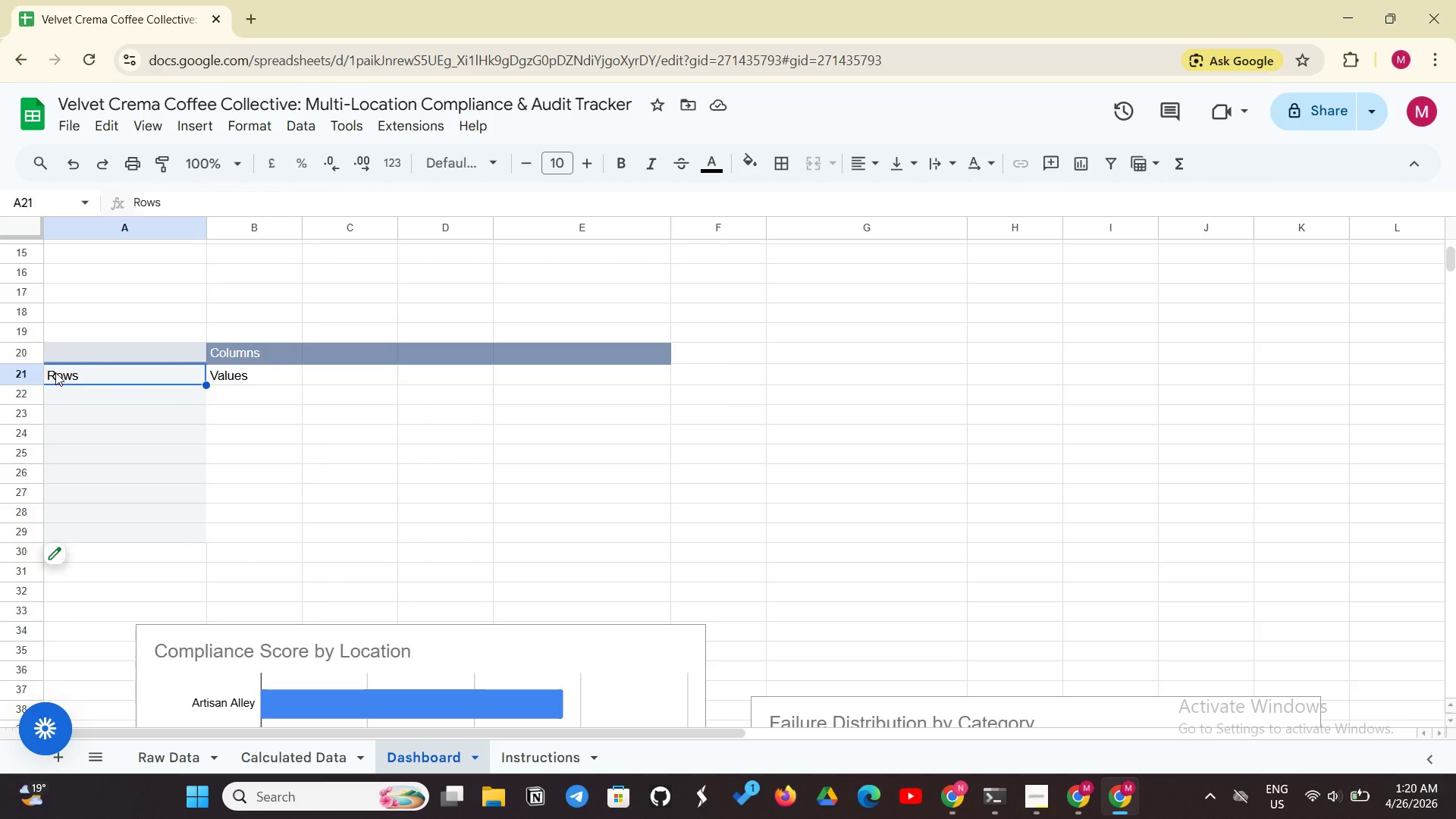 
right_click([55, 372])
 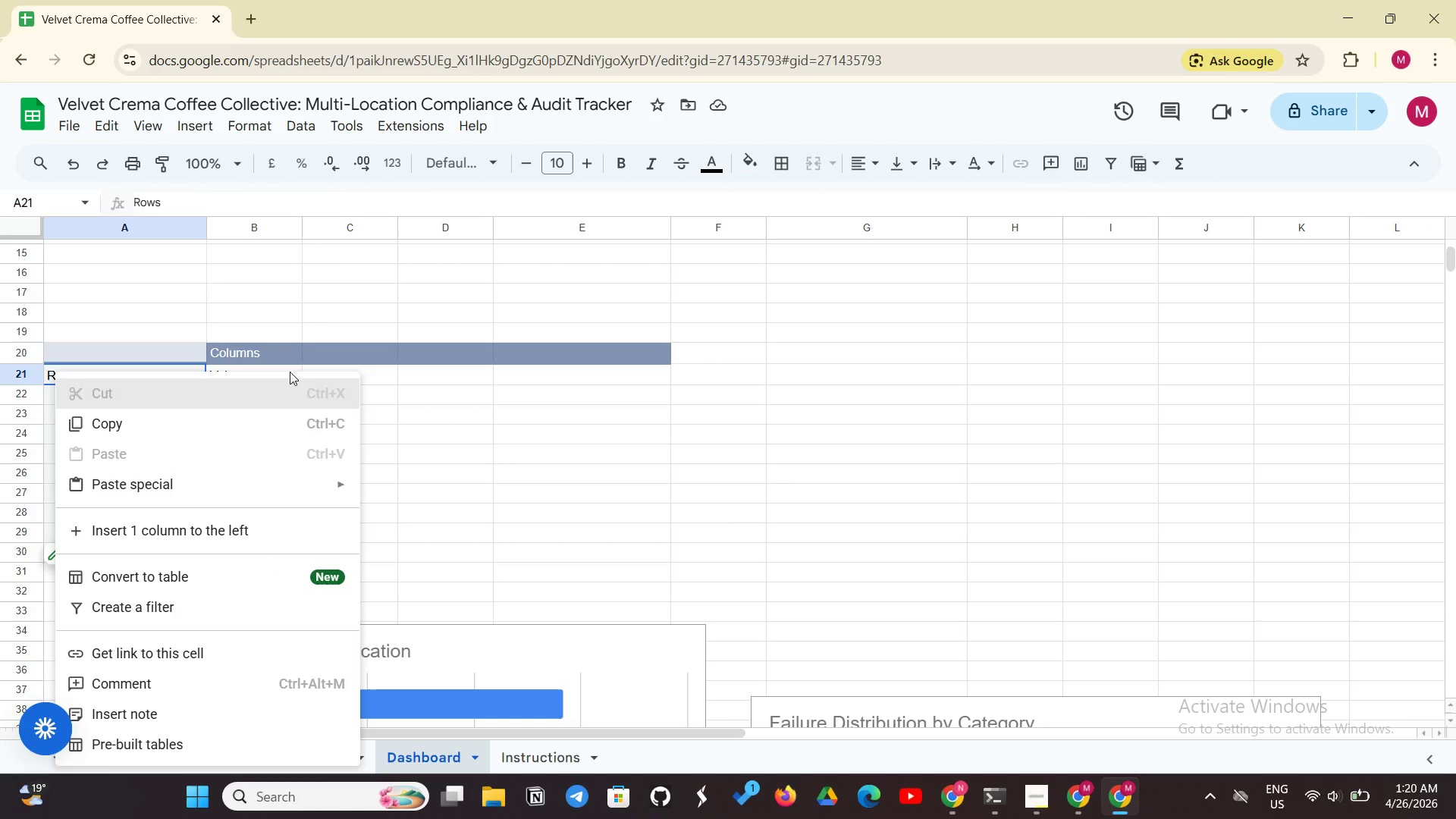 
scroll: coordinate [188, 549], scroll_direction: down, amount: 4.0
 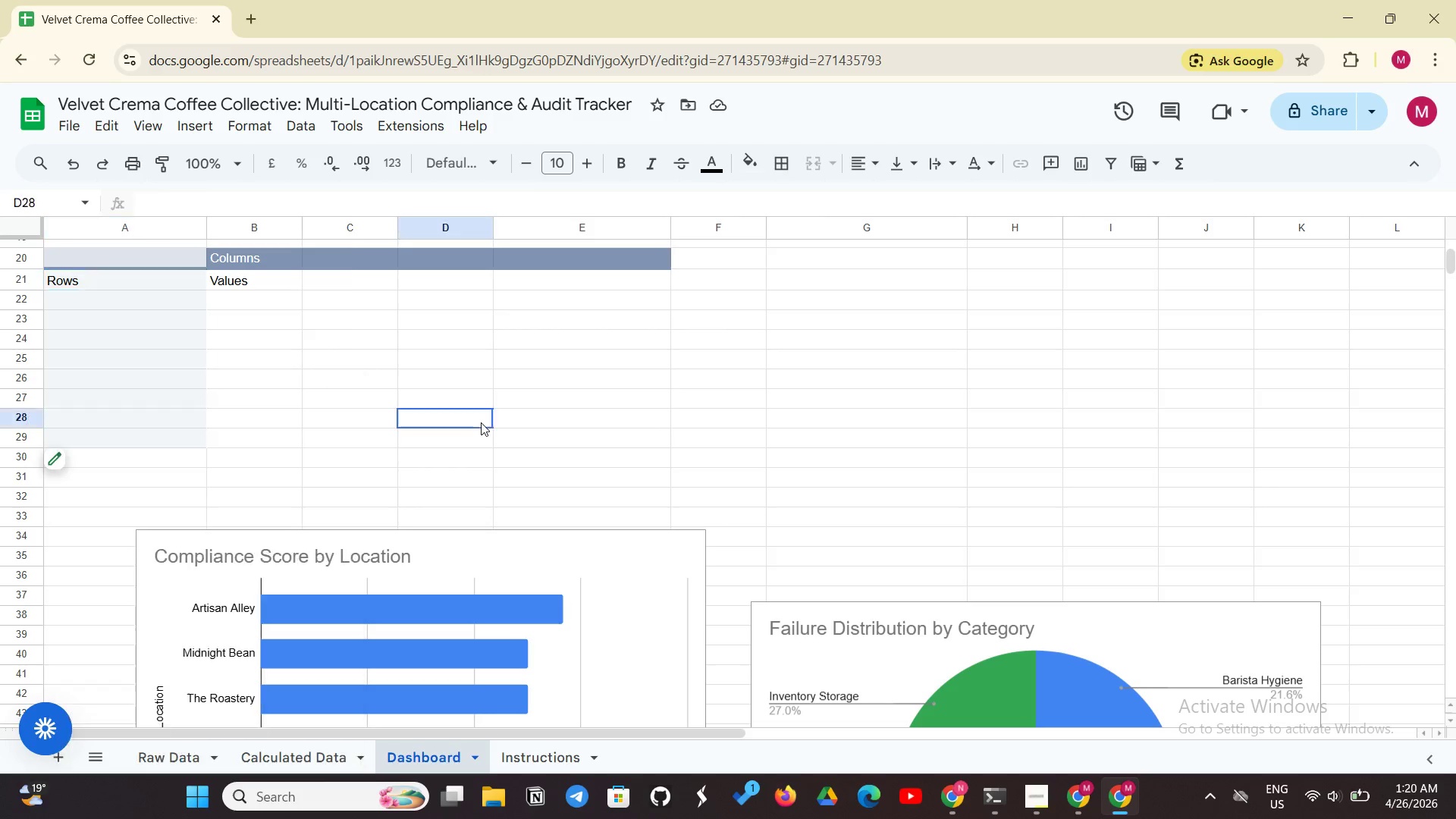 
left_click([134, 286])
 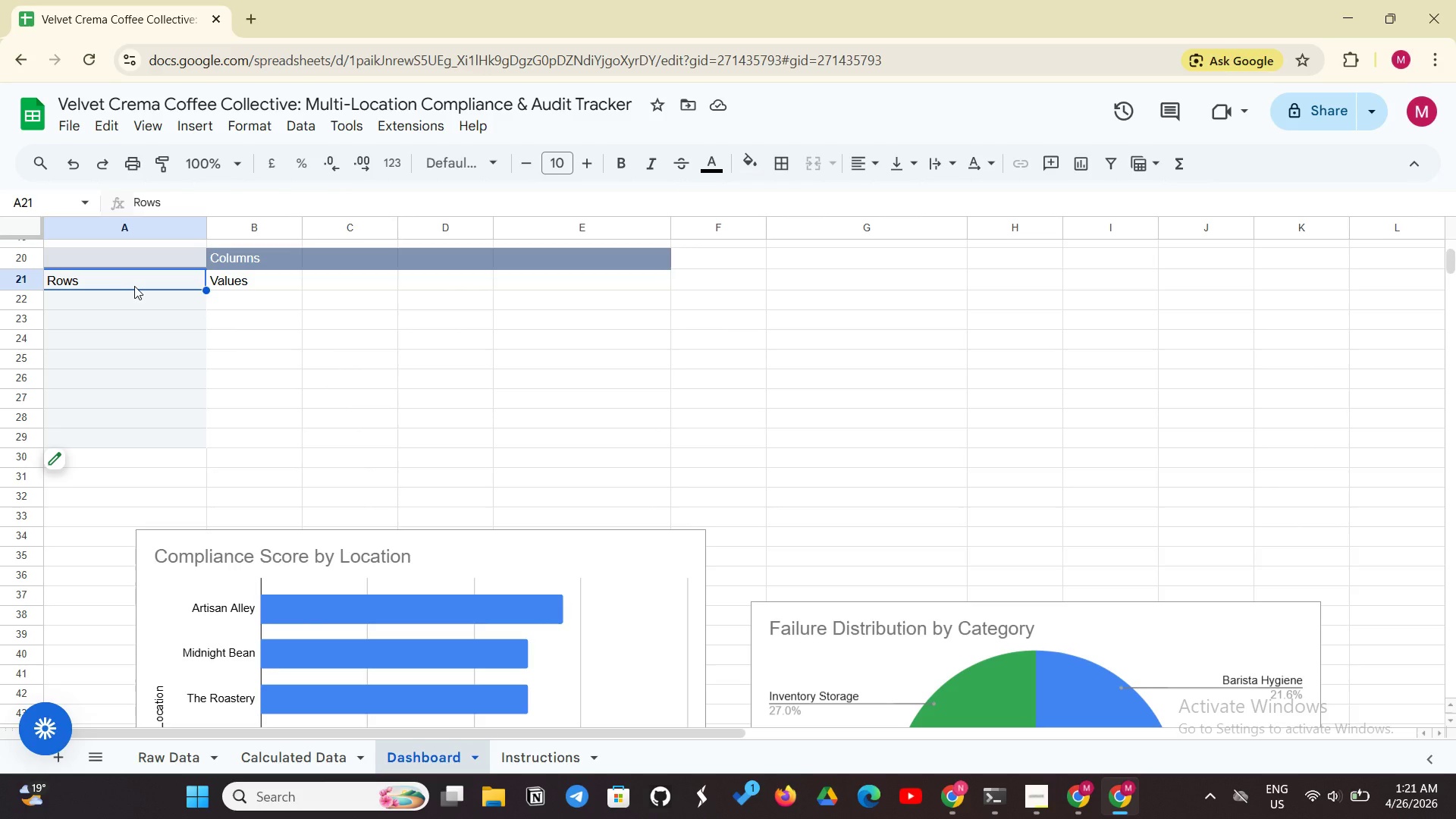 
key(Backspace)
 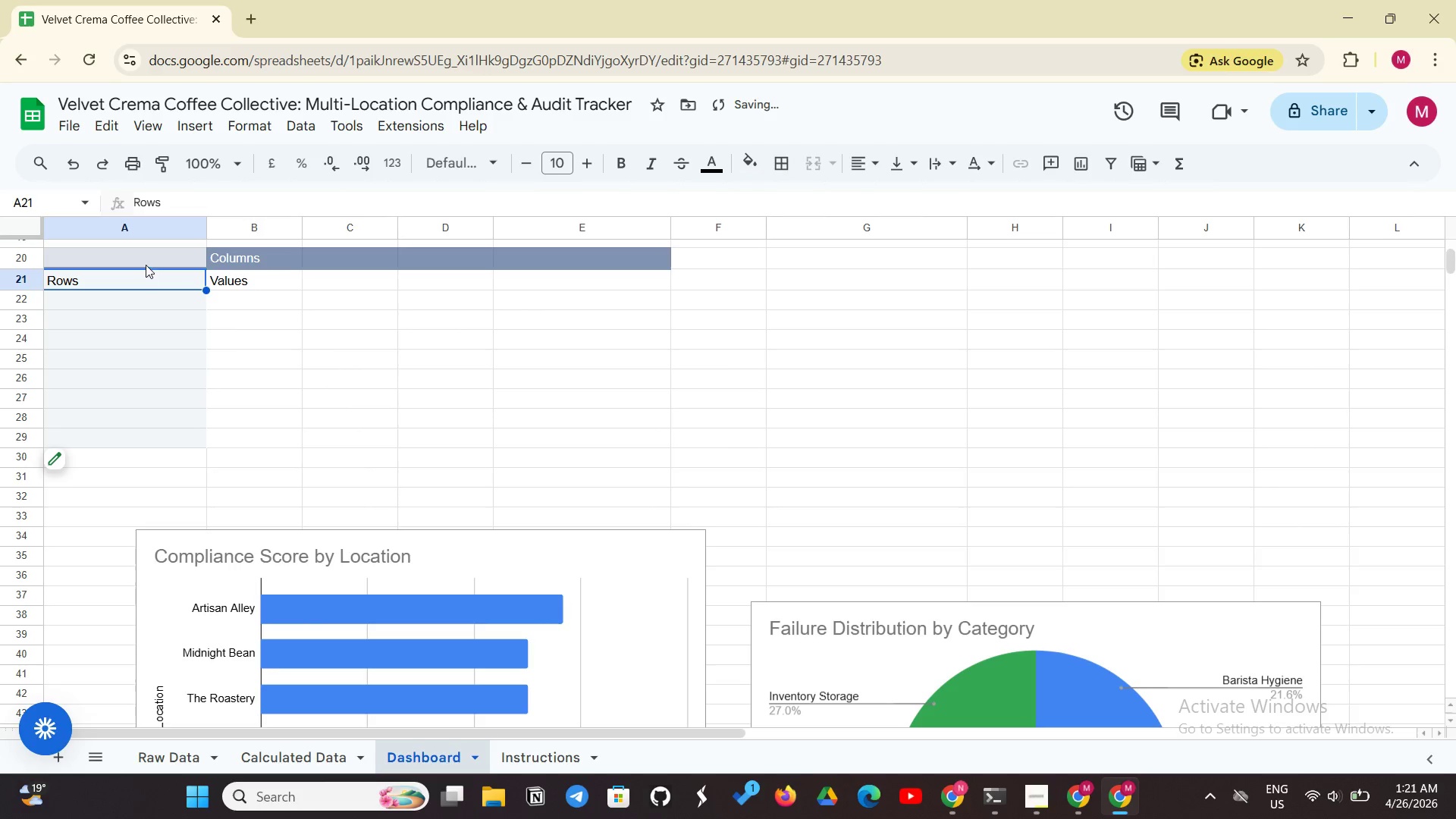 
left_click_drag(start_coordinate=[149, 253], to_coordinate=[535, 477])
 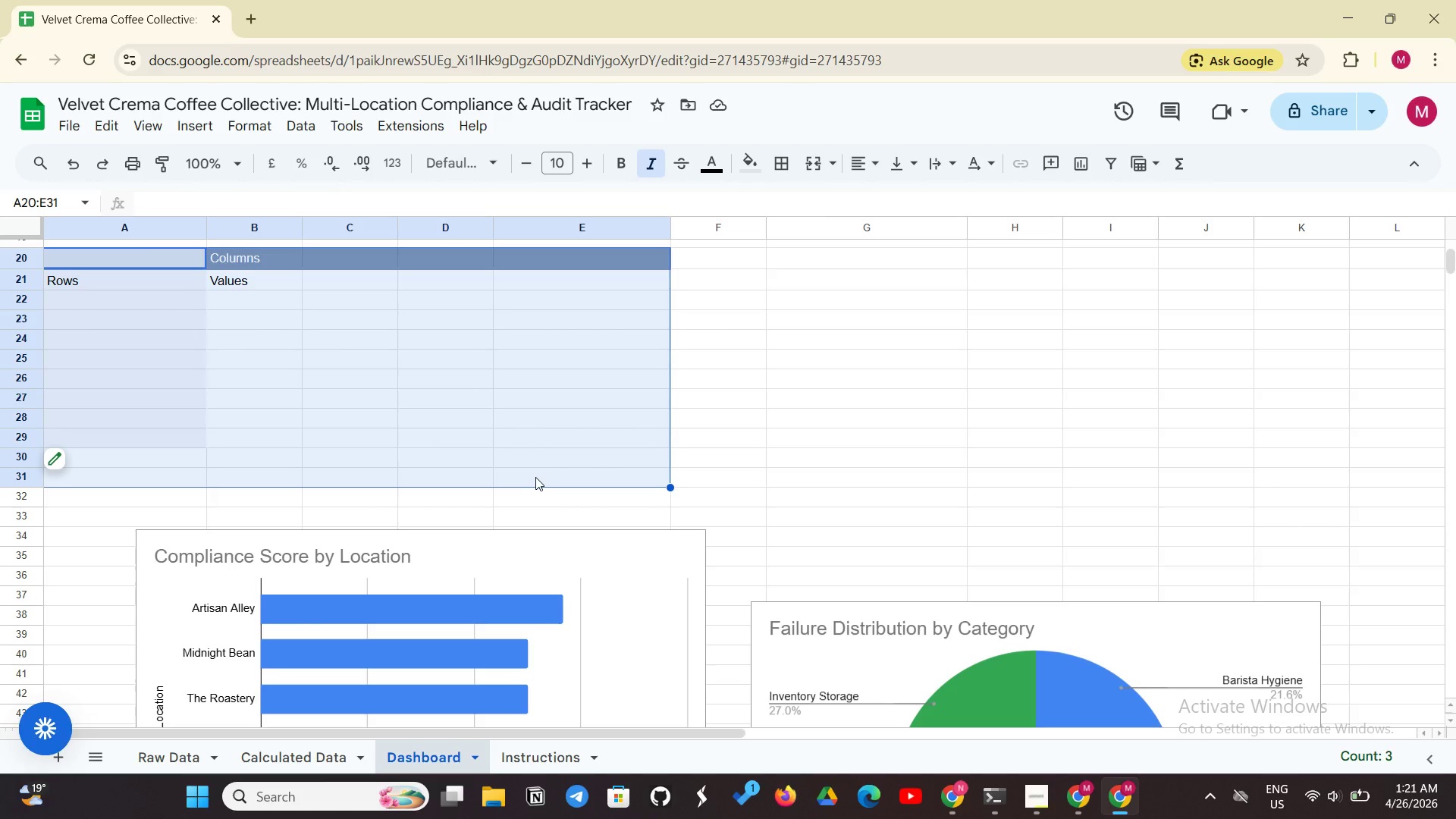 
key(Backspace)
 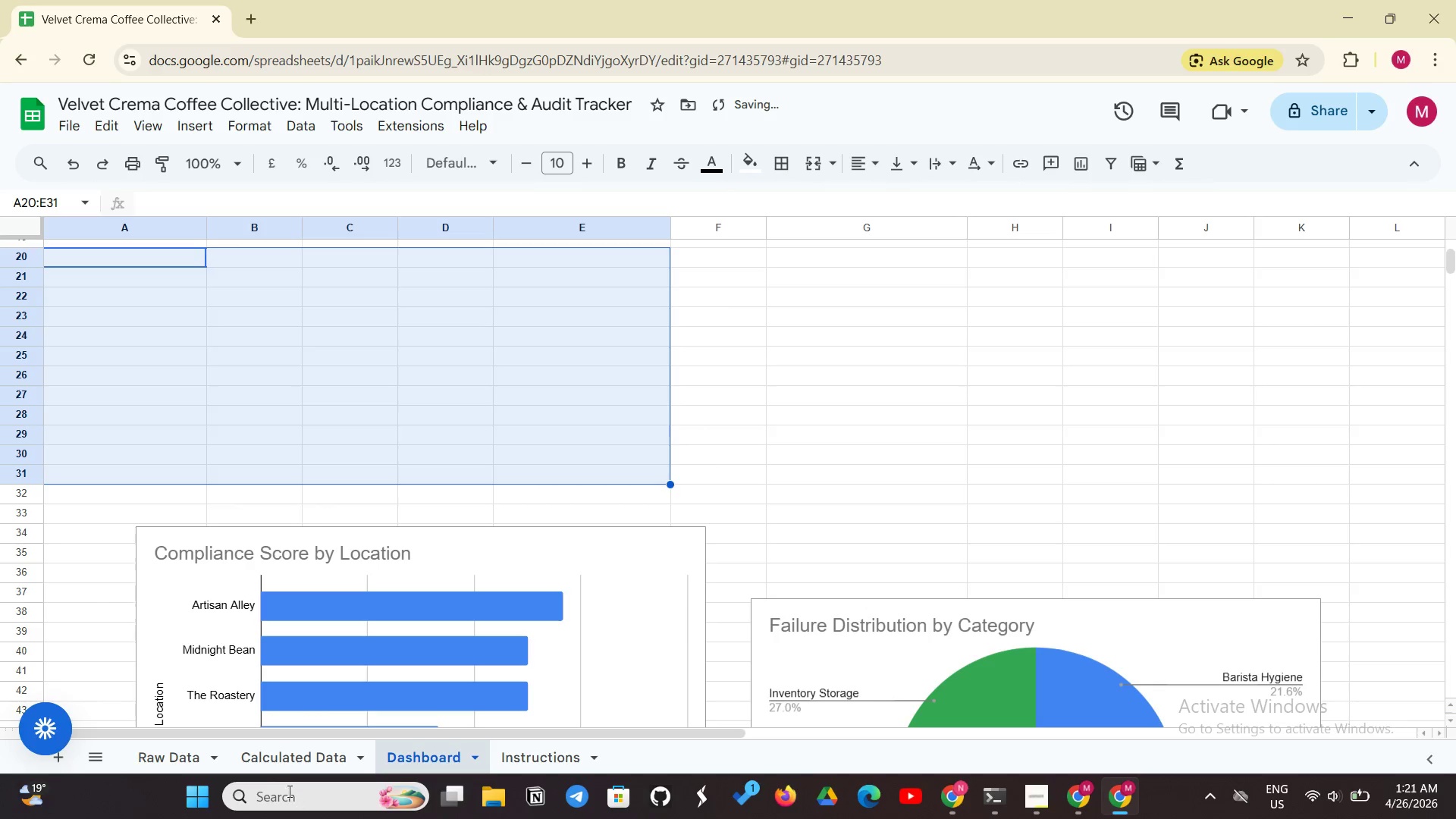 
left_click([278, 757])
 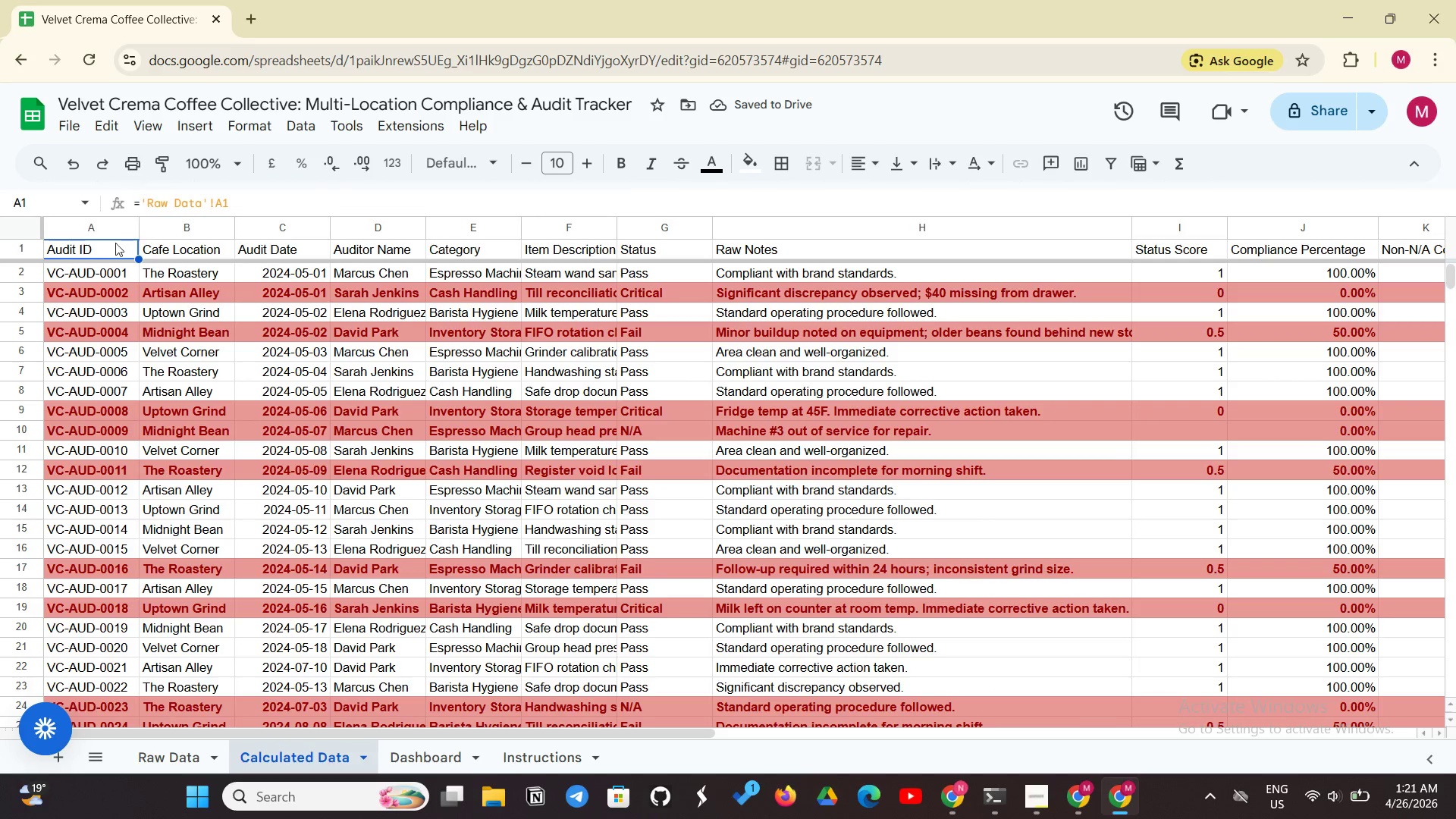 
left_click_drag(start_coordinate=[110, 243], to_coordinate=[1116, 409])
 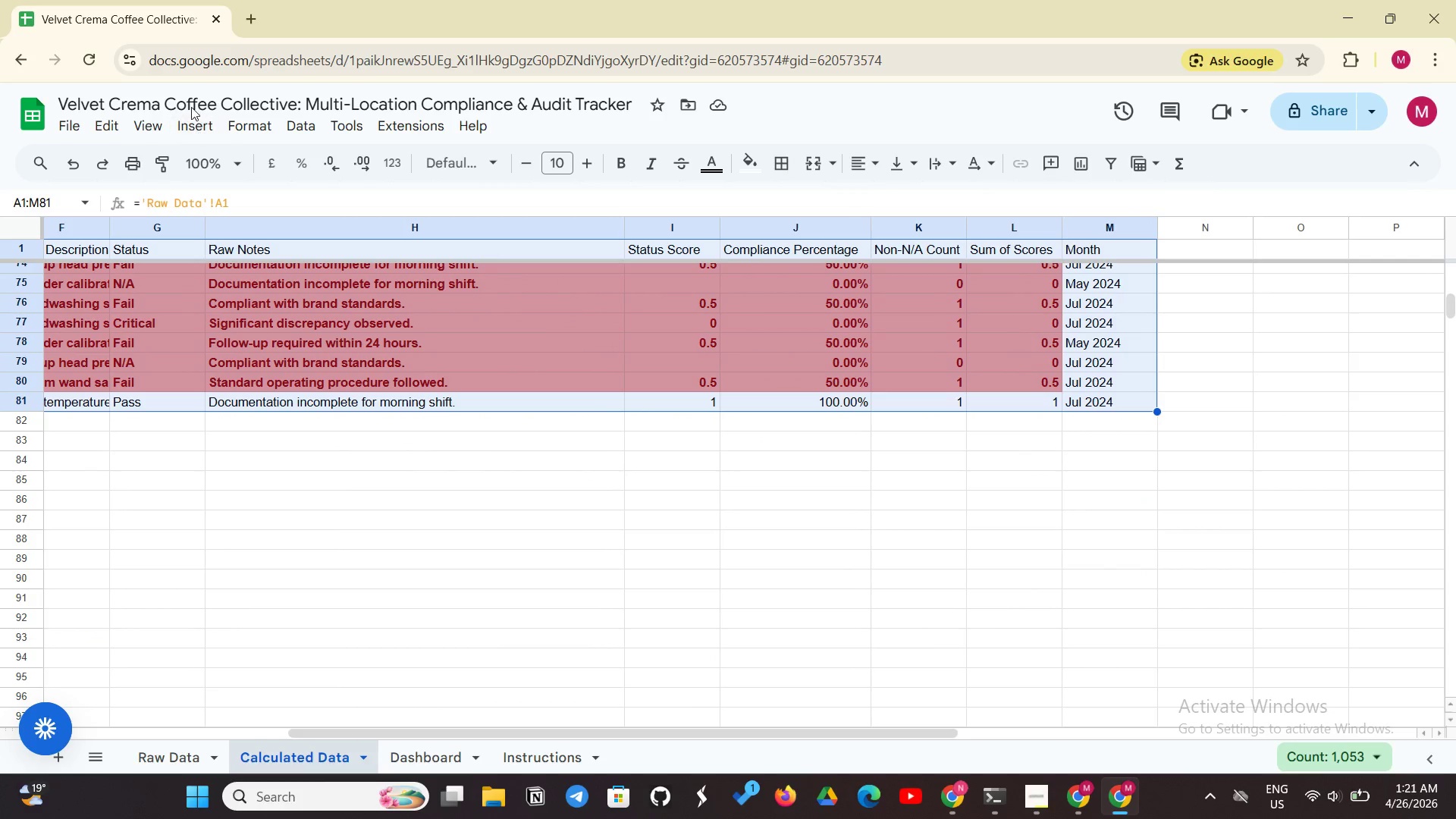 
left_click([188, 127])
 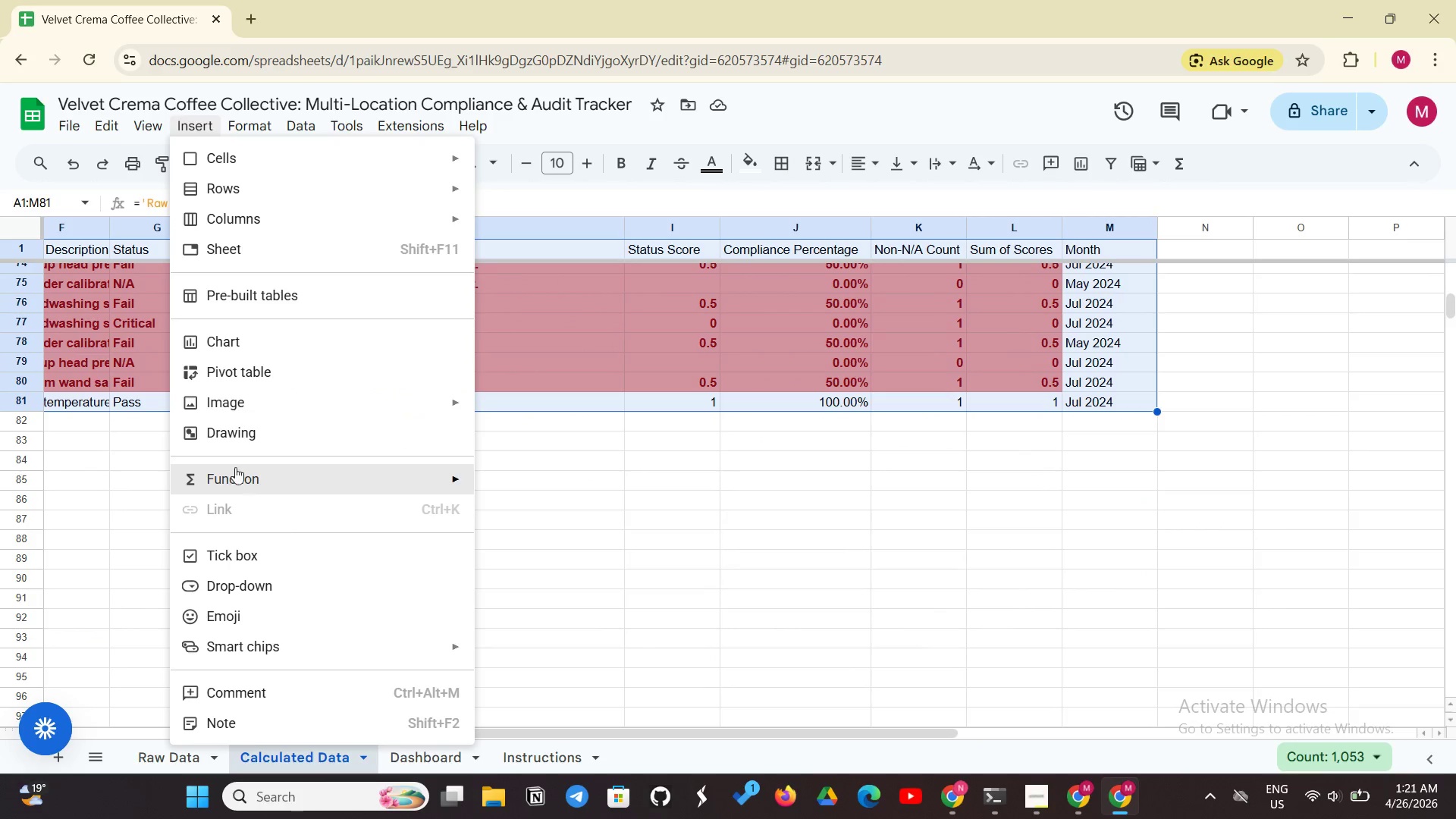 
left_click([262, 381])
 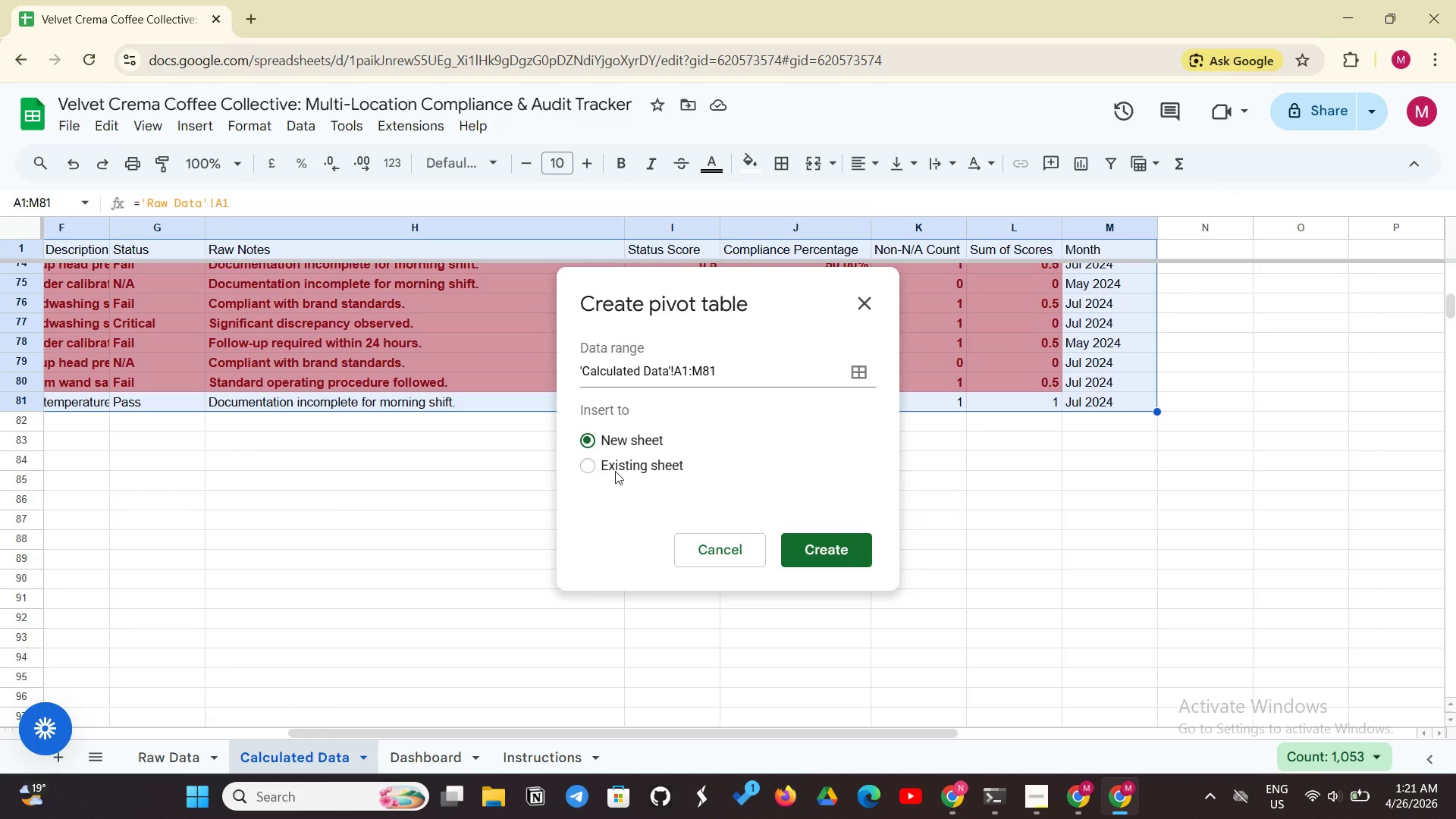 
left_click([585, 468])
 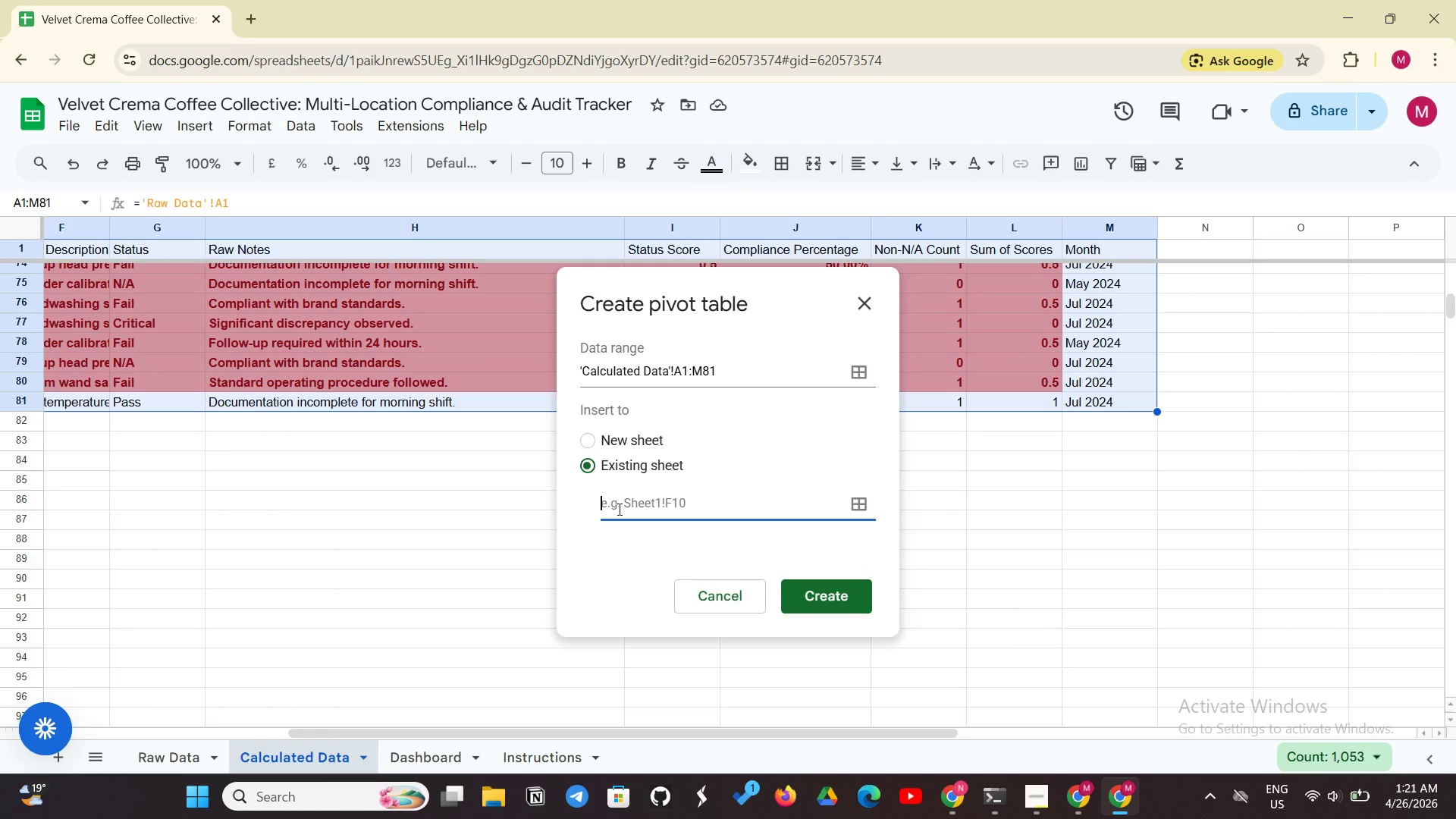 
type(Dashboard!A20)
 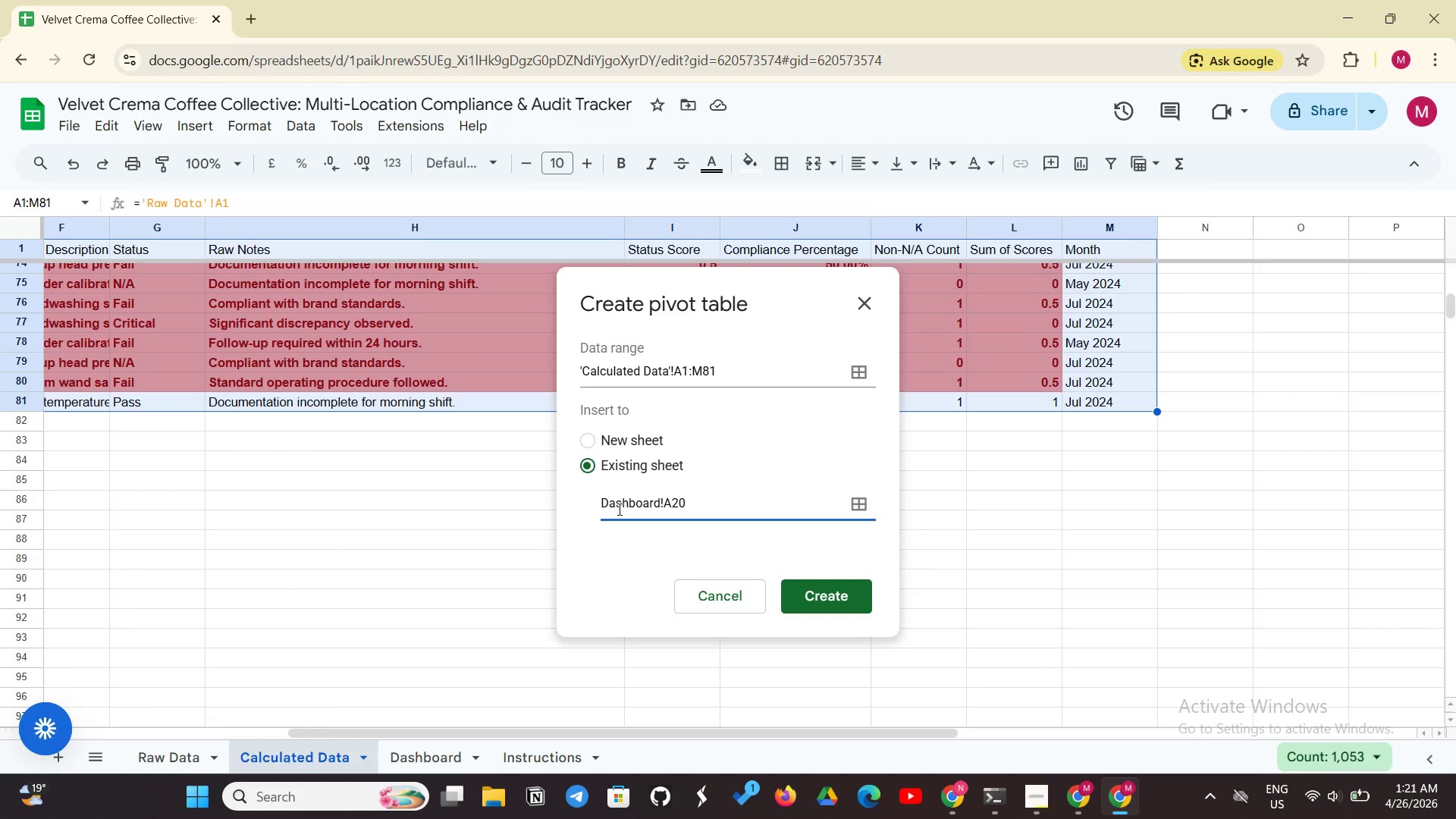 
left_click([821, 586])
 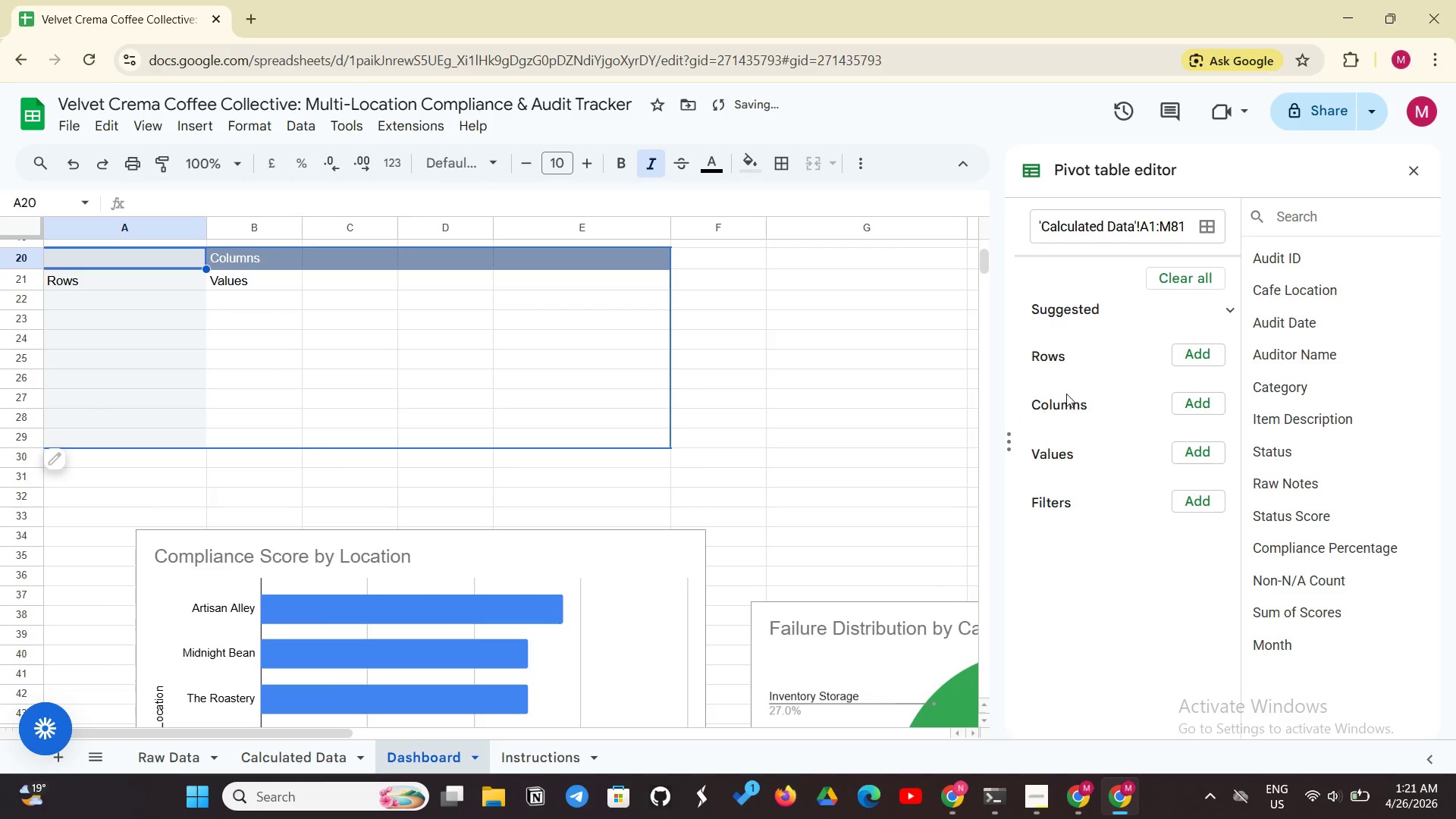 
left_click([1190, 349])
 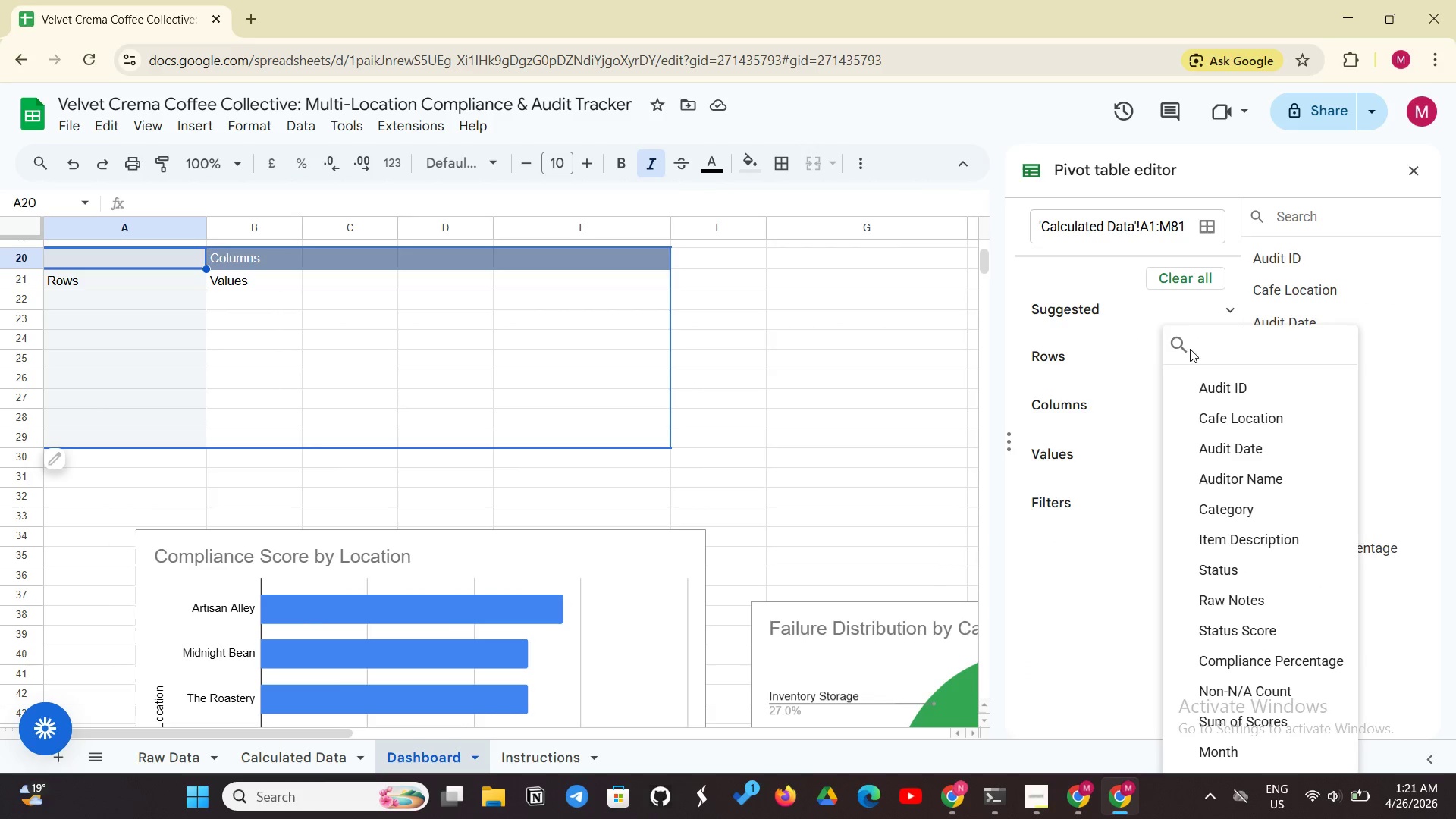 
wait(10.94)
 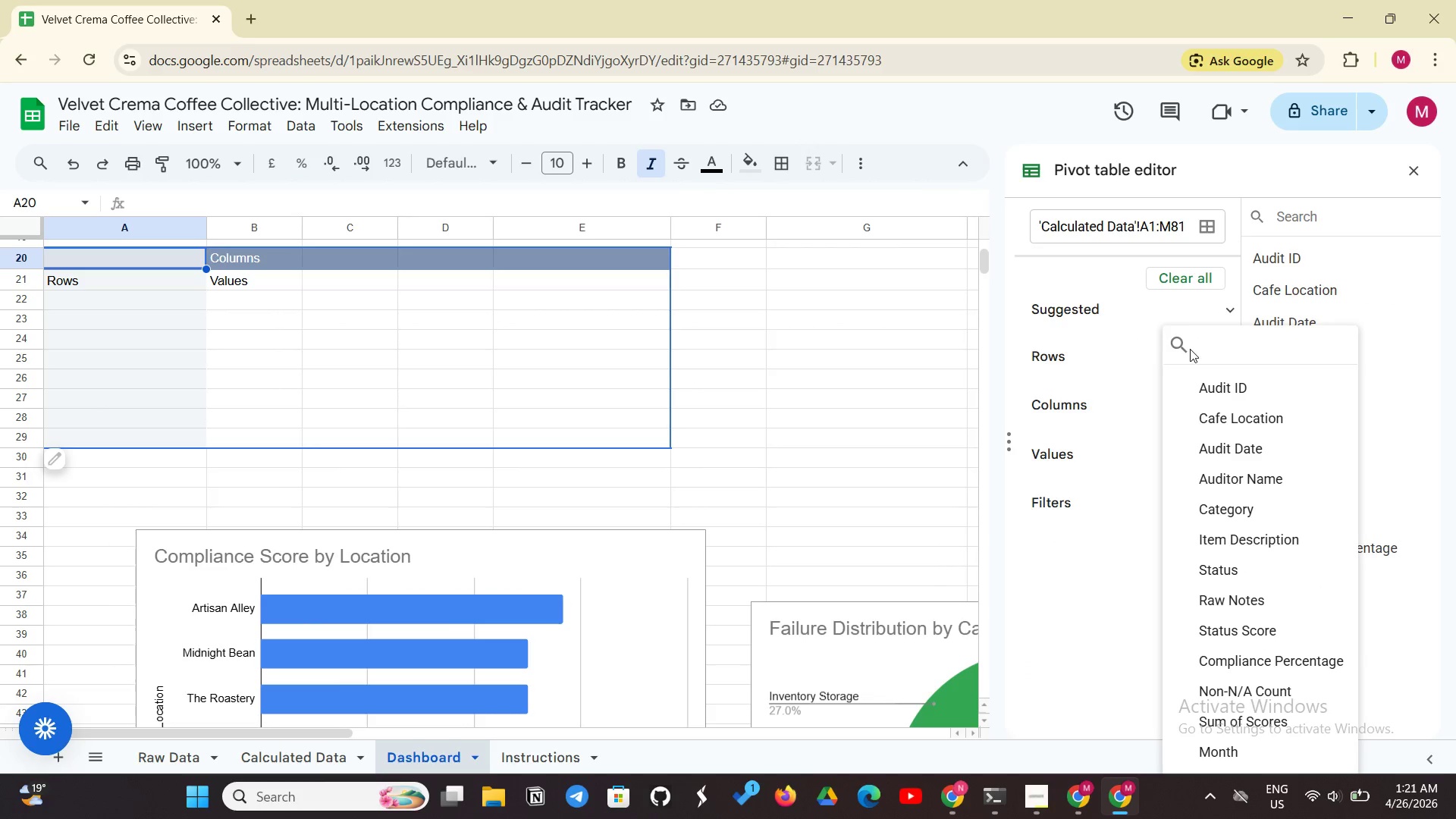 
left_click([1208, 740])
 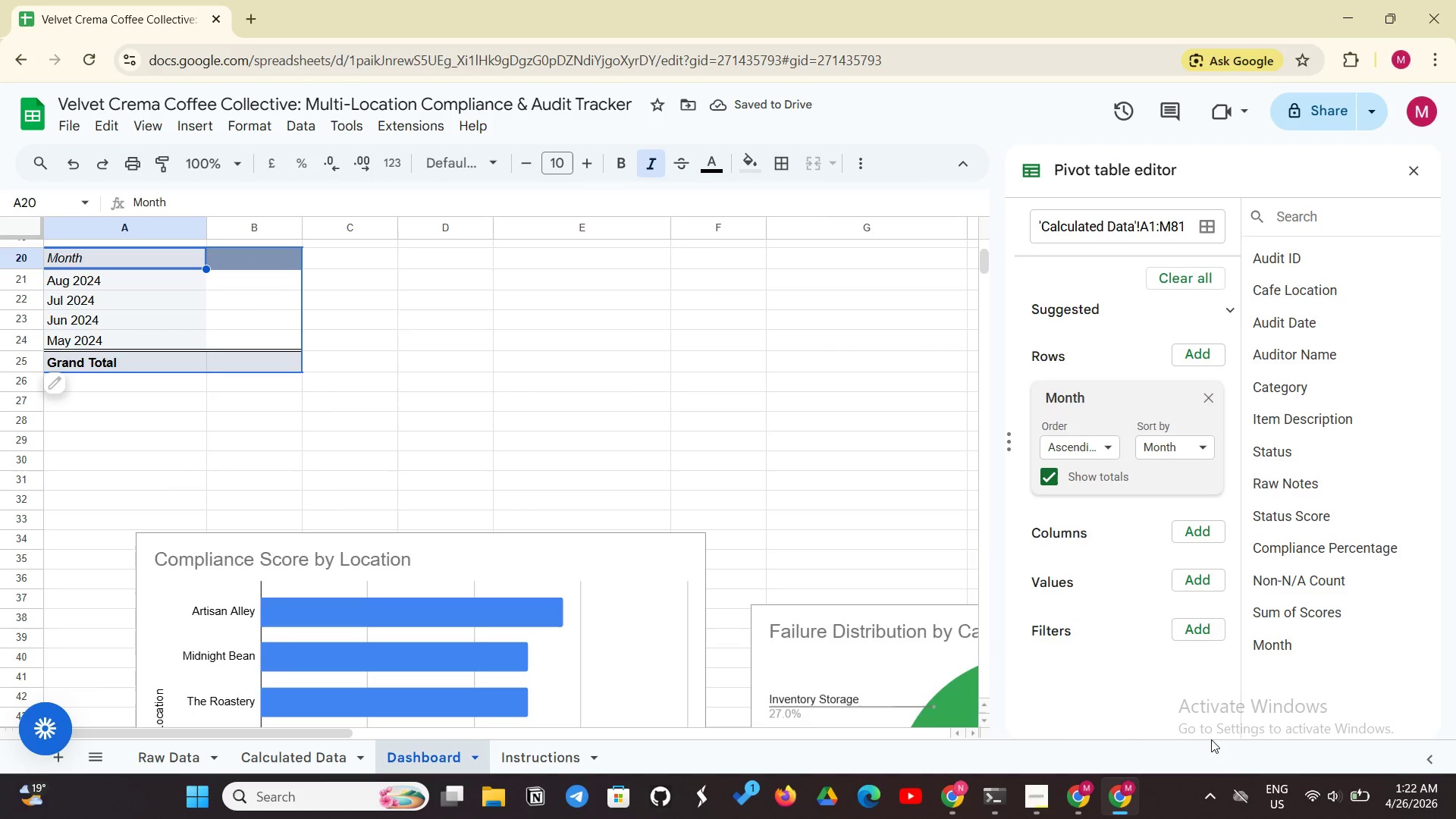 
wait(5.48)
 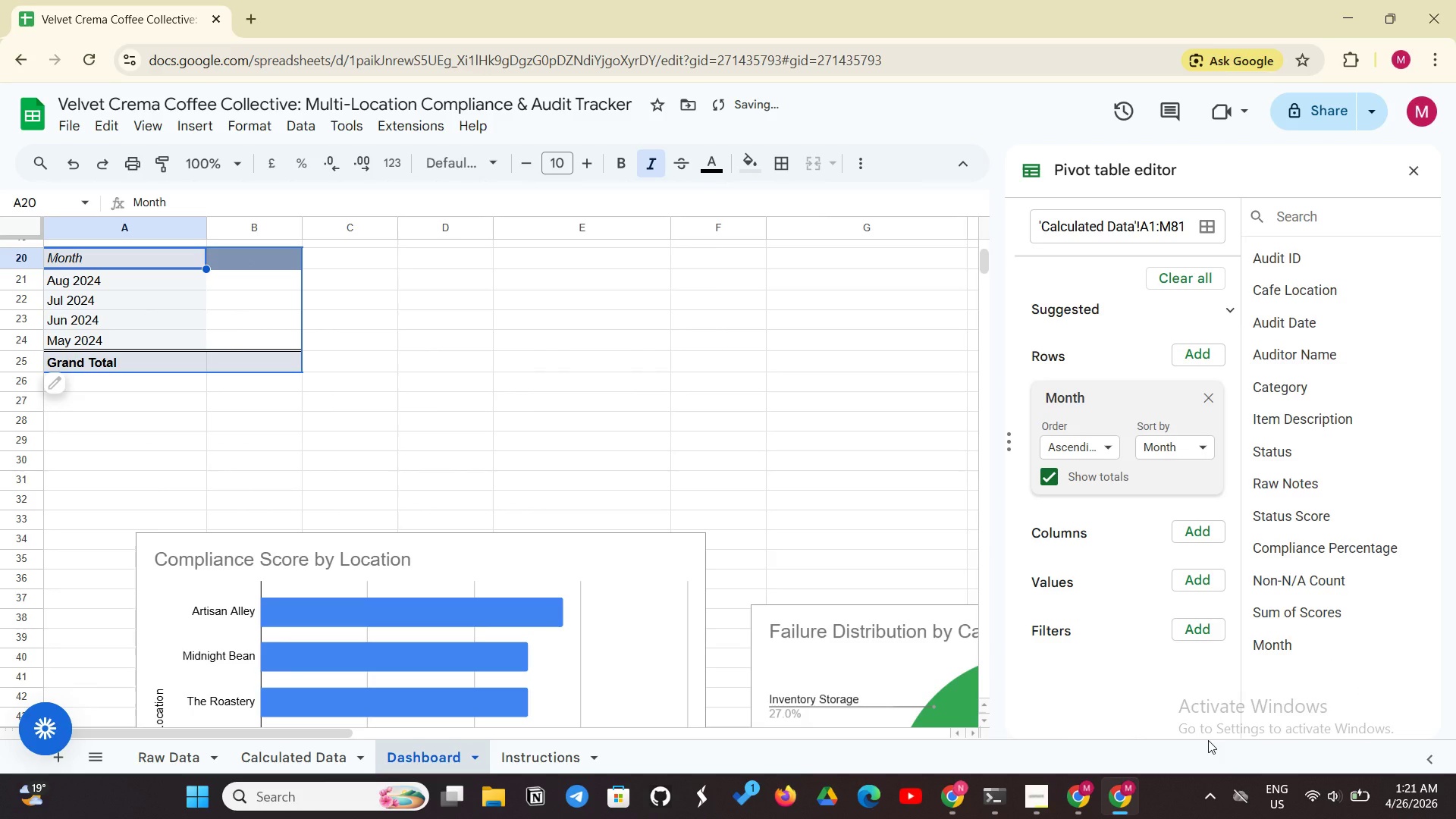 
left_click([1200, 586])
 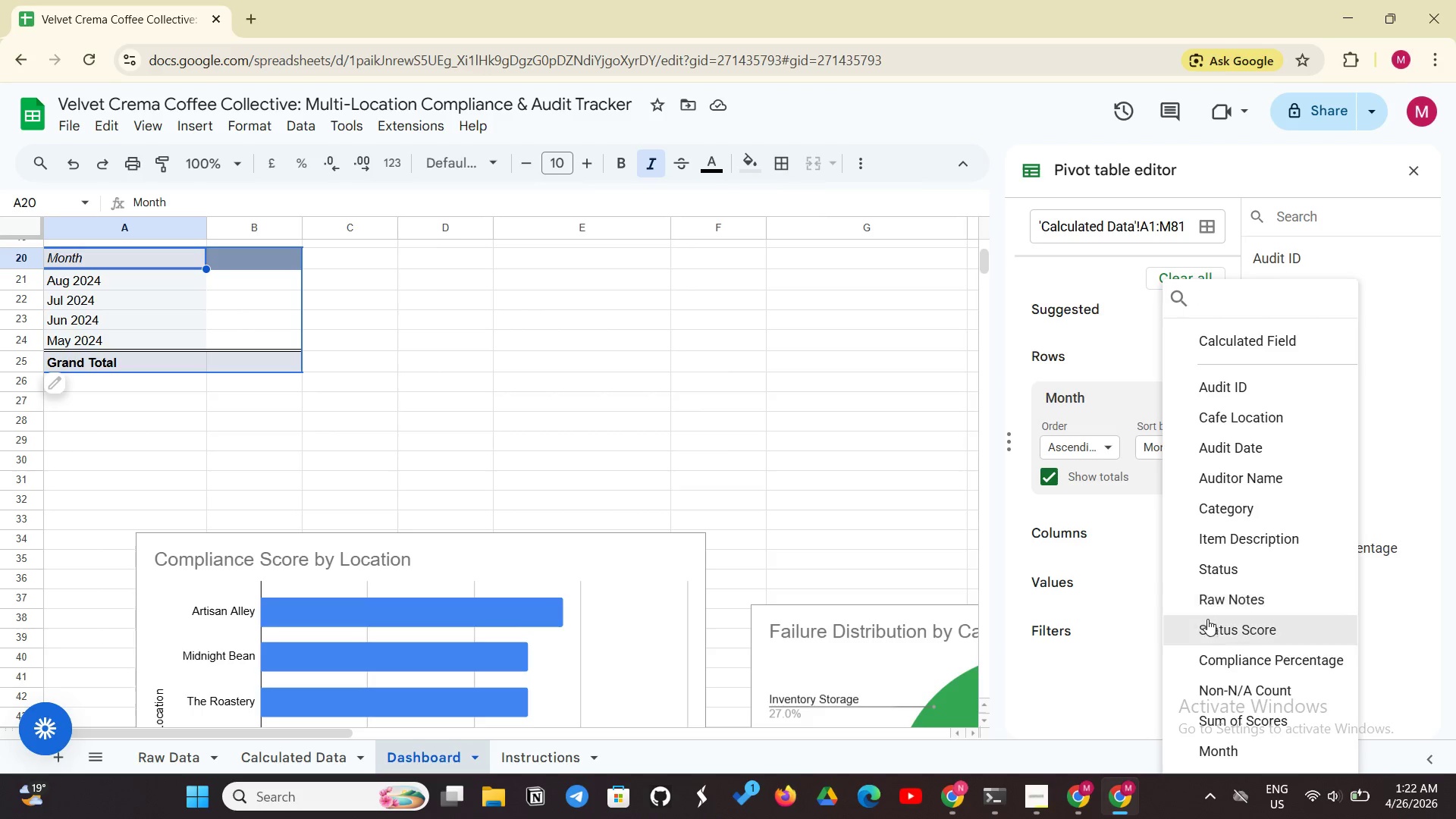 
left_click([1202, 662])
 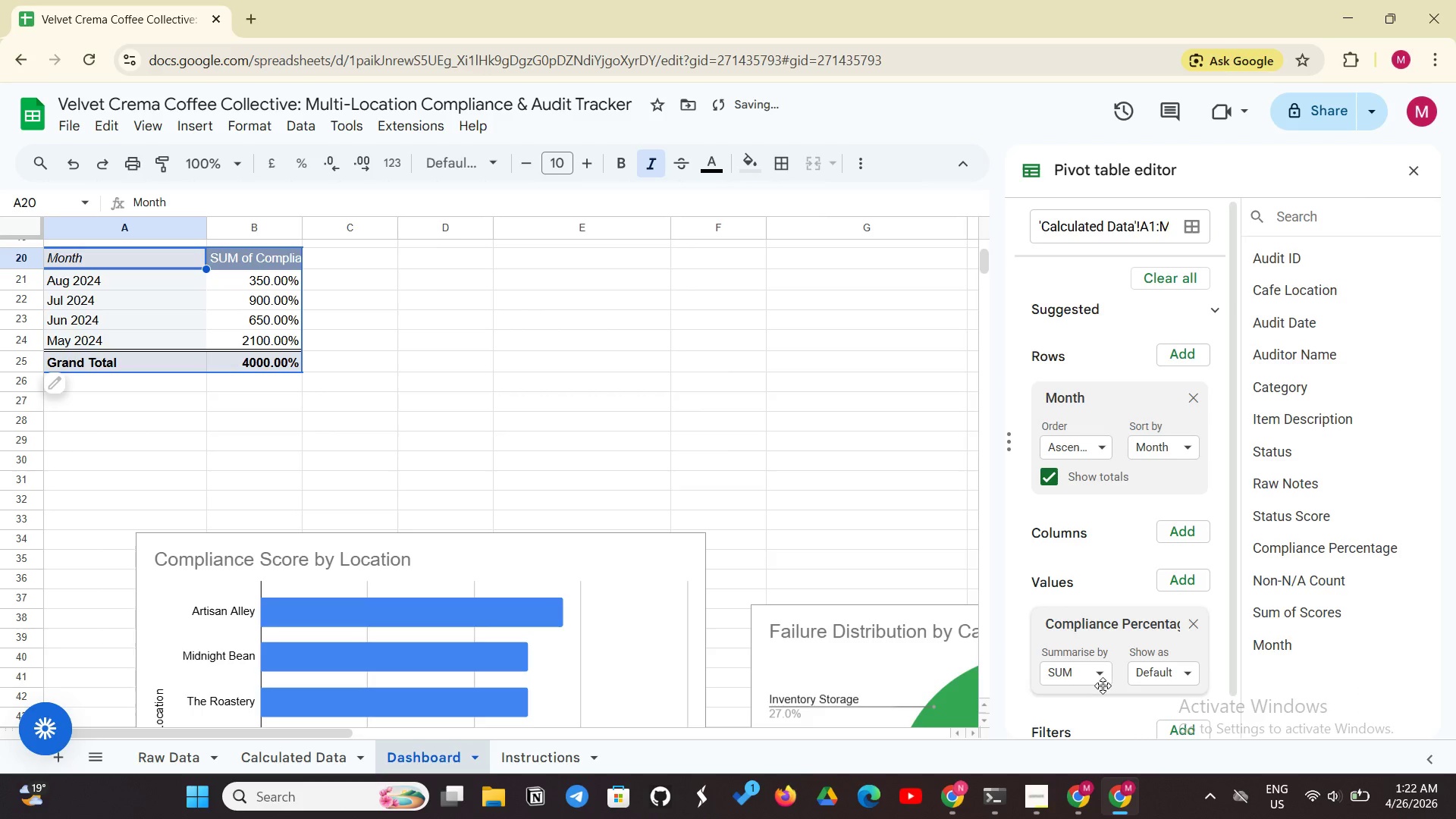 
left_click([1094, 672])
 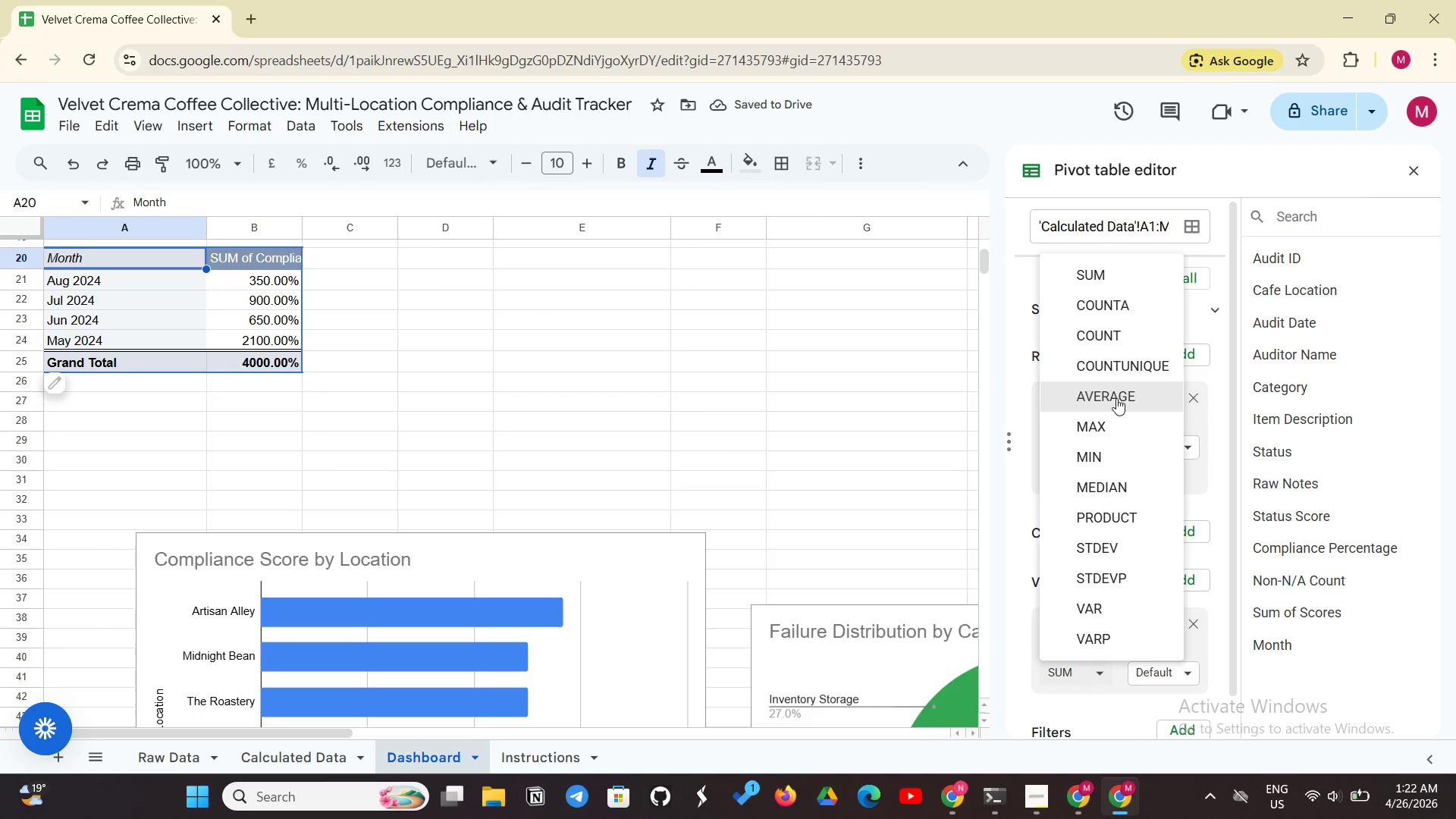 
left_click([1119, 394])
 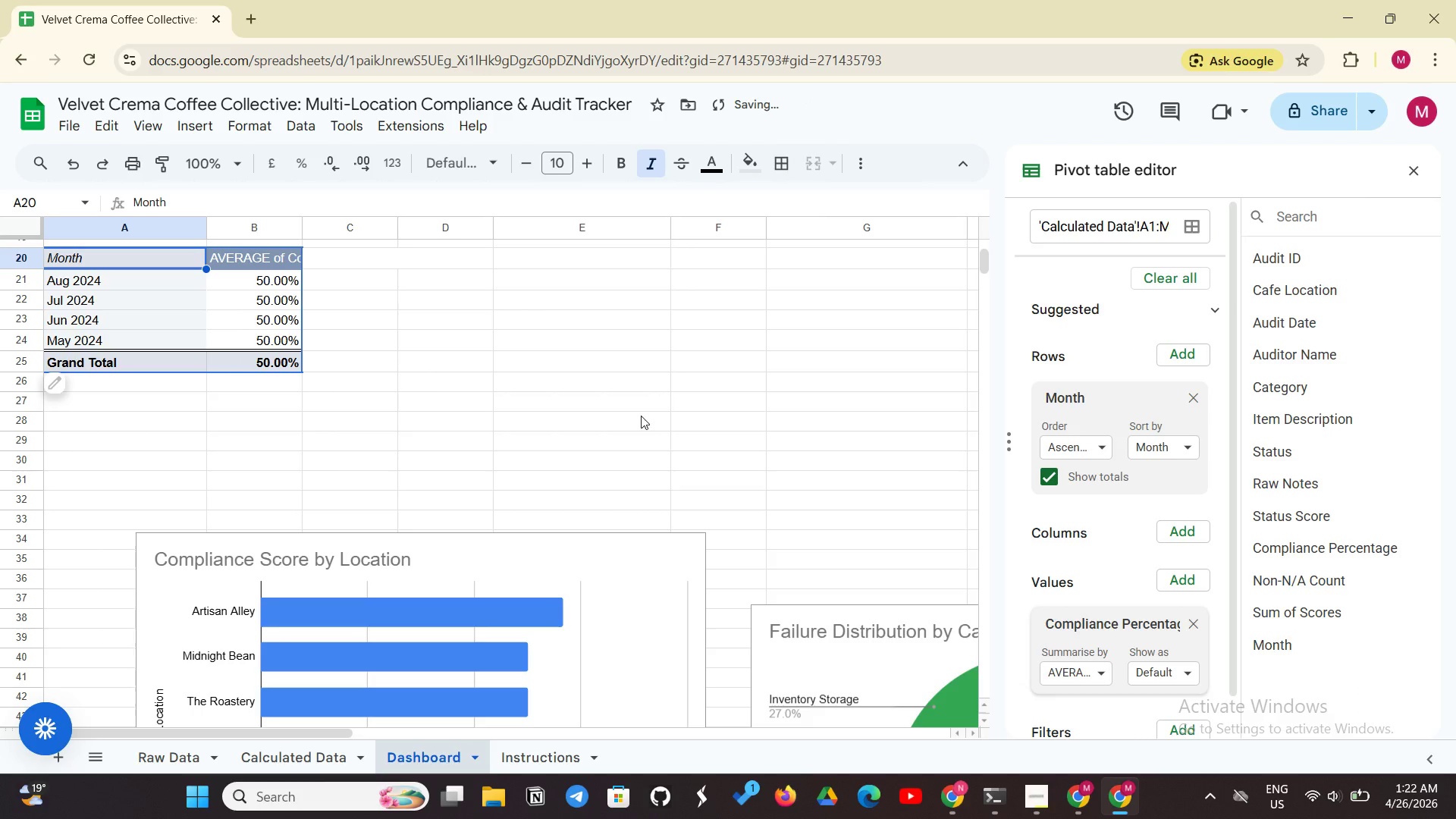 
left_click([641, 416])
 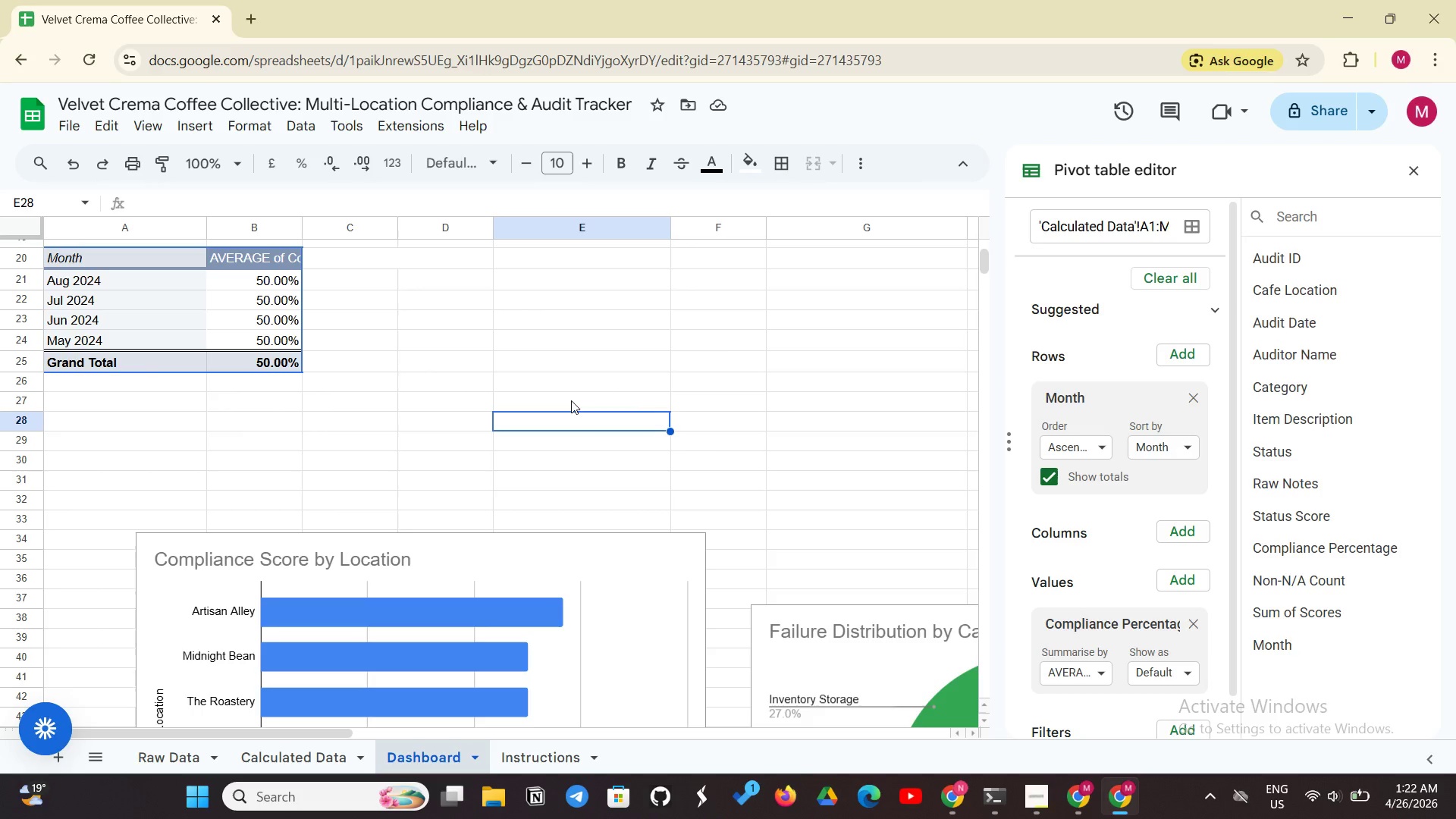 
wait(7.0)
 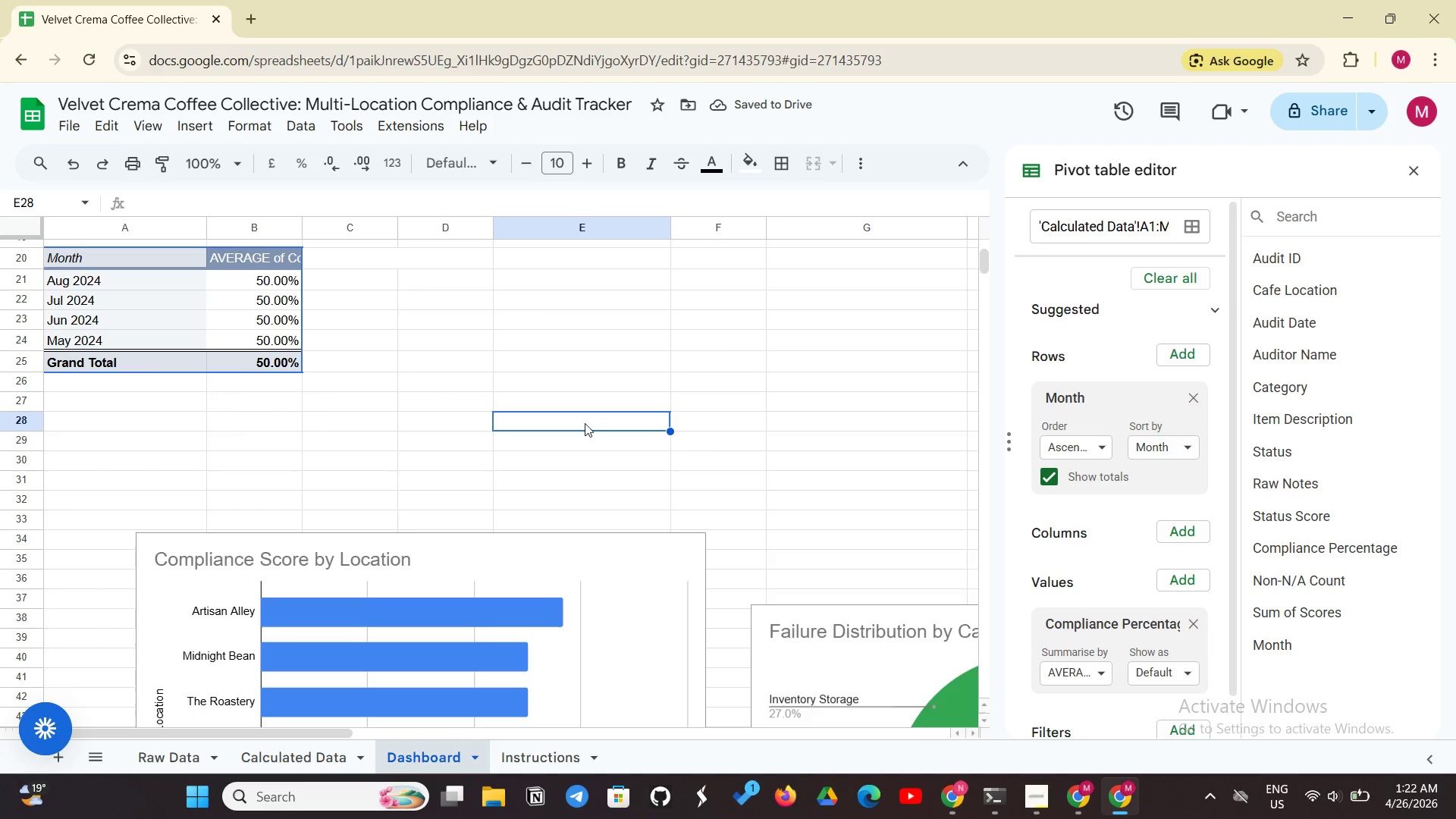 
left_click([770, 326])
 